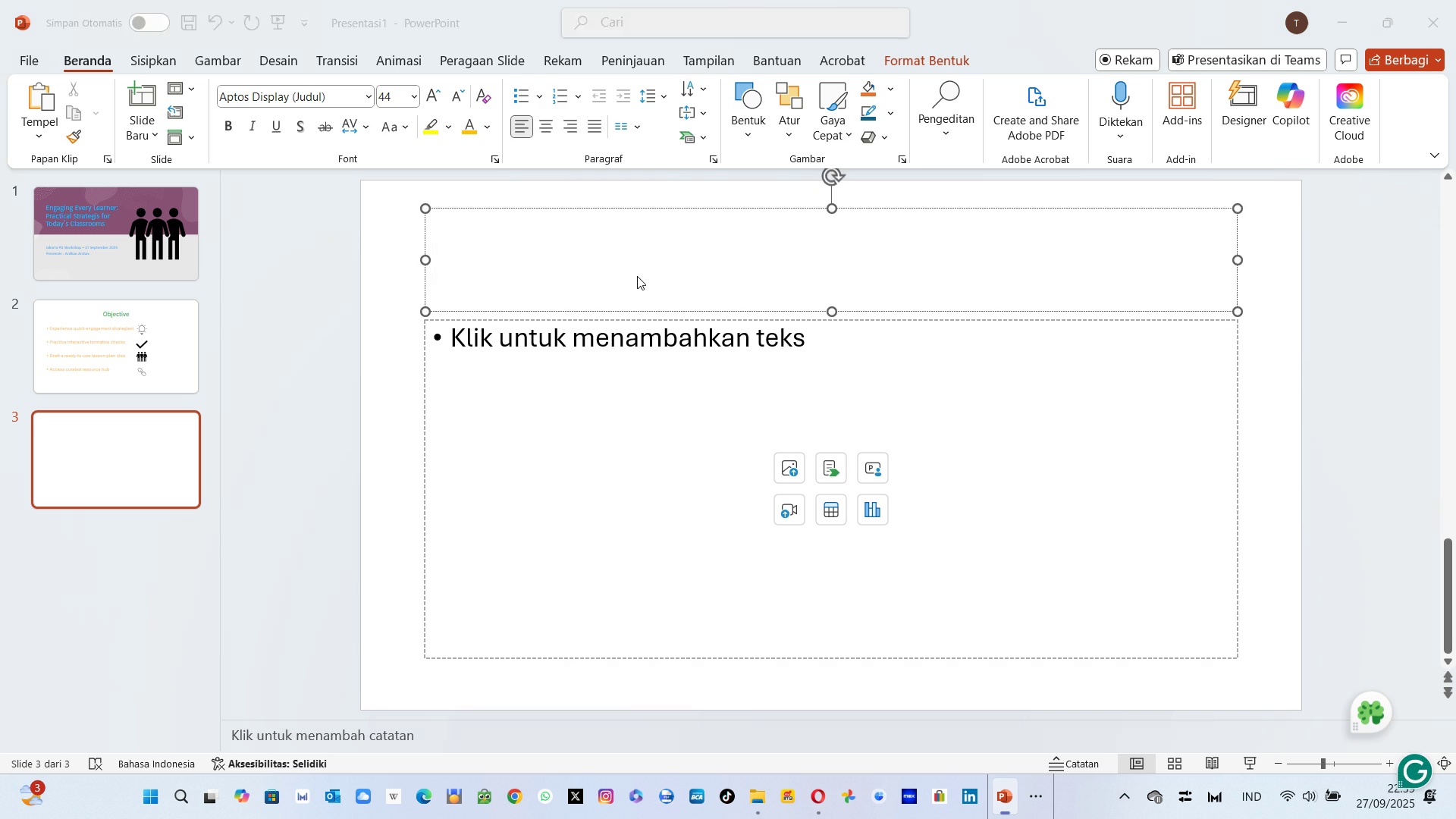 
key(Alt+Tab)
 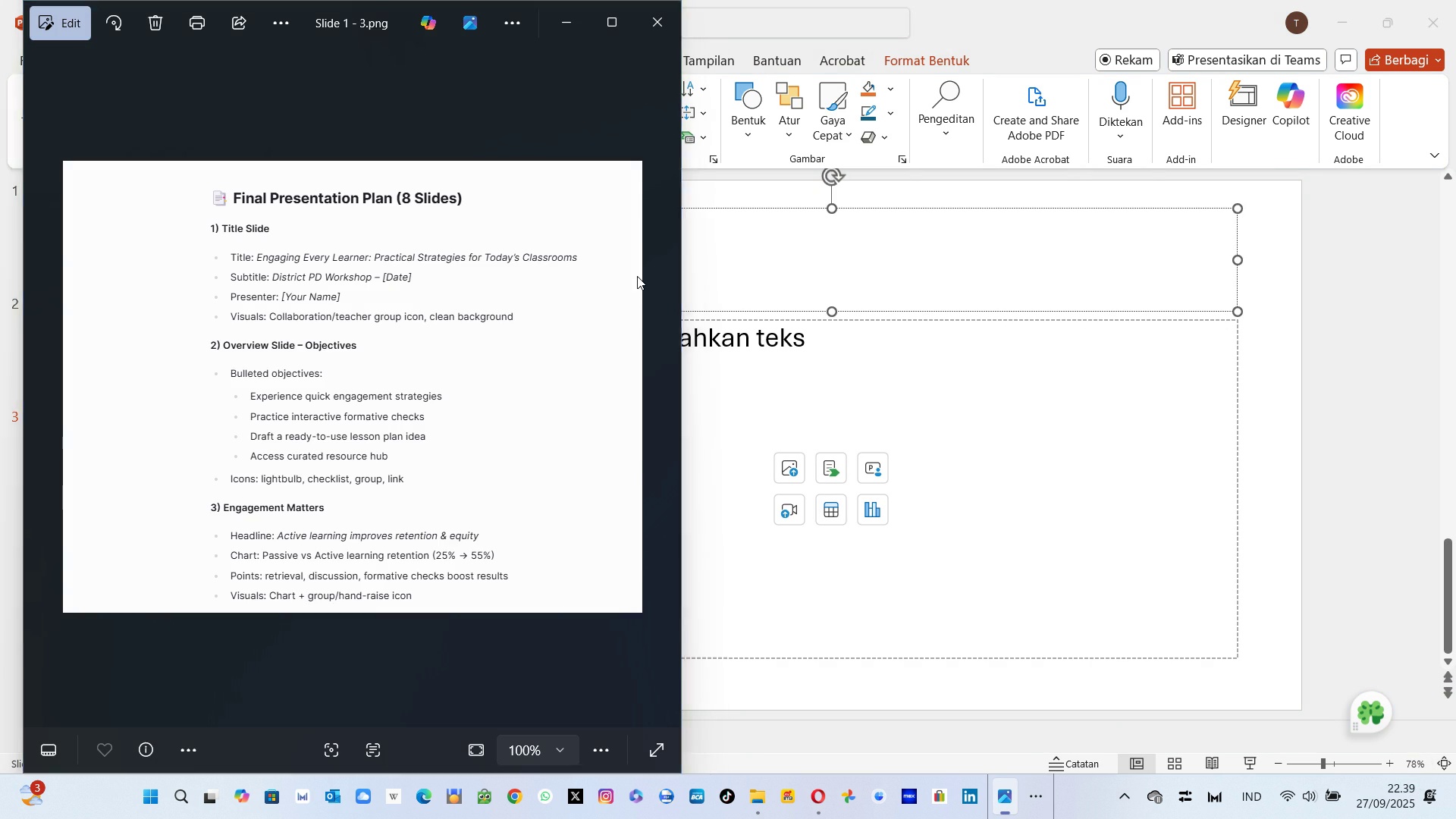 
key(Alt+AltLeft)
 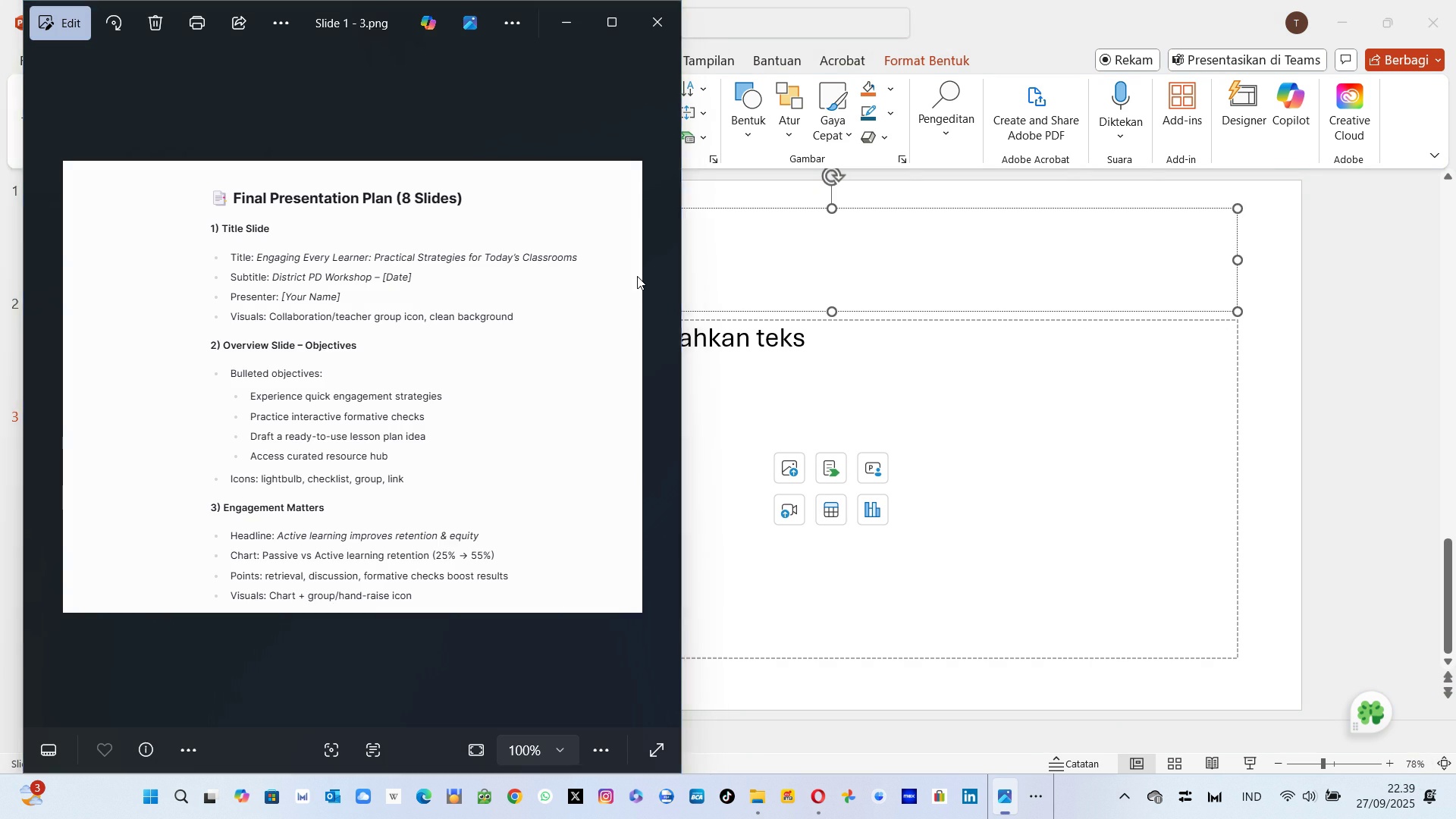 
key(Alt+Tab)
 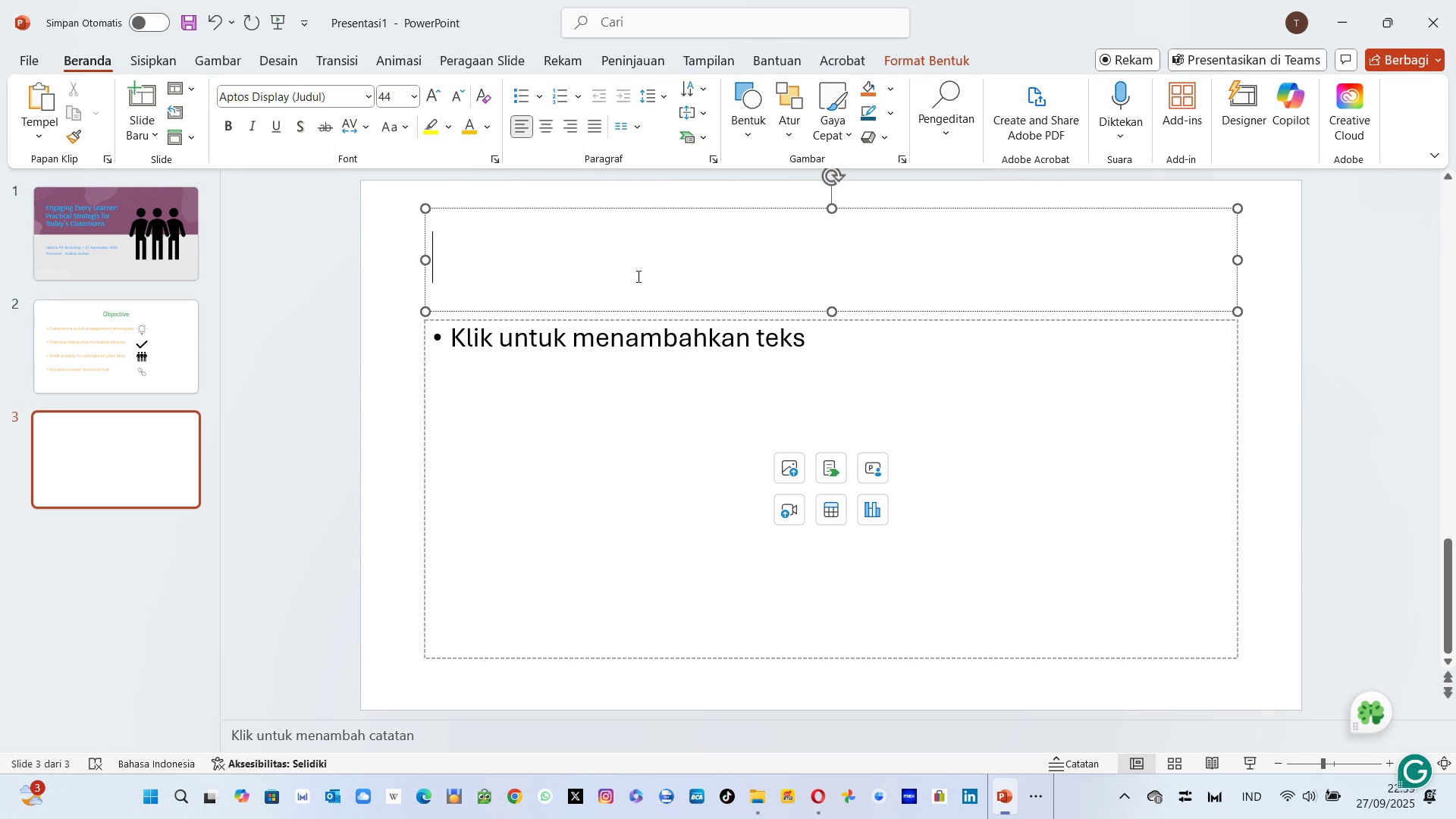 
hold_key(key=ShiftLeft, duration=0.3)
 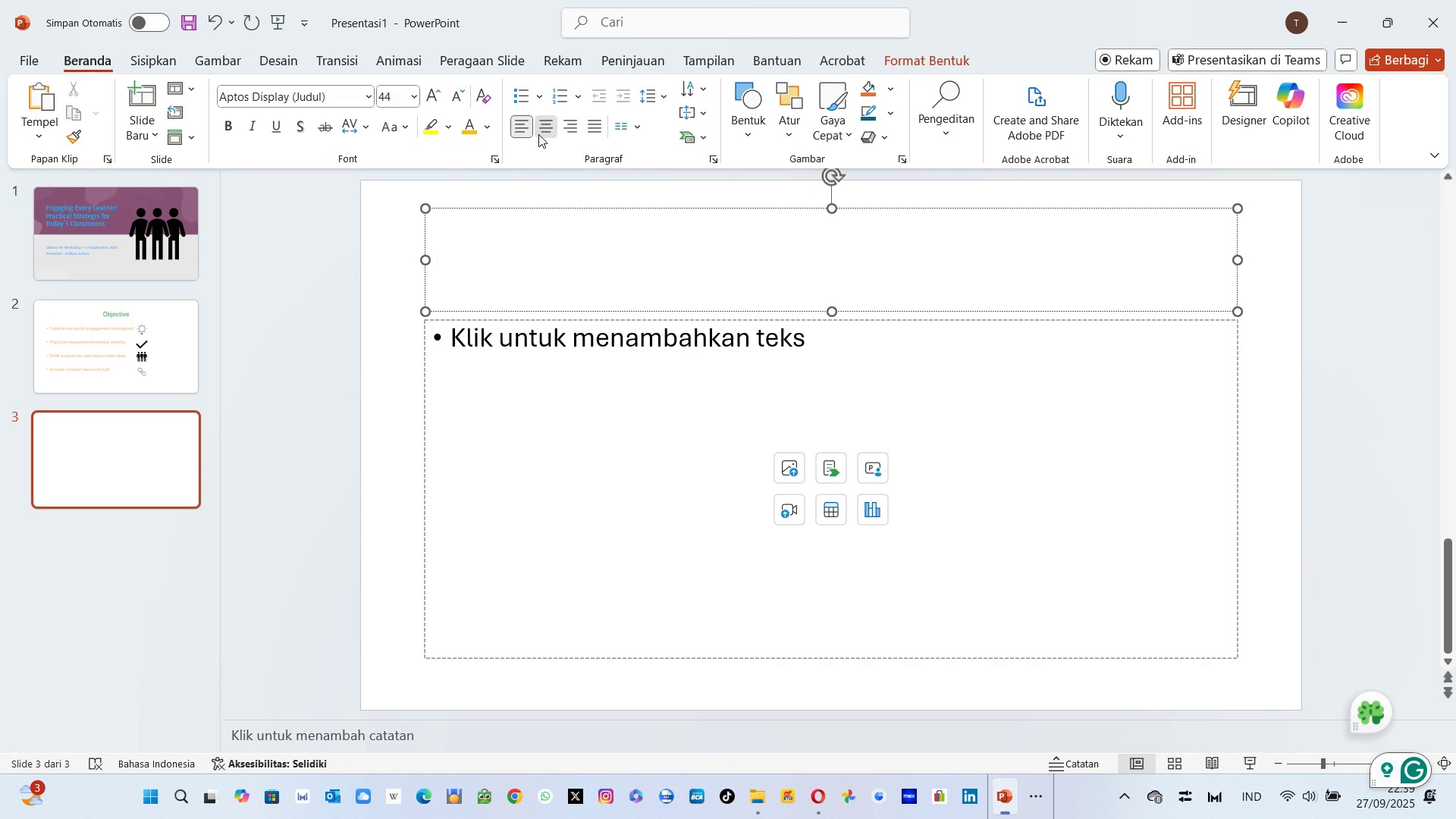 
left_click([538, 134])
 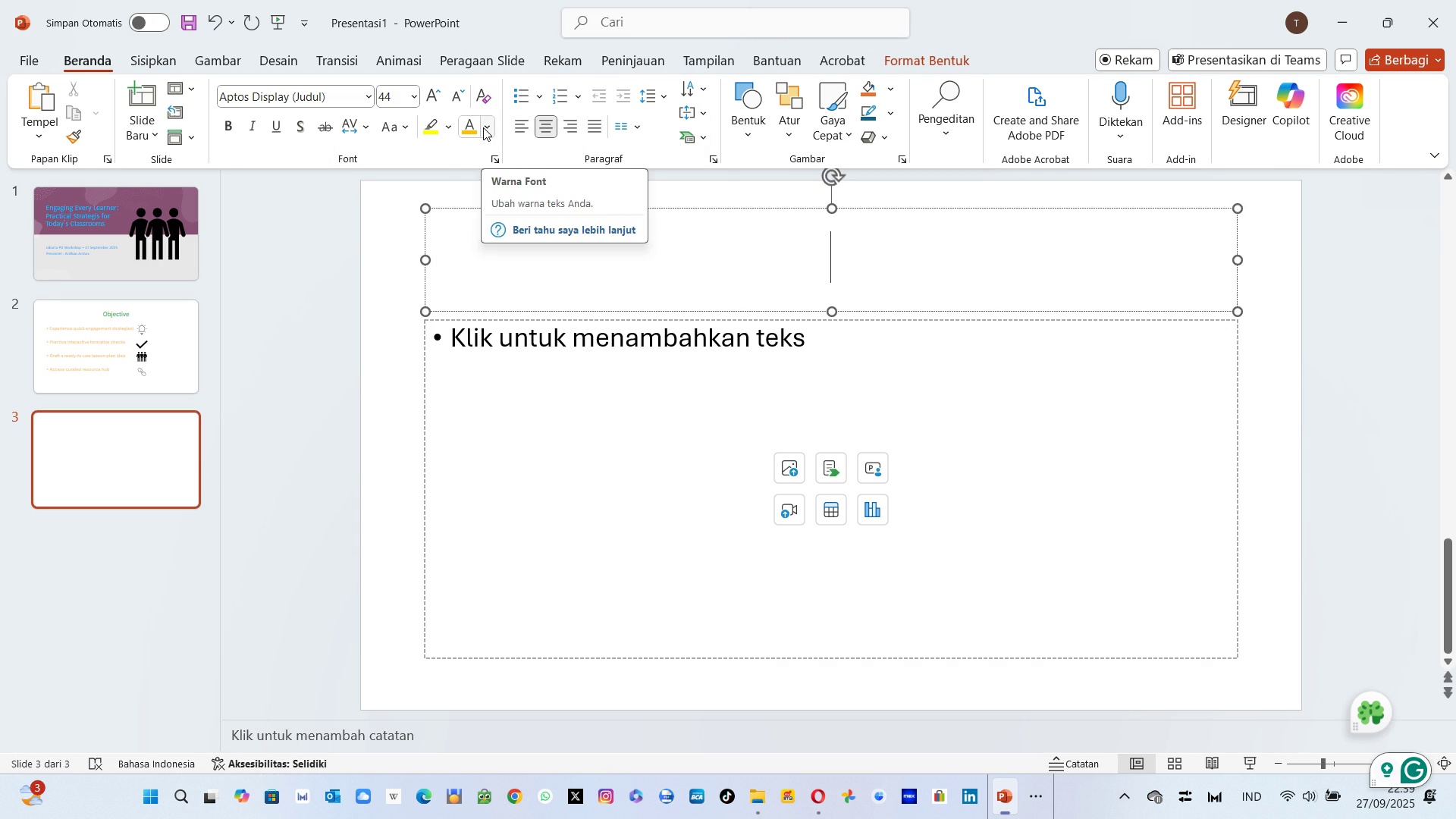 
type(Engagement Matters)
 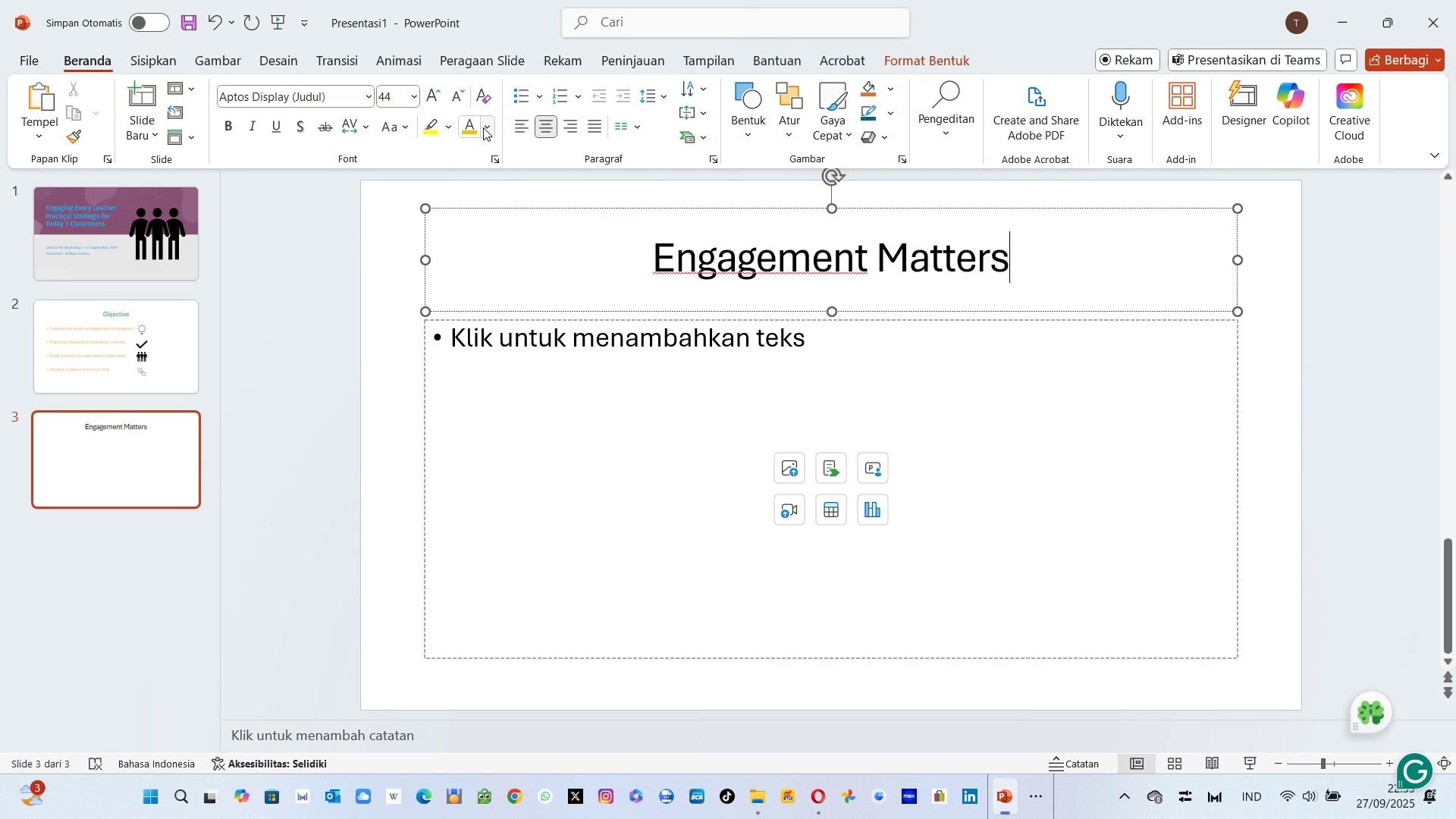 
key(Alt+AltLeft)
 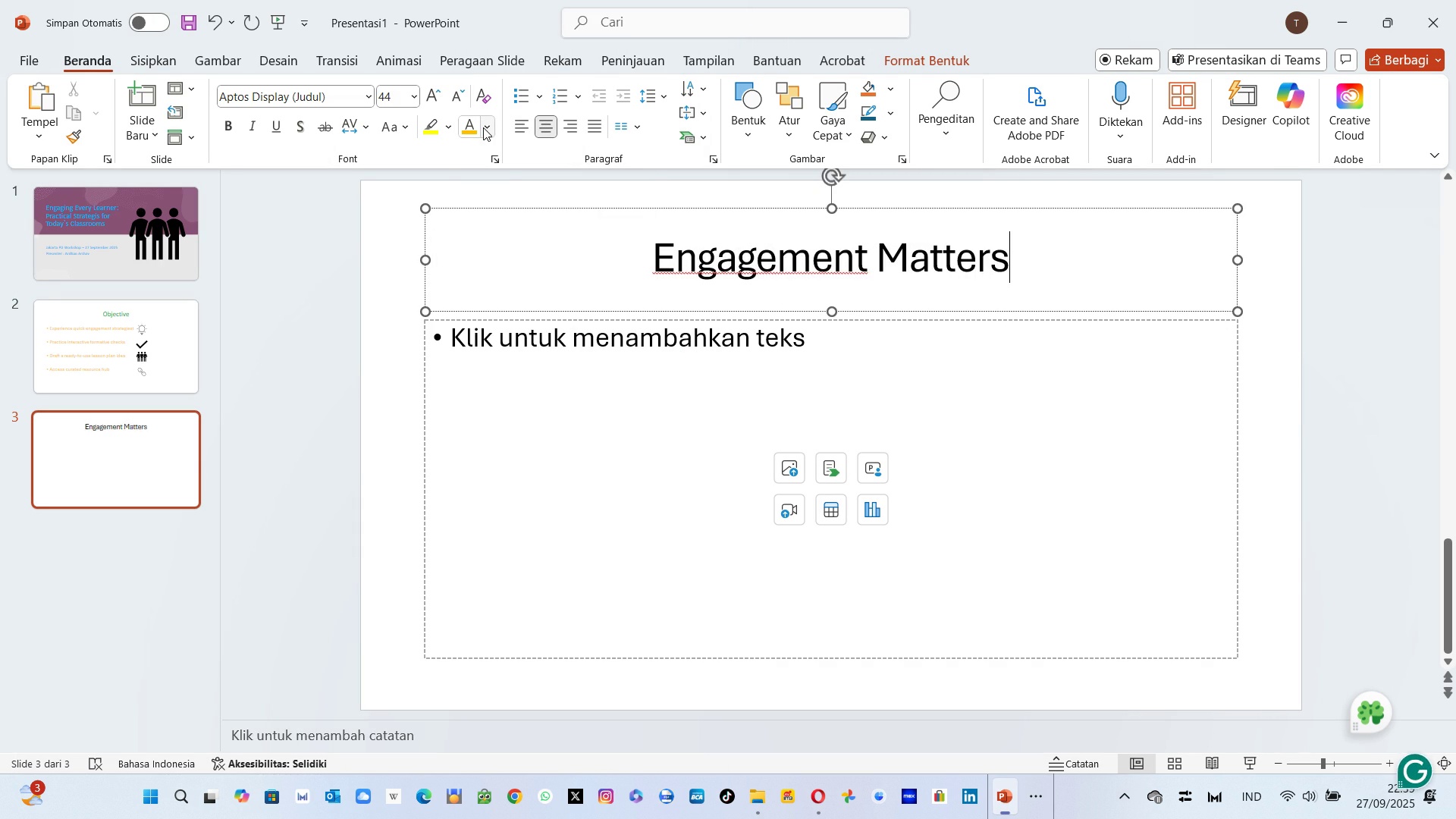 
key(Alt+Tab)
 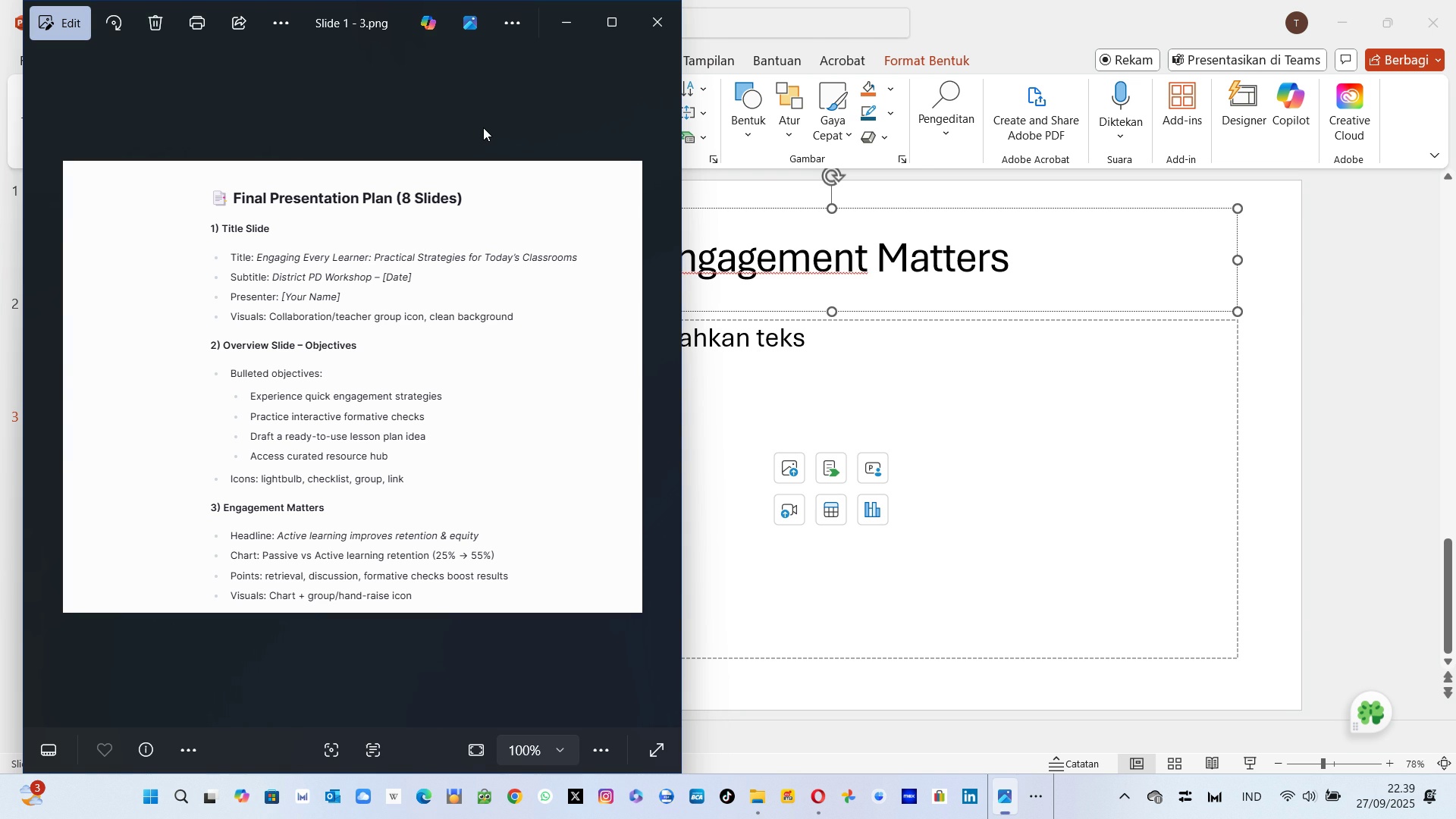 
key(Alt+AltLeft)
 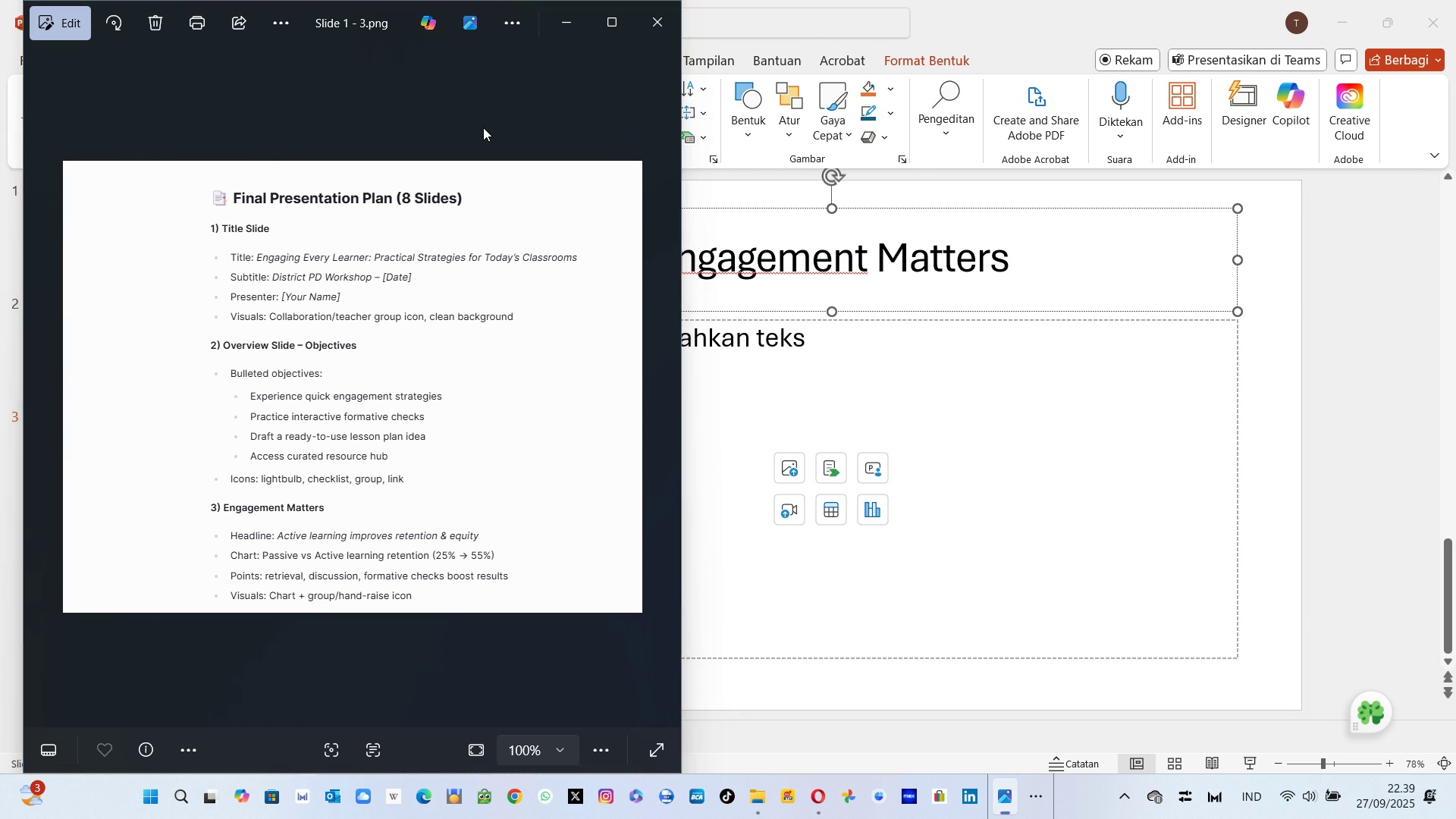 
key(Alt+Tab)
 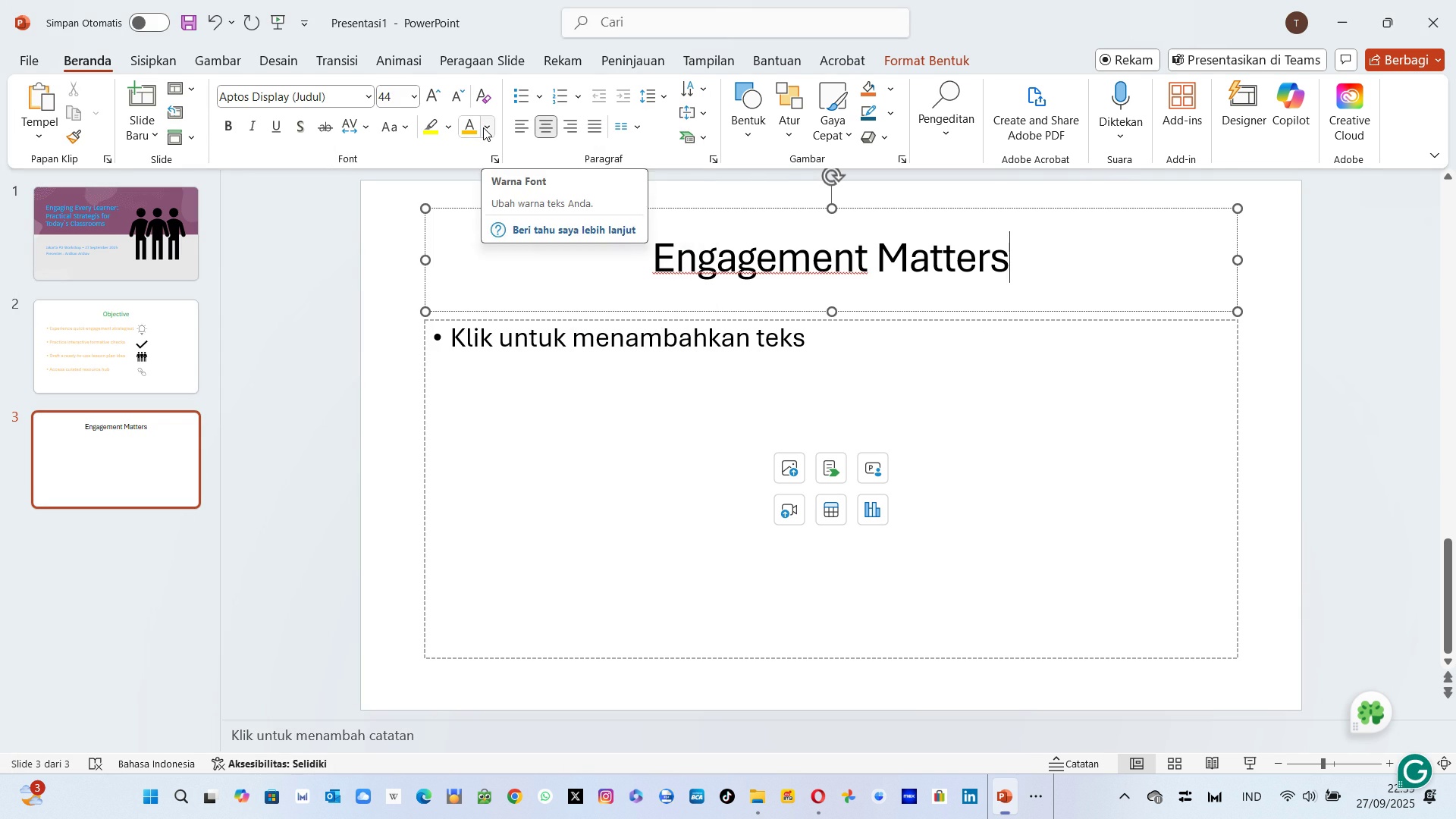 
key(Alt+AltLeft)
 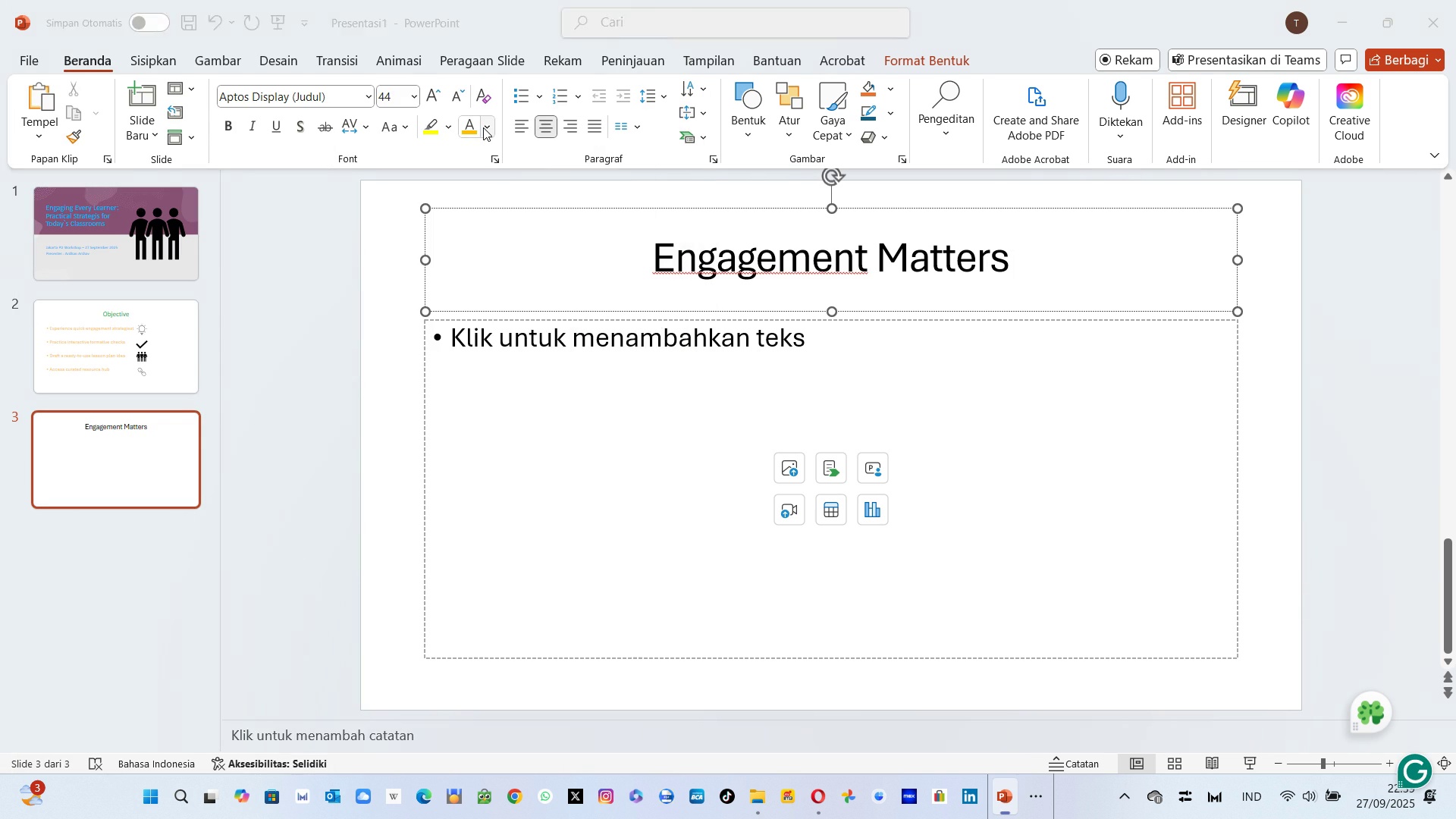 
key(Alt+Tab)
 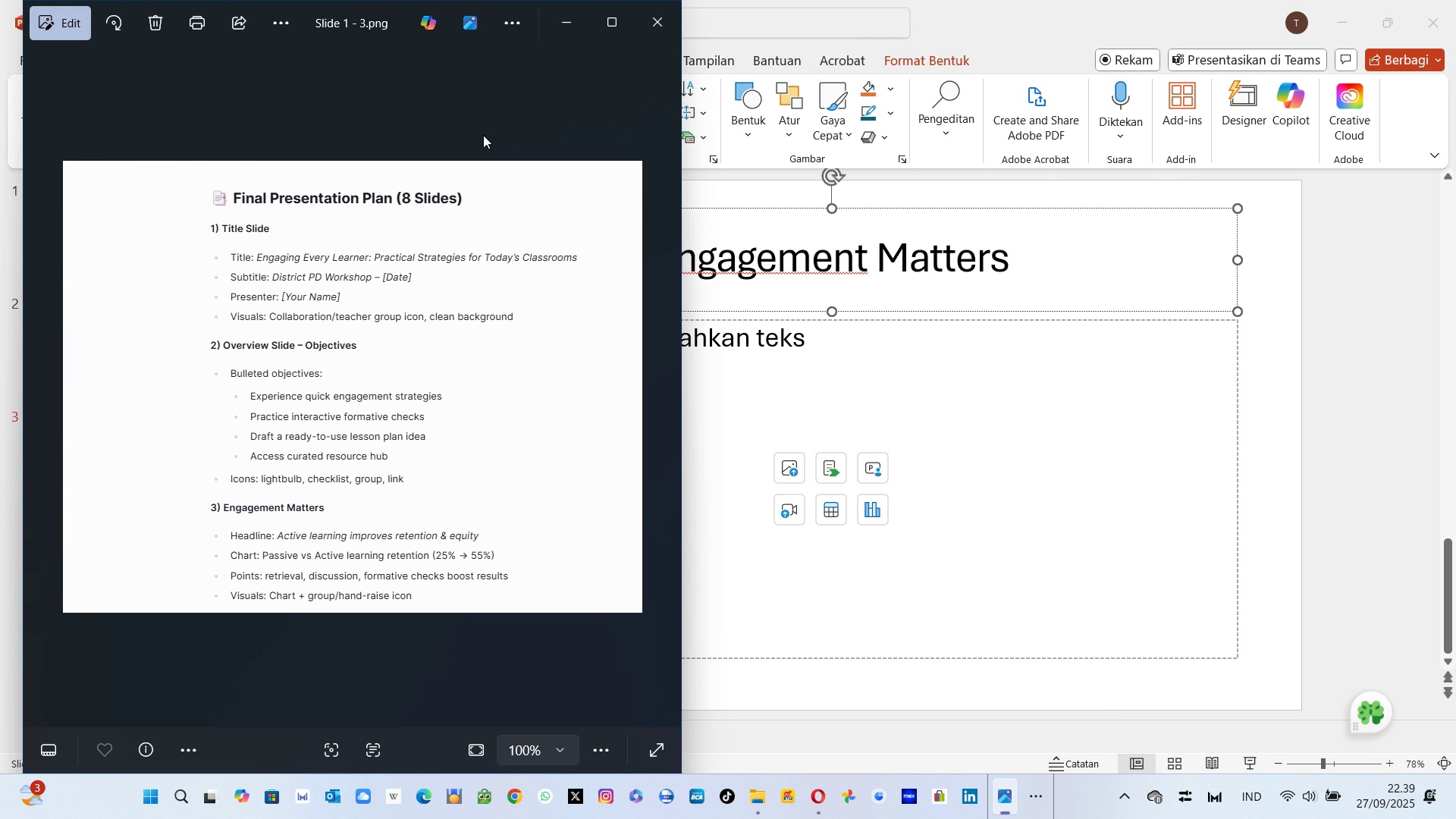 
wait(7.54)
 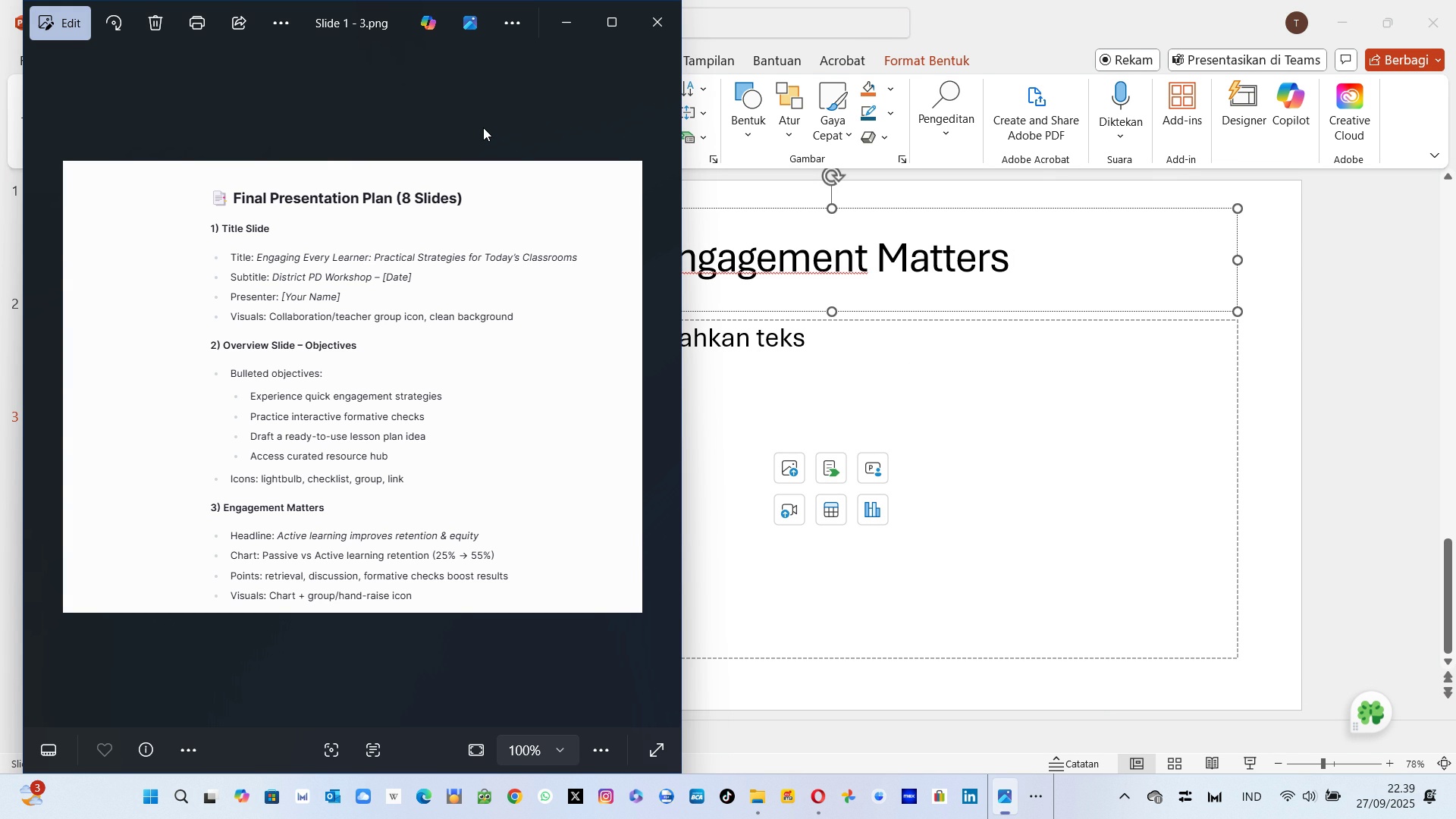 
key(Alt+AltLeft)
 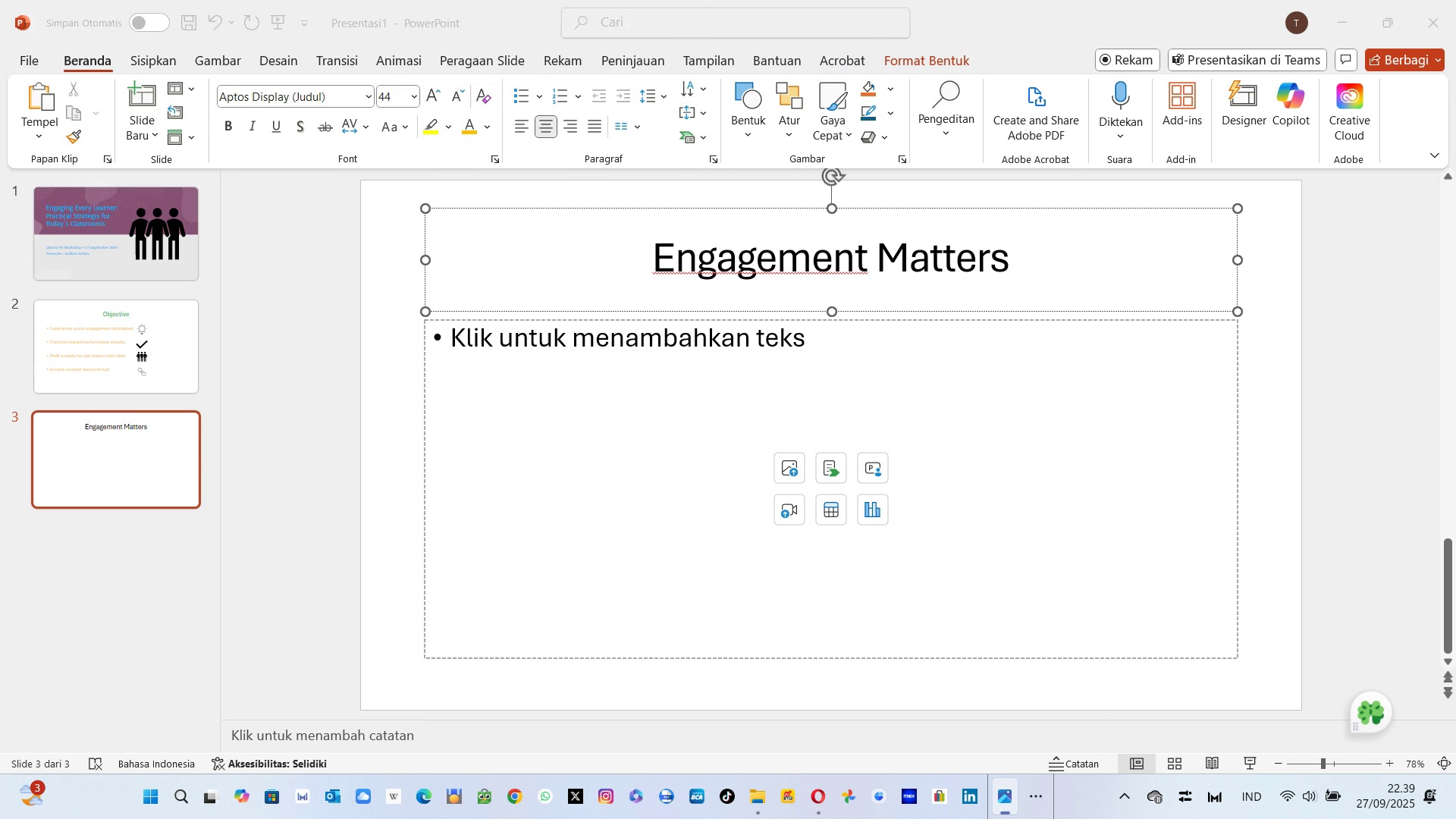 
left_click([762, 375])
 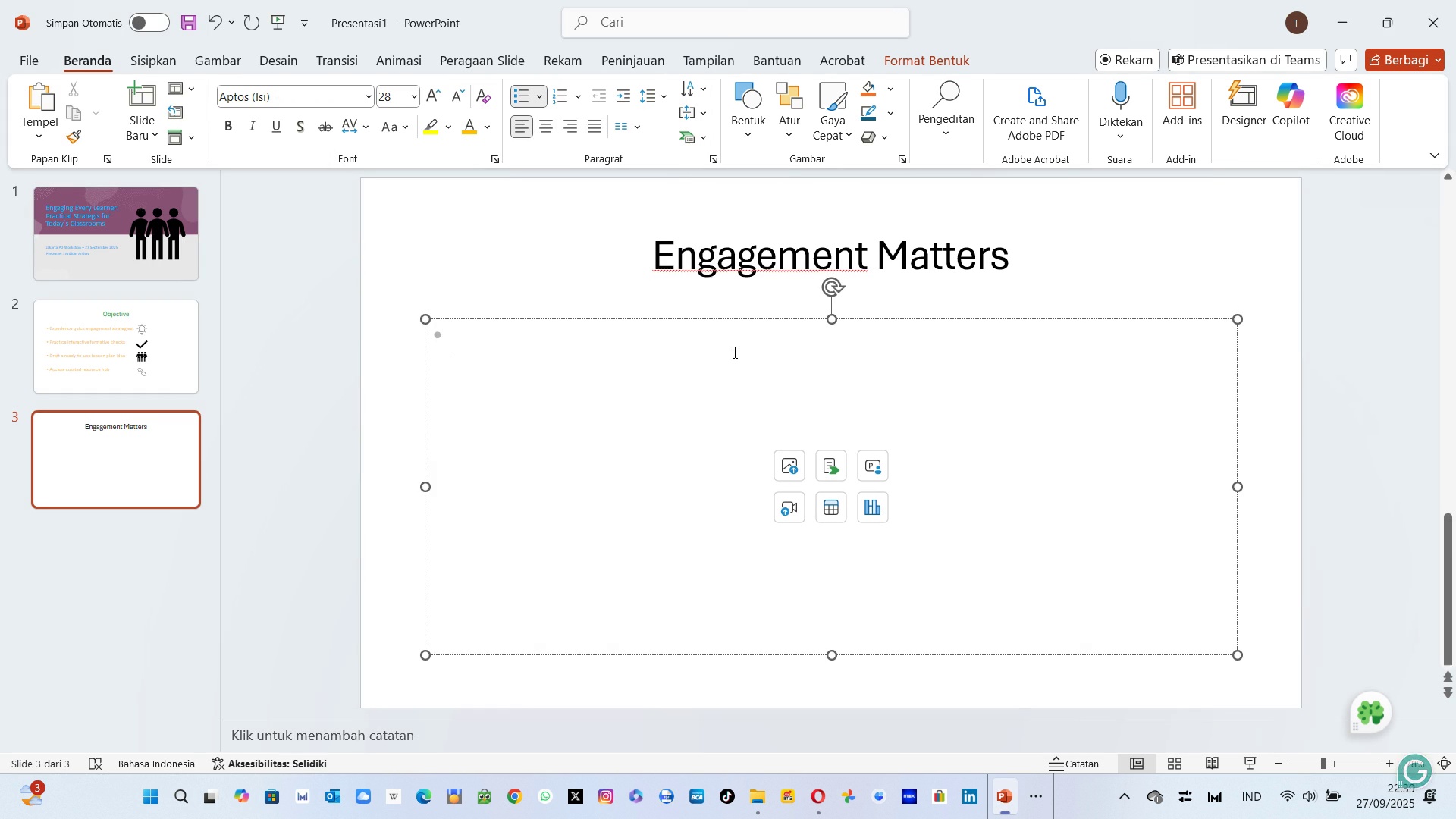 
left_click([733, 352])
 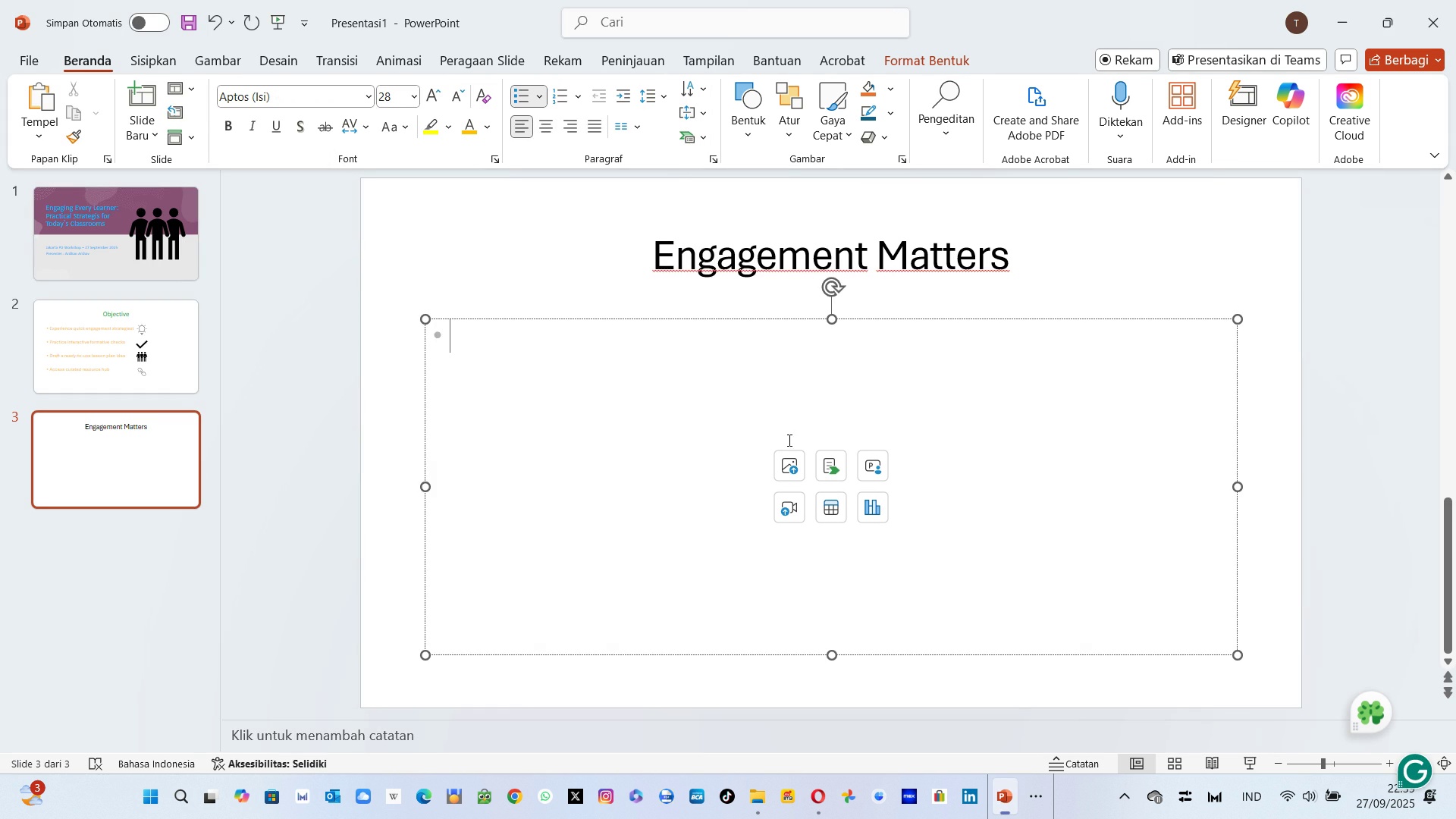 
key(Alt+Tab)
 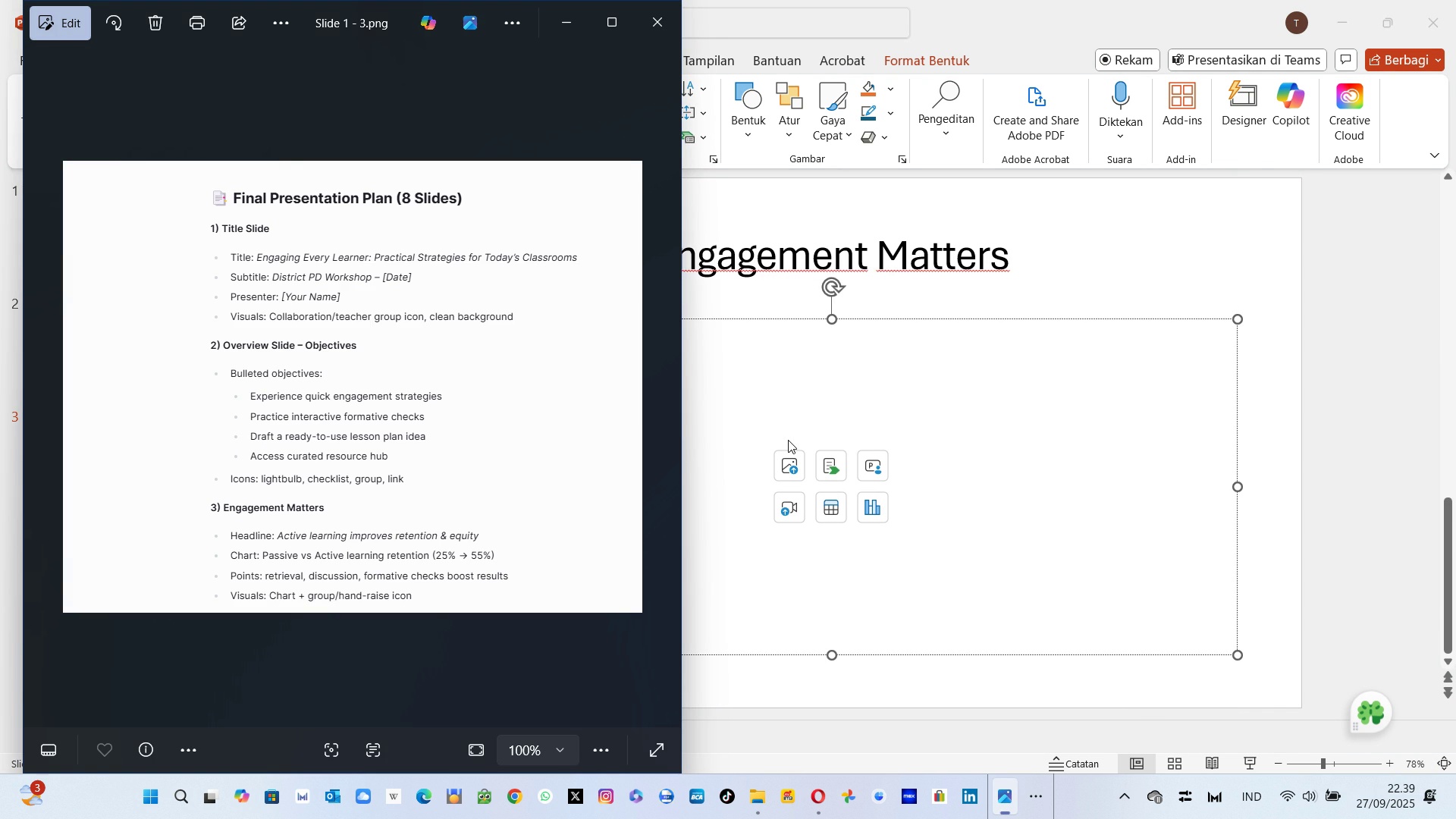 
hold_key(key=AltLeft, duration=0.41)
 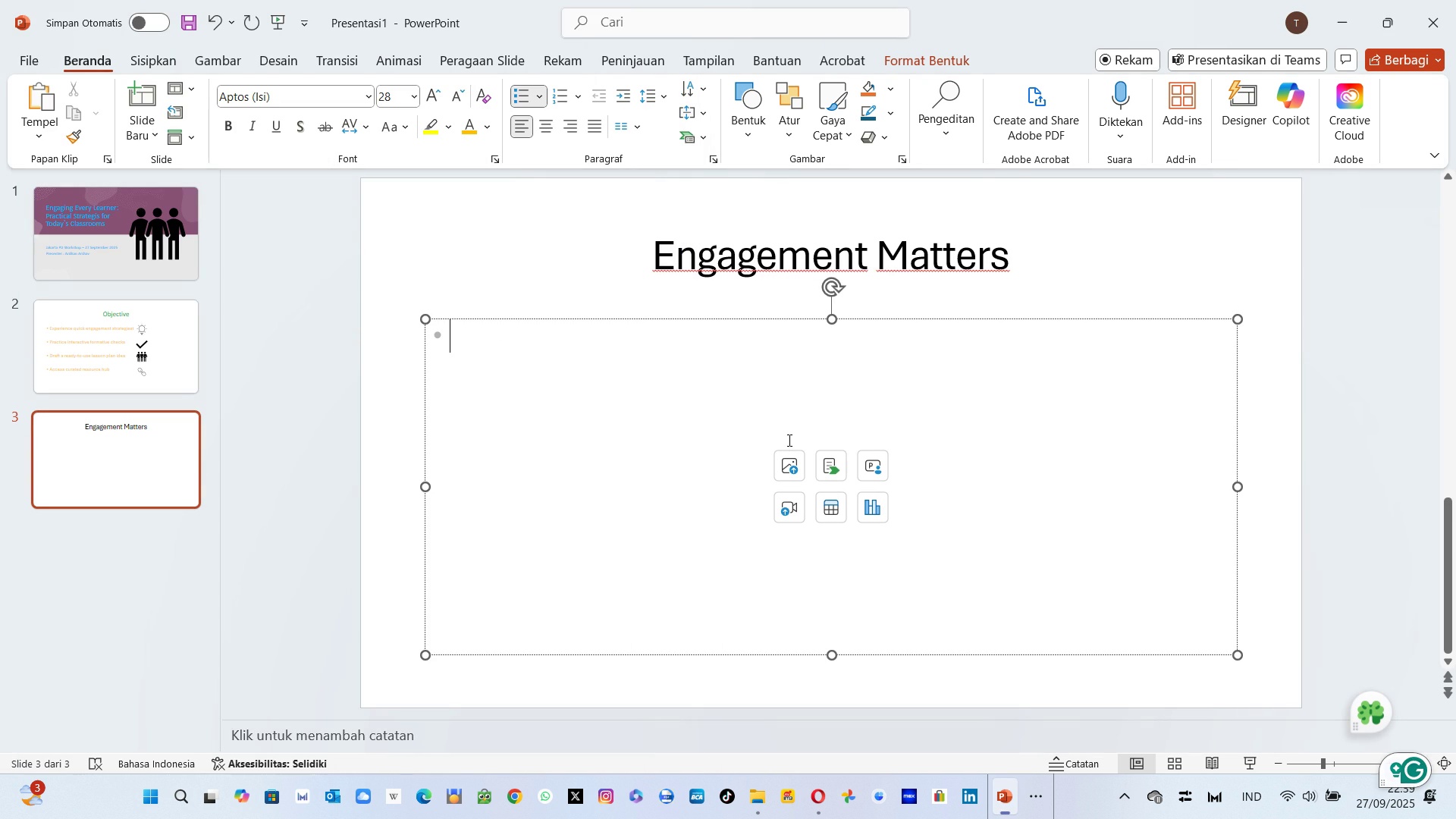 
key(Tab)
type(acting Learning Improve)
 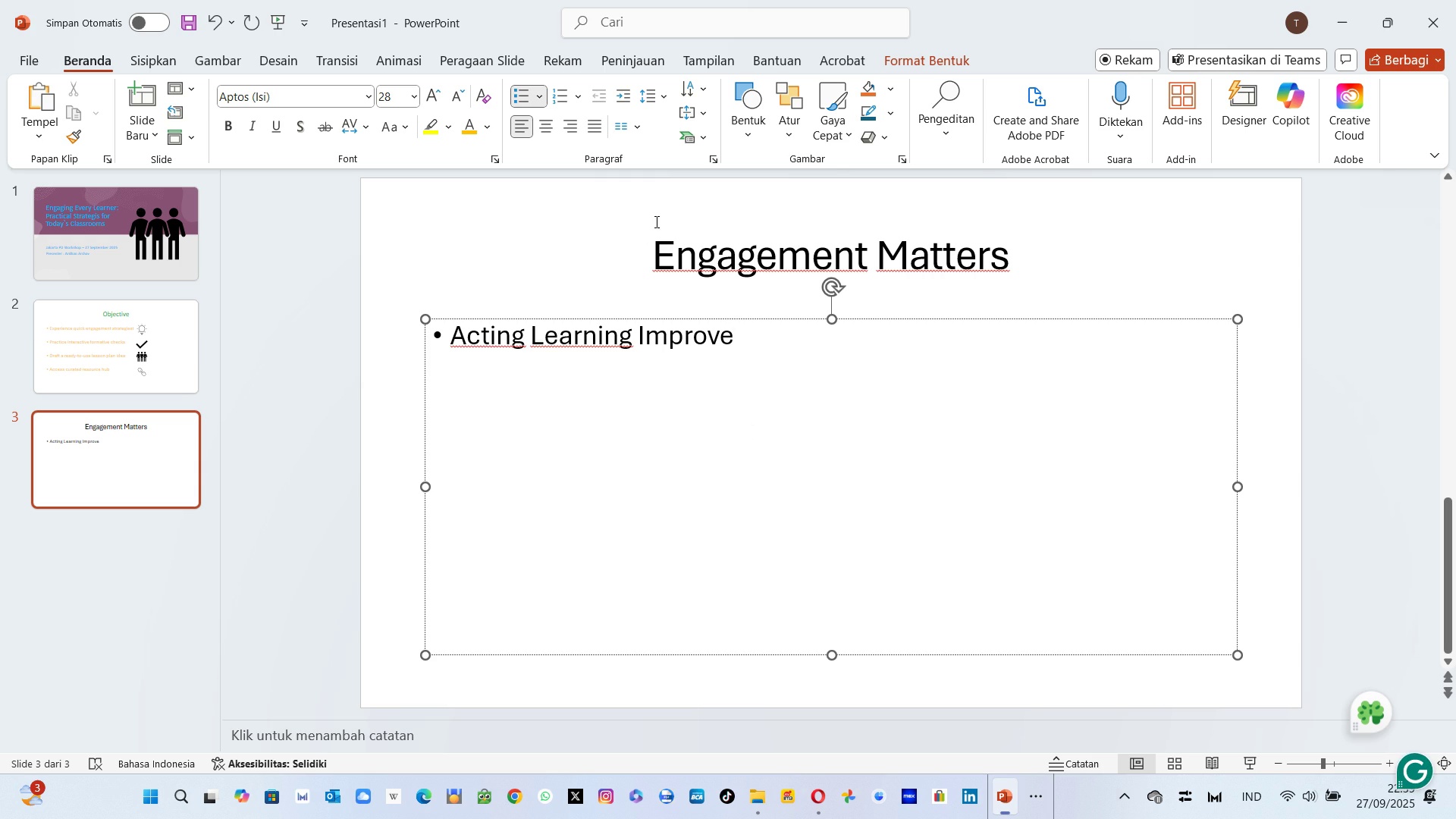 
left_click_drag(start_coordinate=[656, 253], to_coordinate=[1032, 259])
 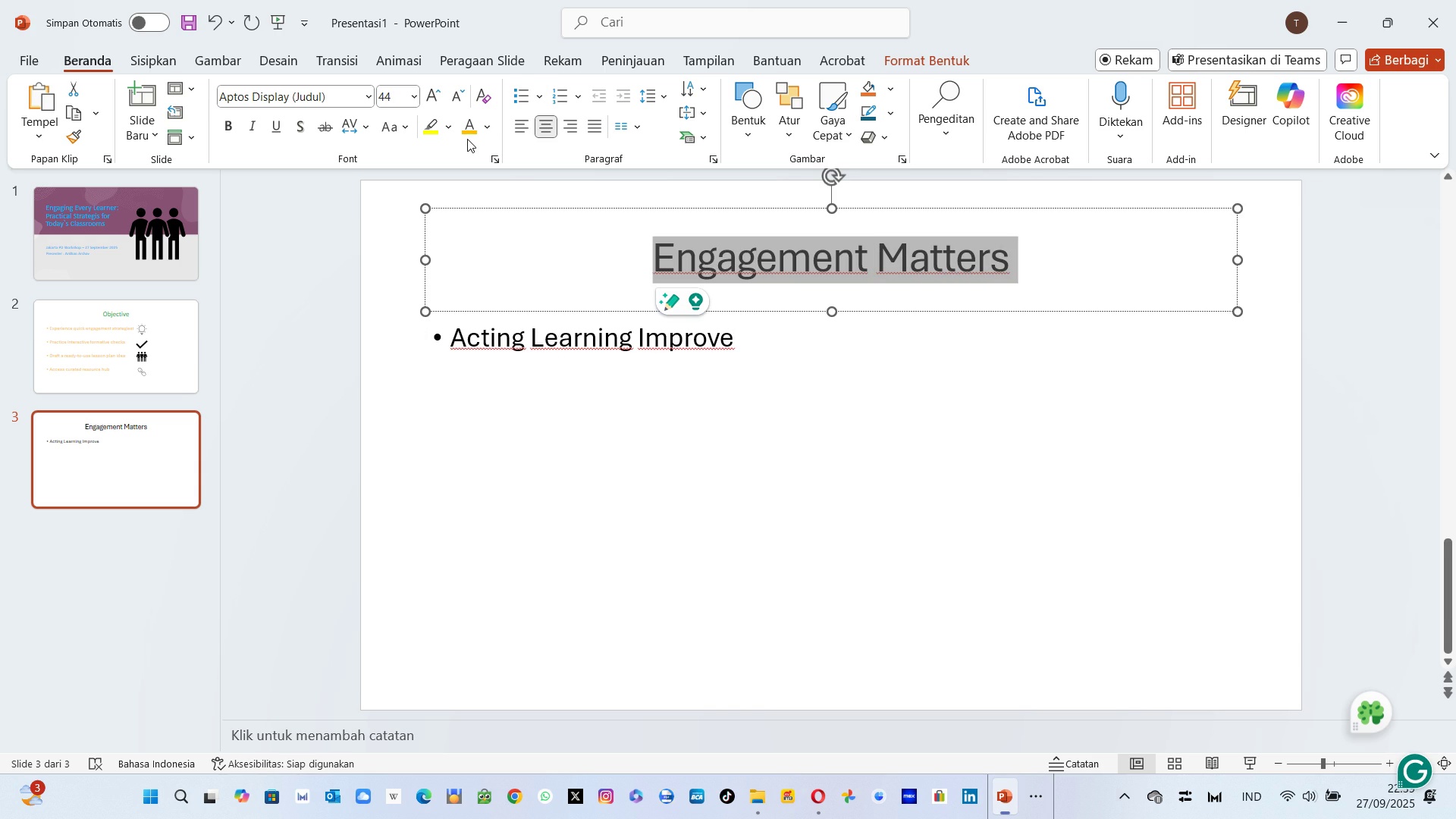 
left_click([467, 120])
 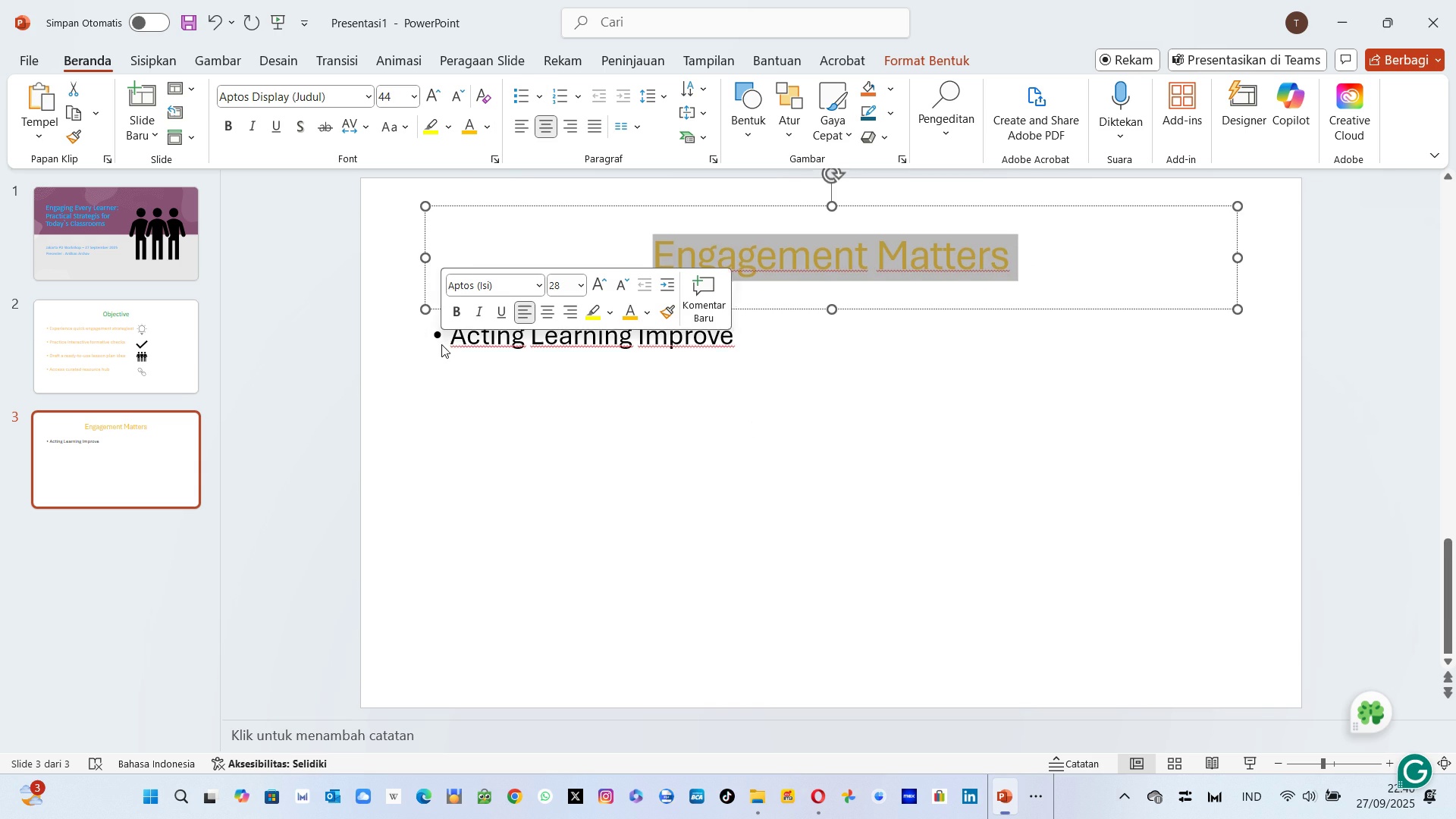 
left_click([441, 344])
 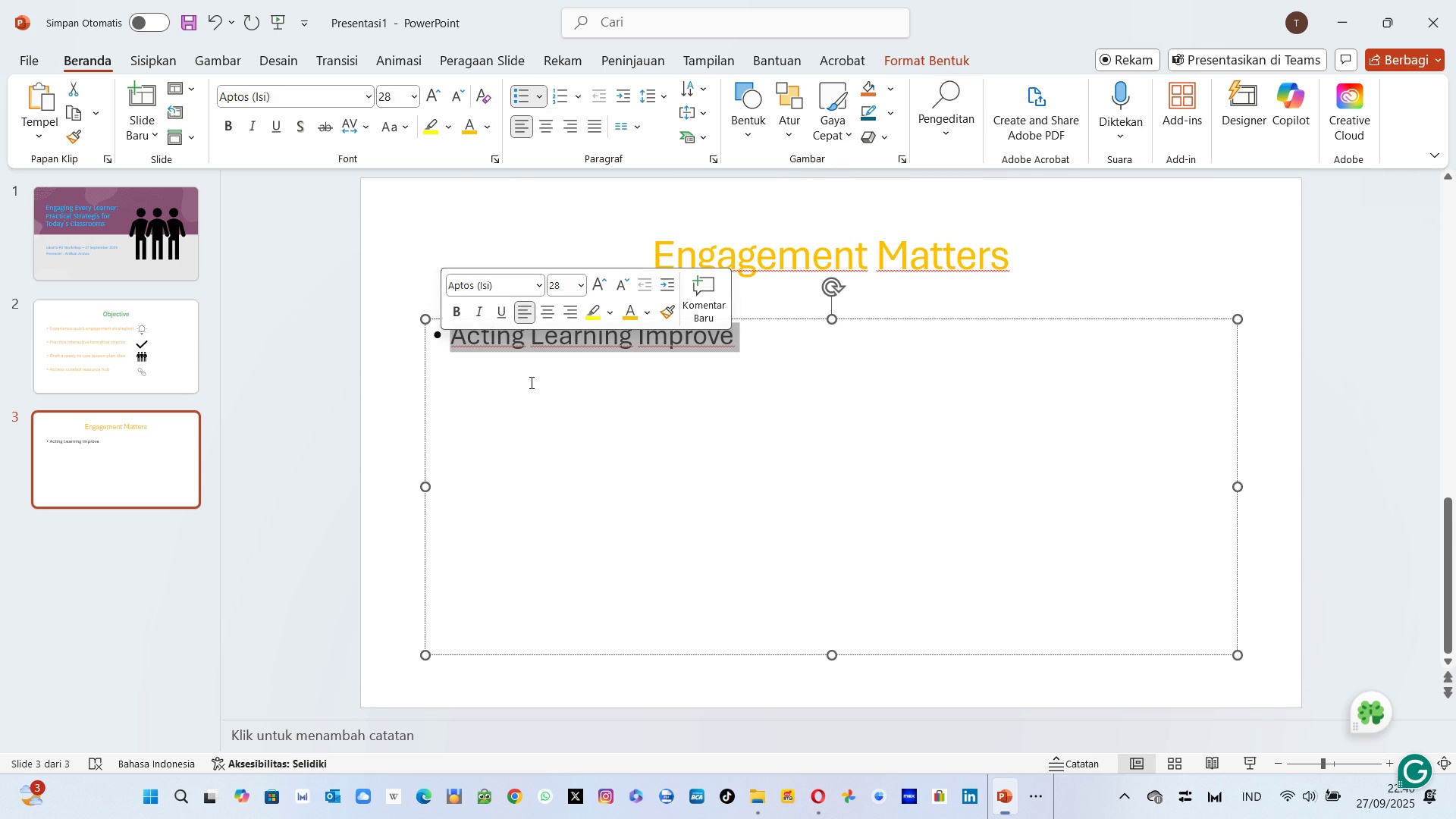 
left_click([530, 382])
 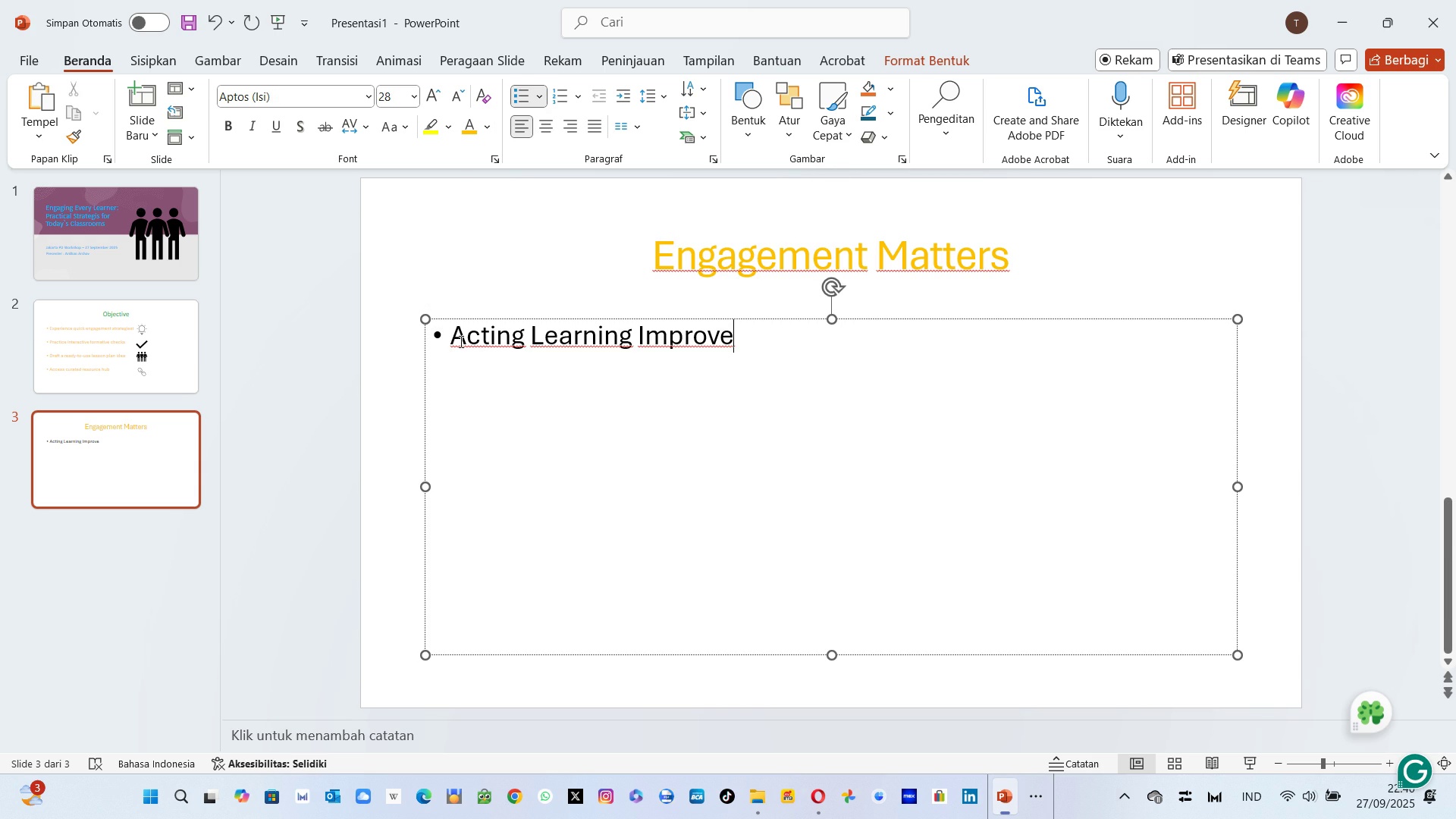 
left_click_drag(start_coordinate=[451, 337], to_coordinate=[722, 323])
 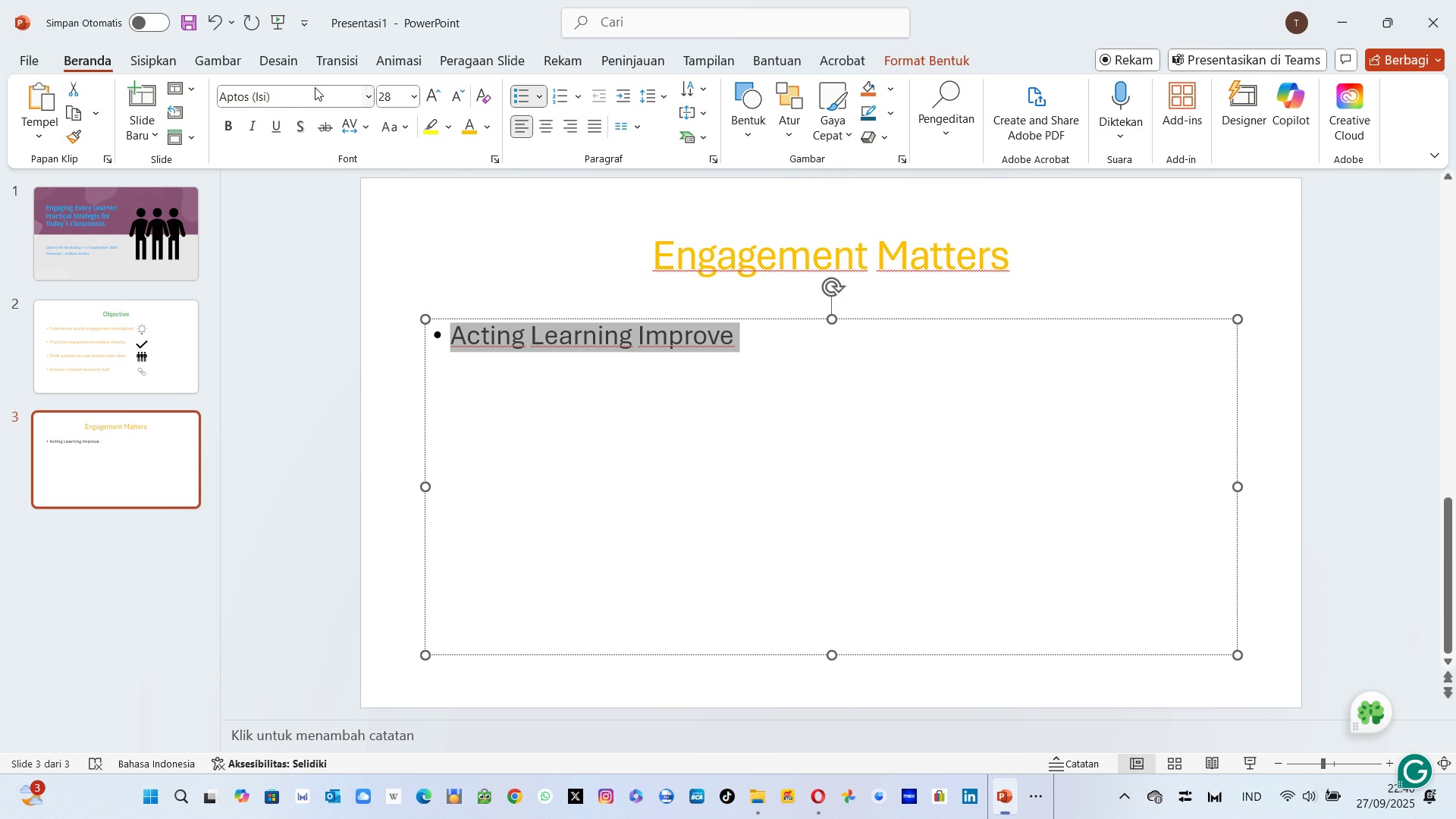 
left_click([315, 87])
 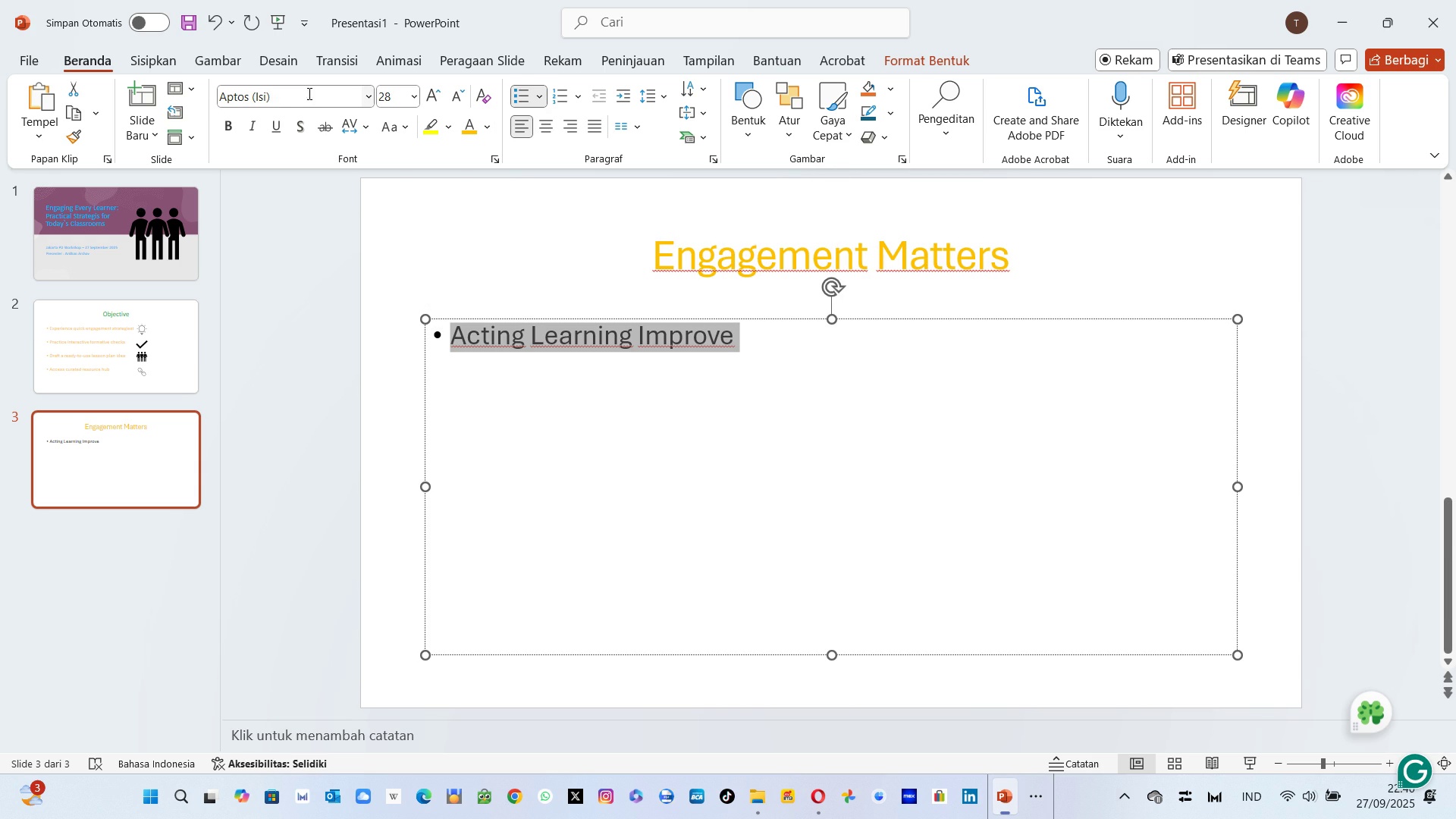 
left_click([308, 93])
 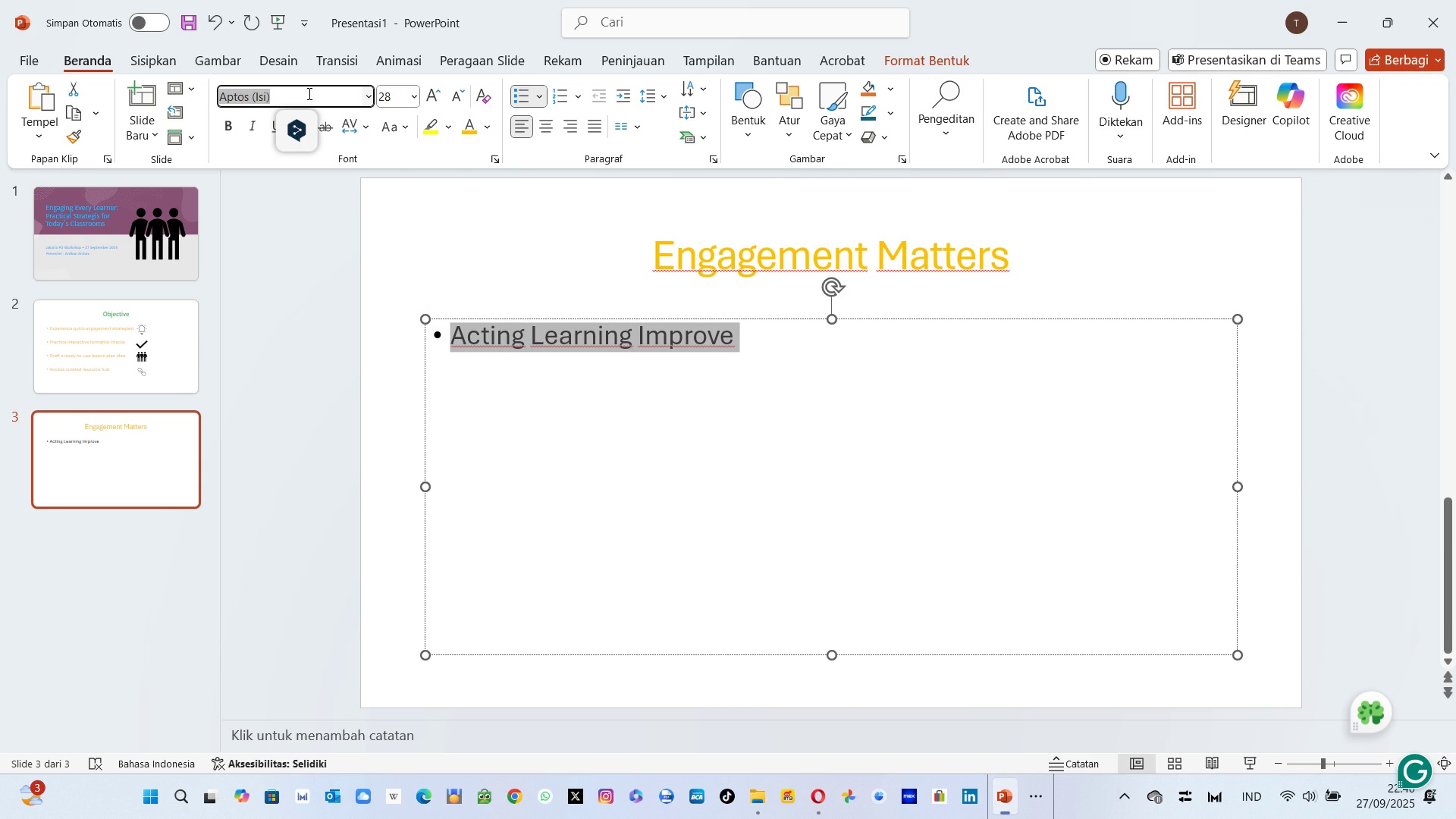 
type(Calibri)
key(Tab)
type(40)
key(Backspace)
key(Backspace)
type(28)
 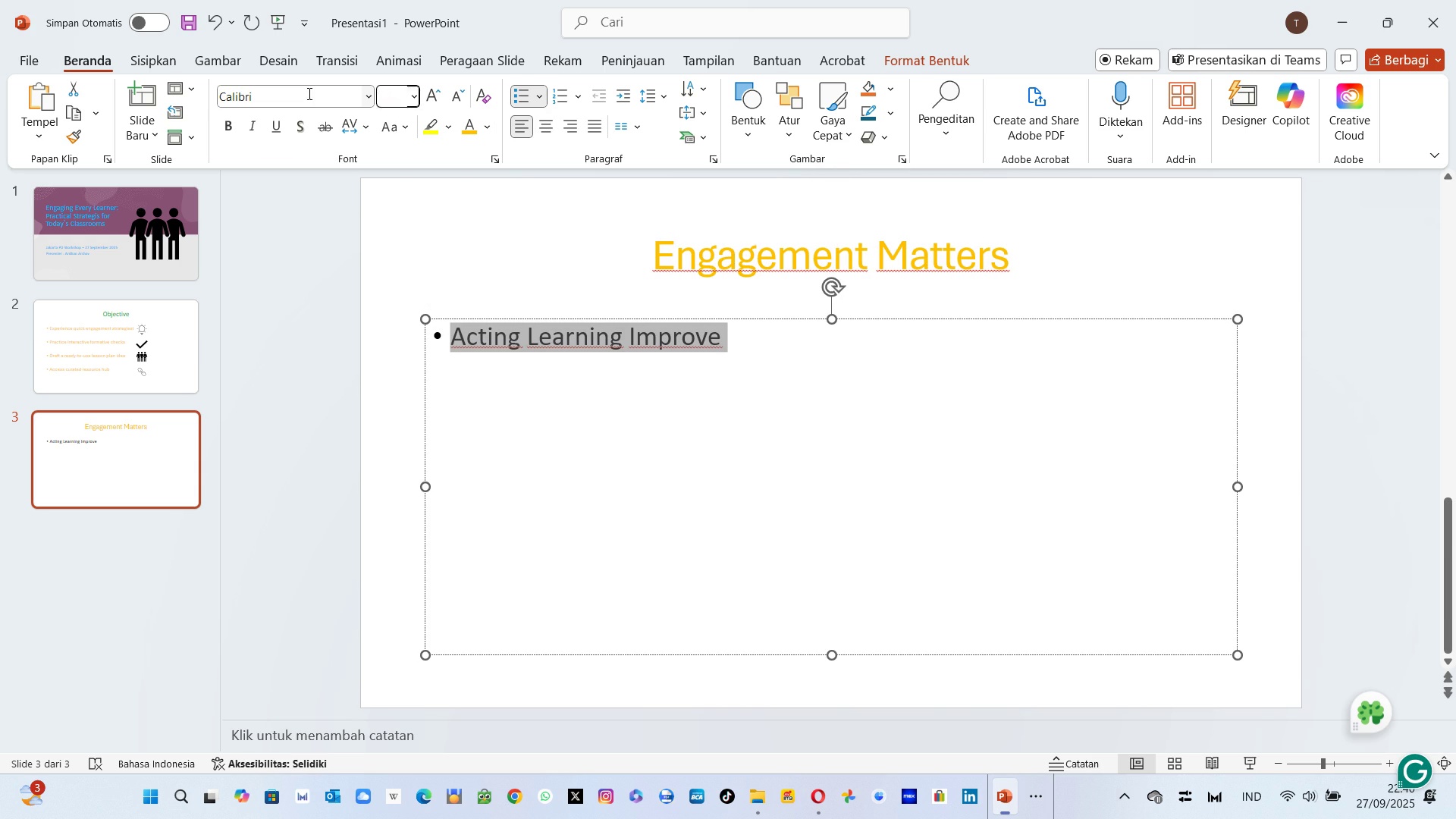 
key(Enter)
 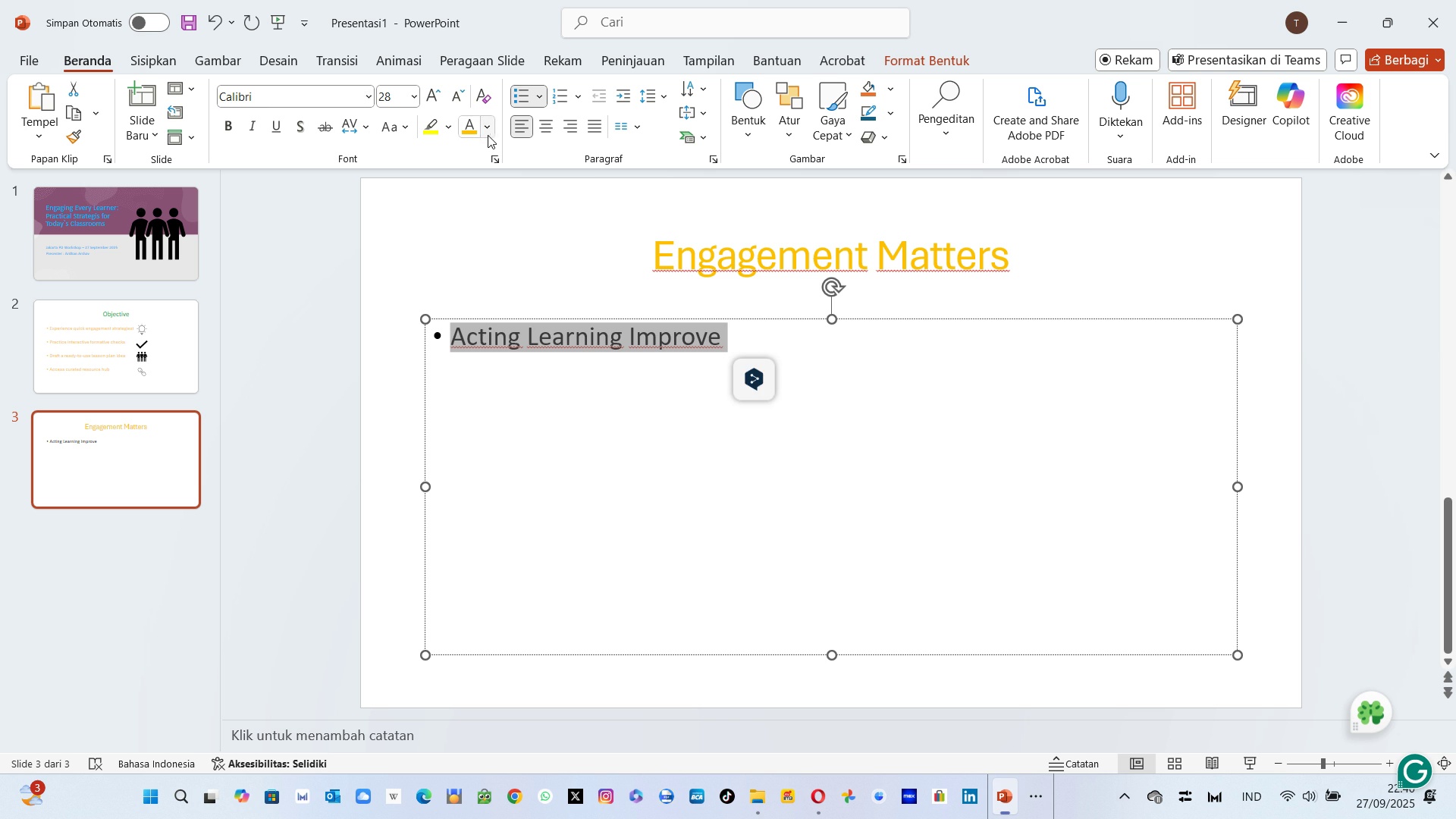 
left_click([492, 135])
 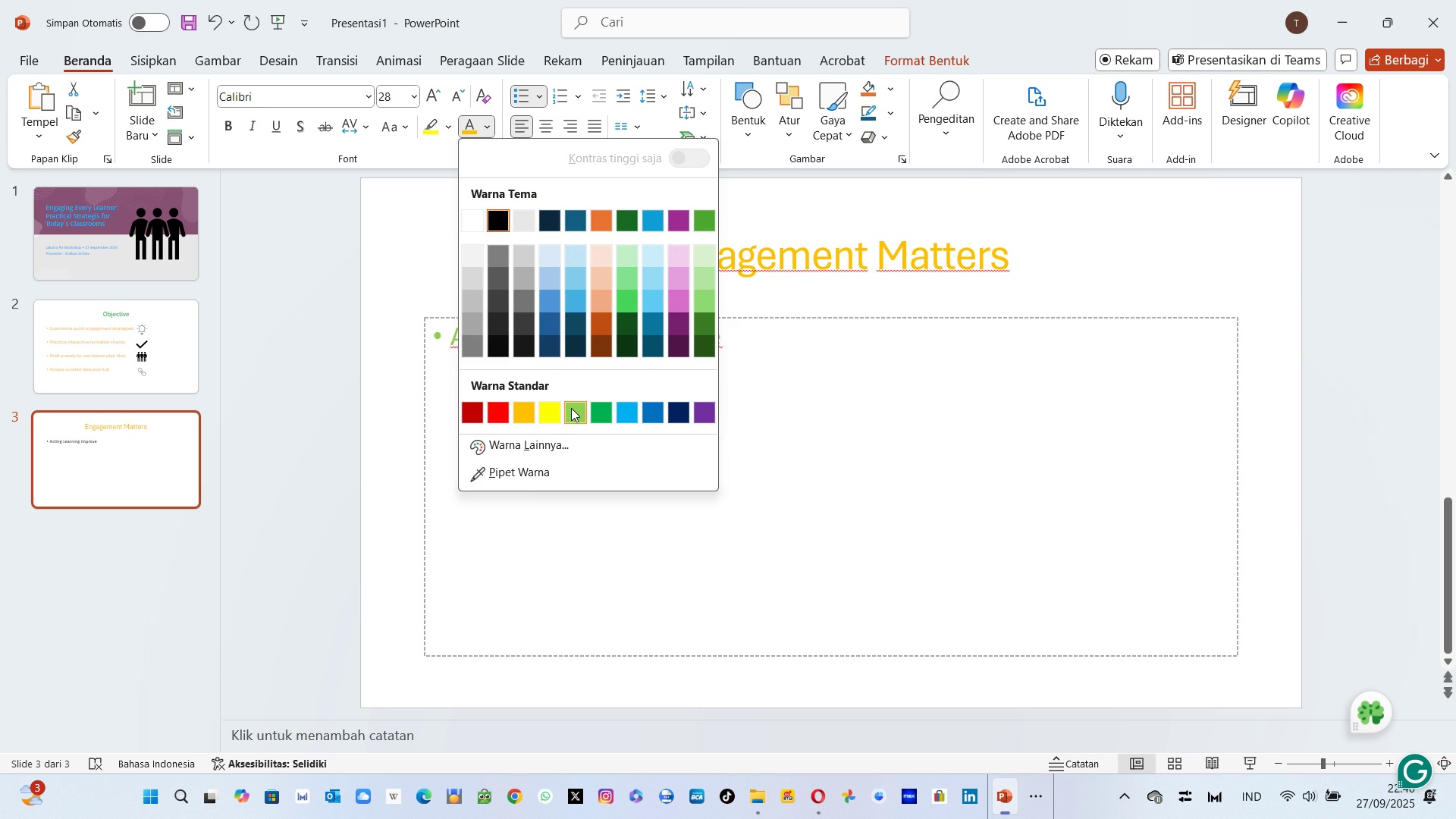 
left_click([571, 408])
 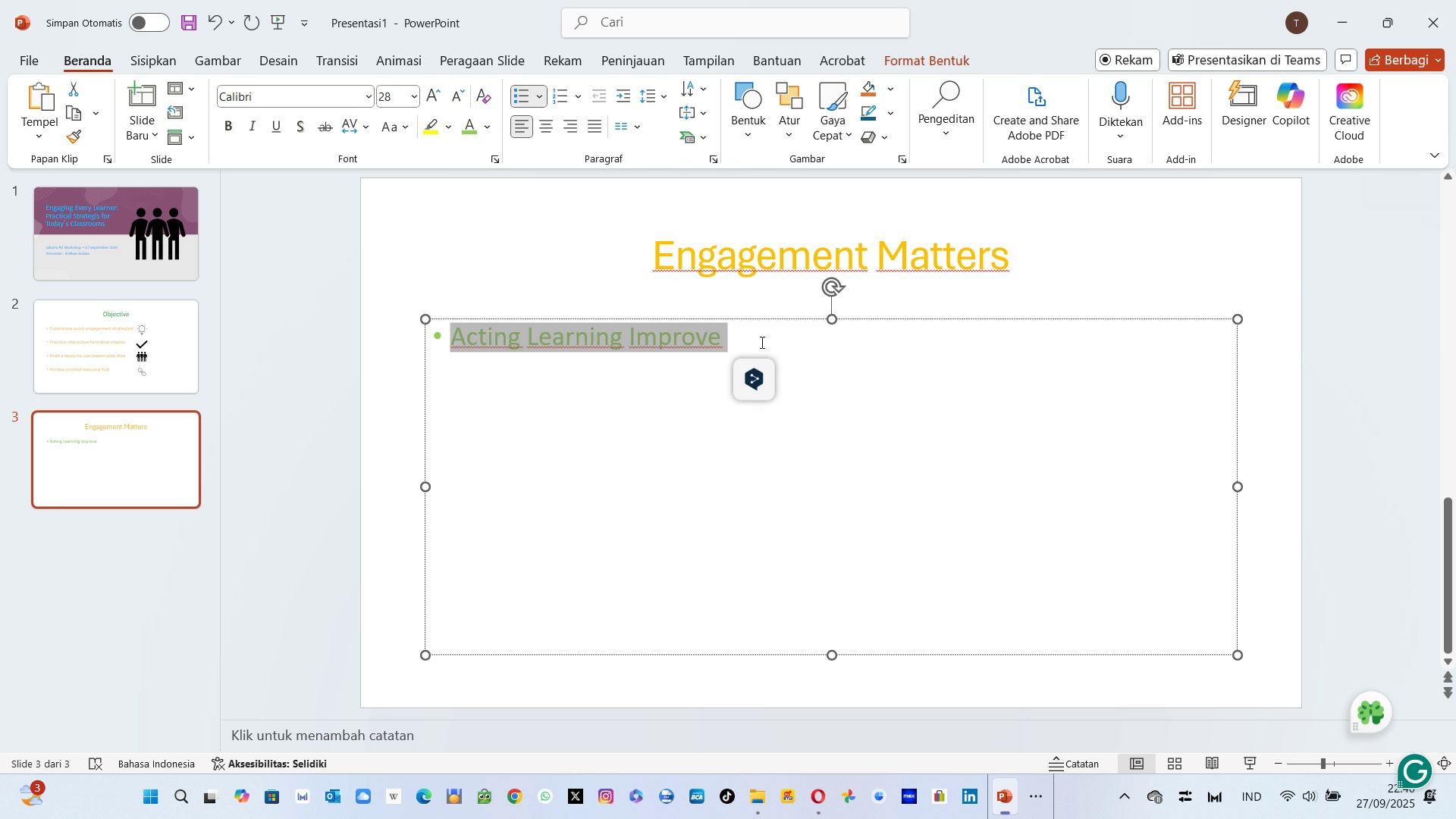 
left_click([761, 342])
 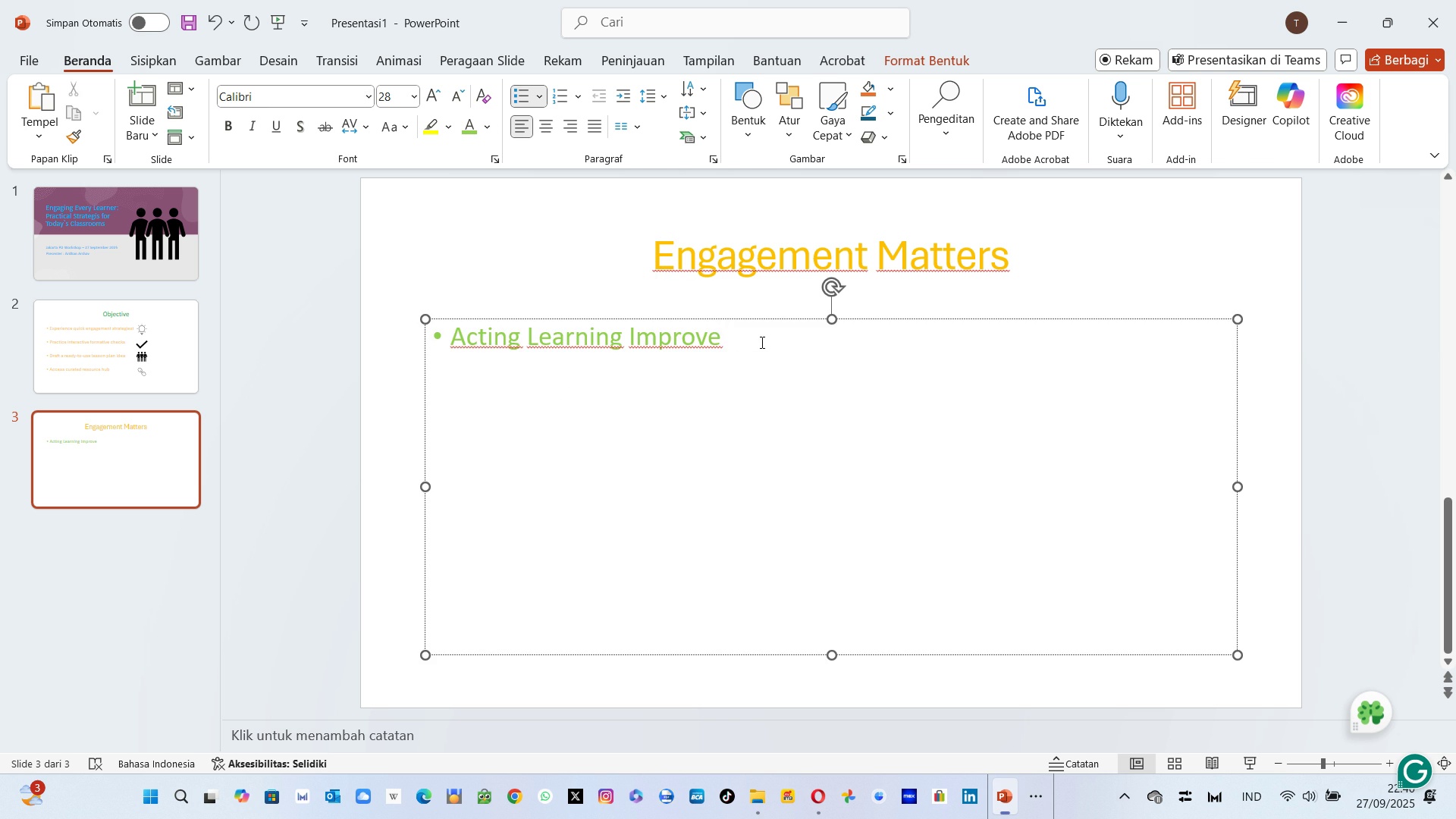 
key(Alt+Tab)
 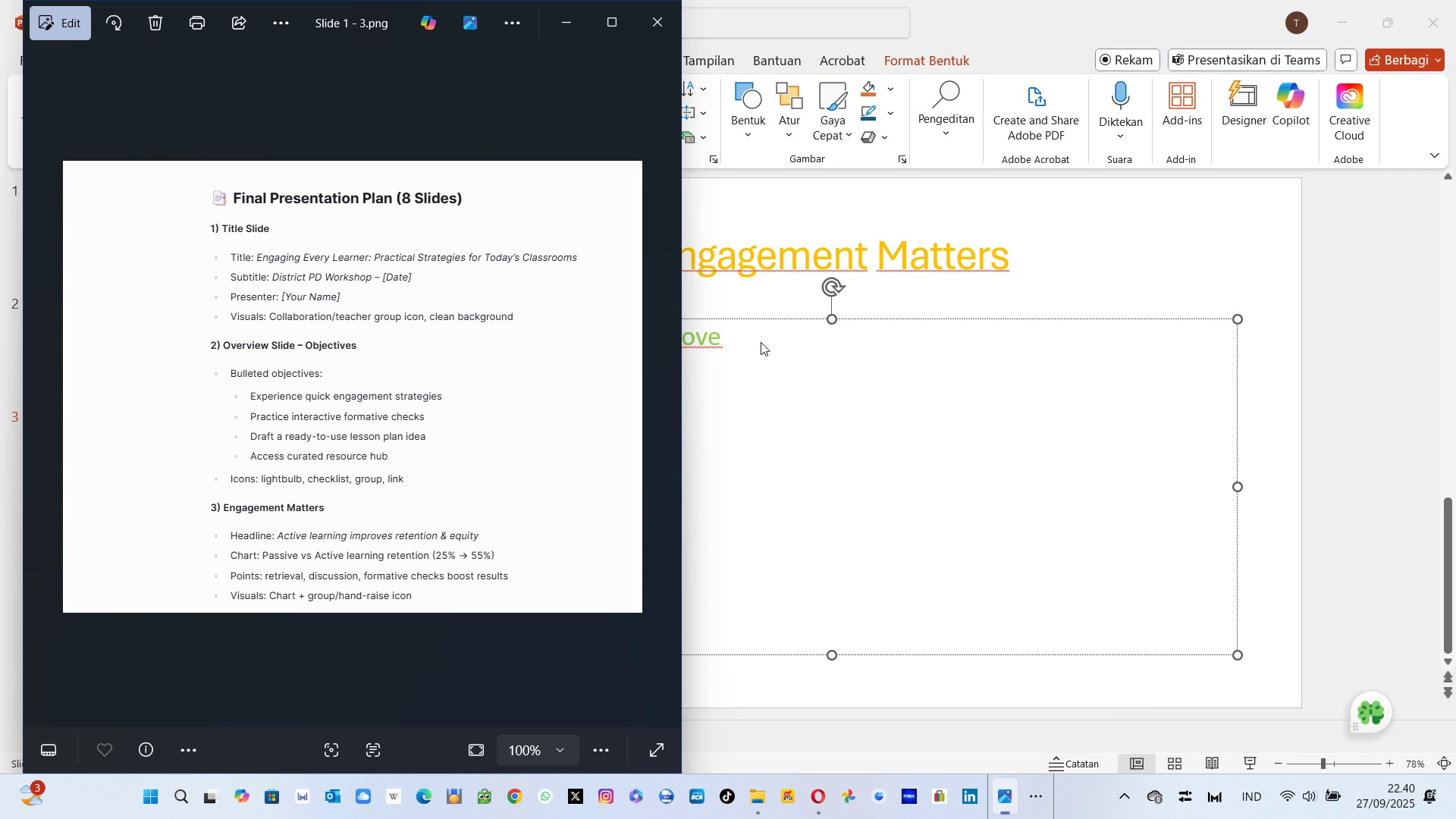 
key(Alt+AltLeft)
 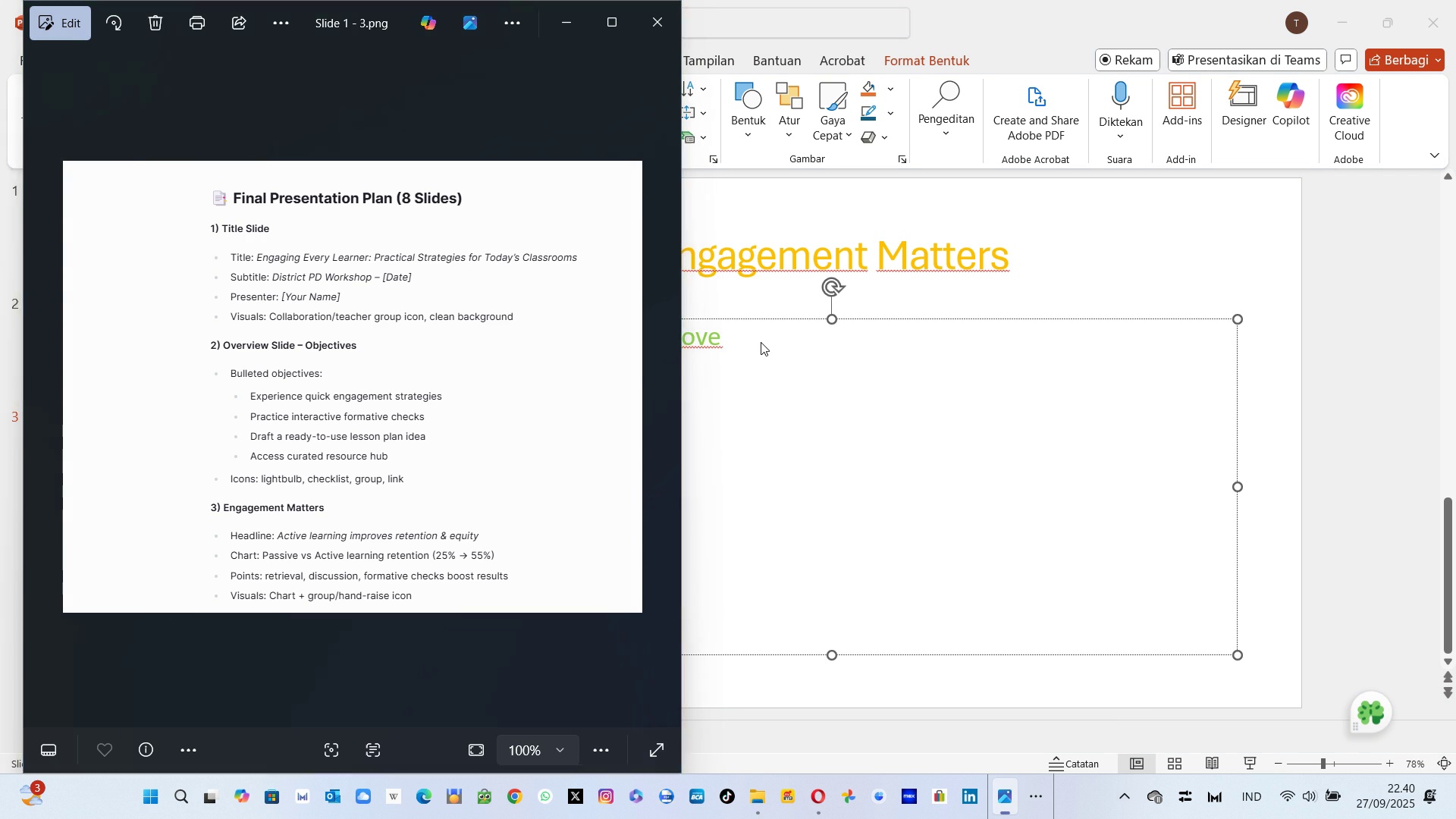 
key(Tab)
type(s Equity & )
 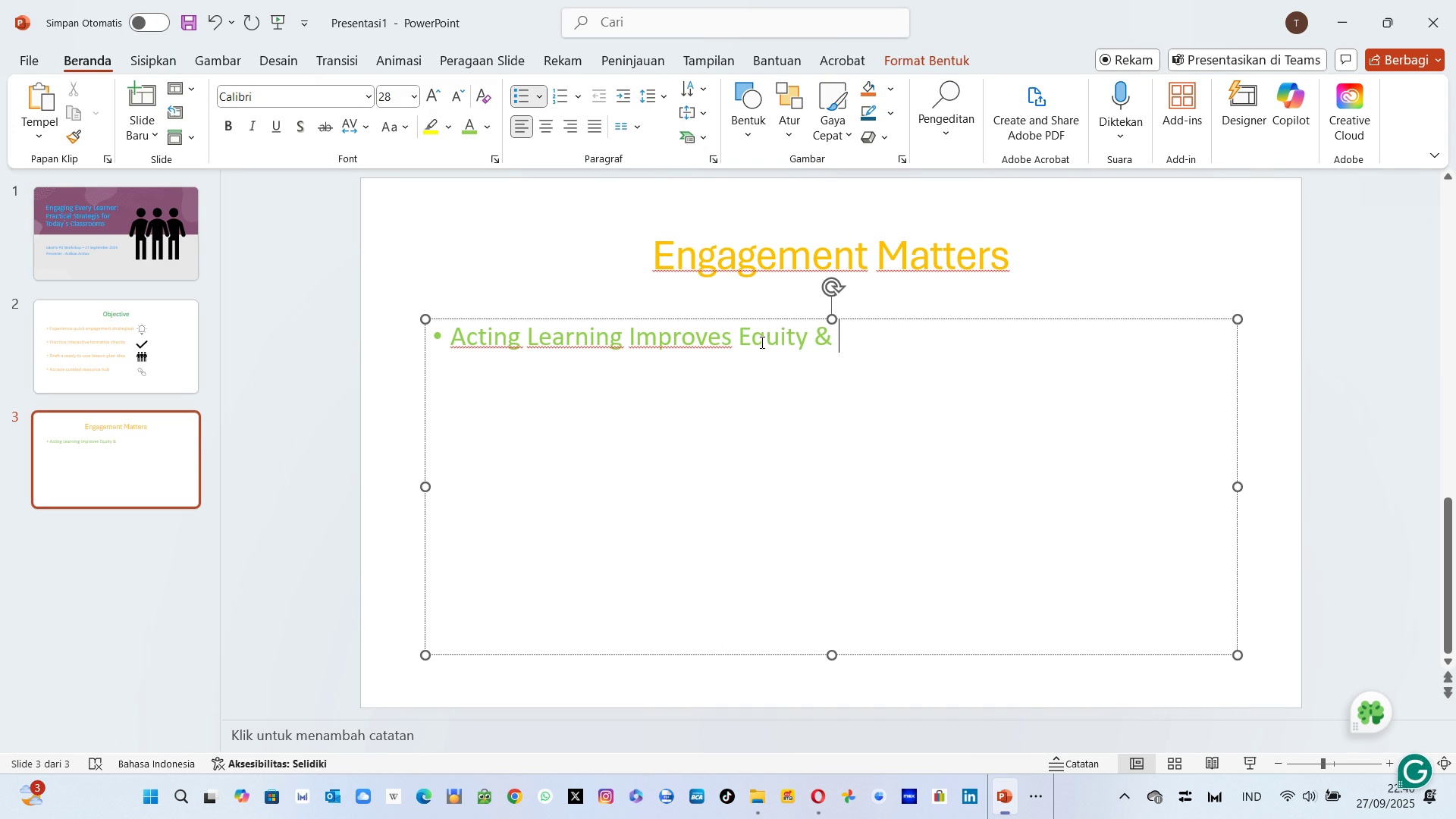 
 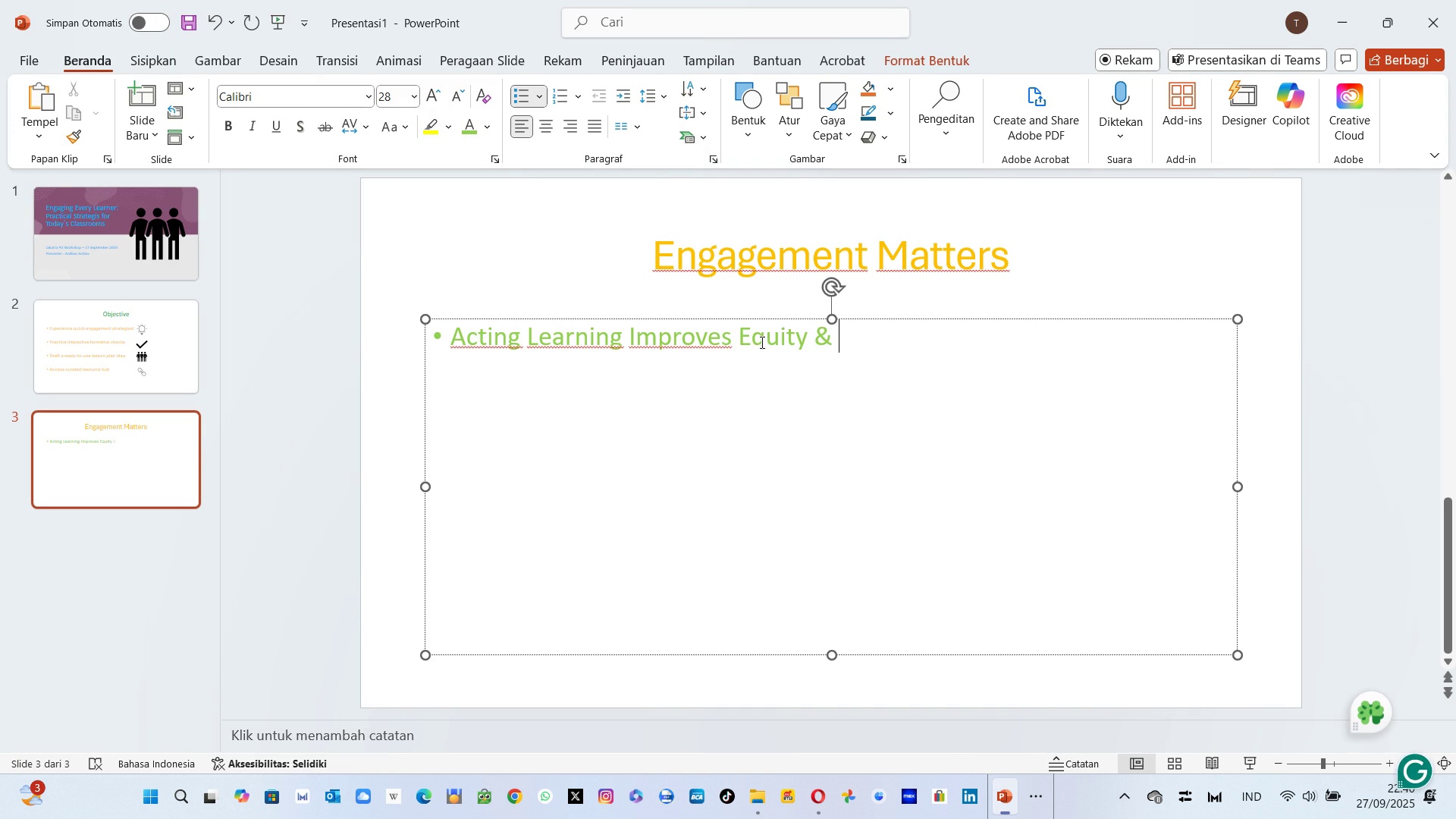 
key(Alt+AltLeft)
 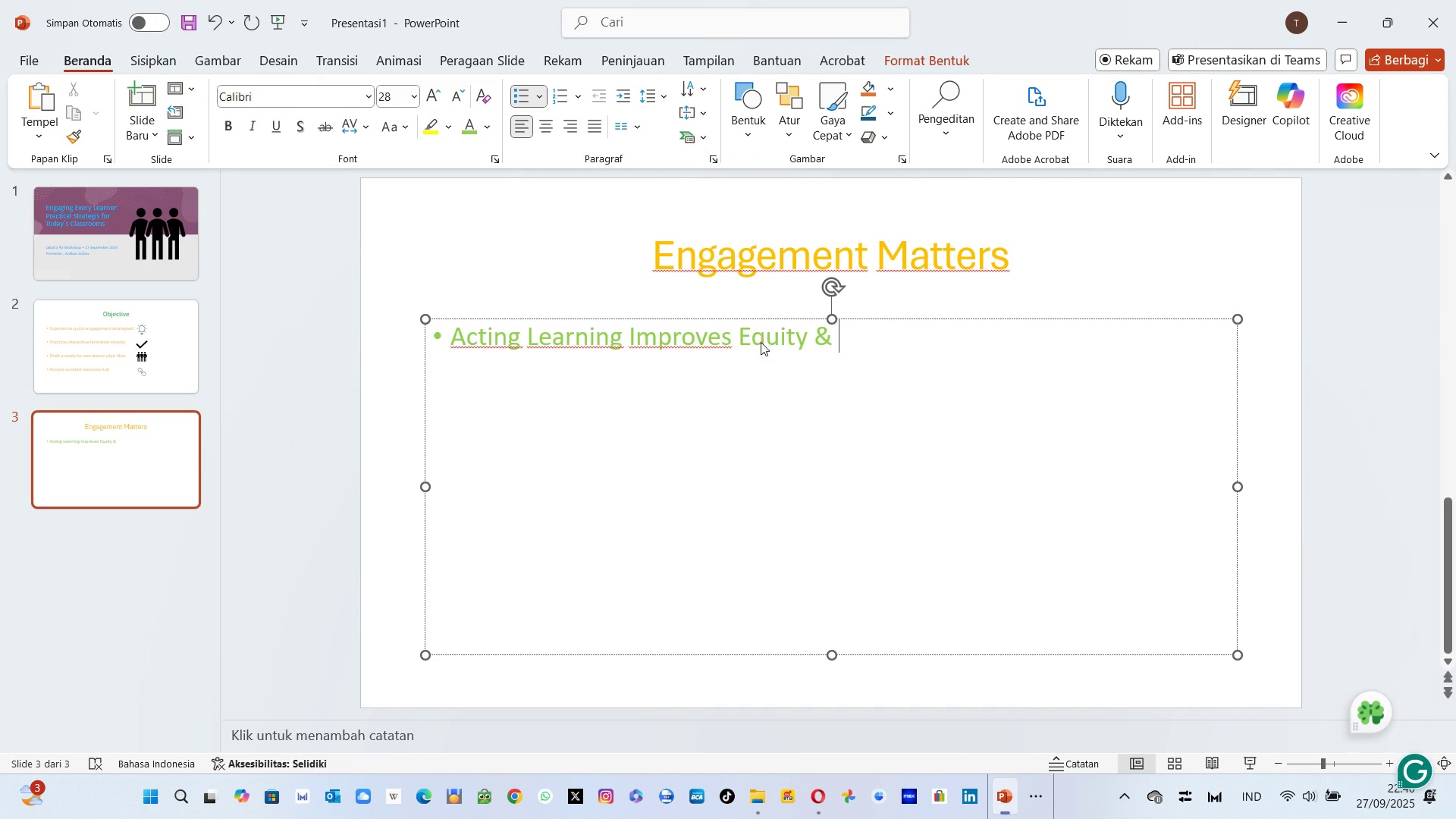 
key(Alt+Tab)
 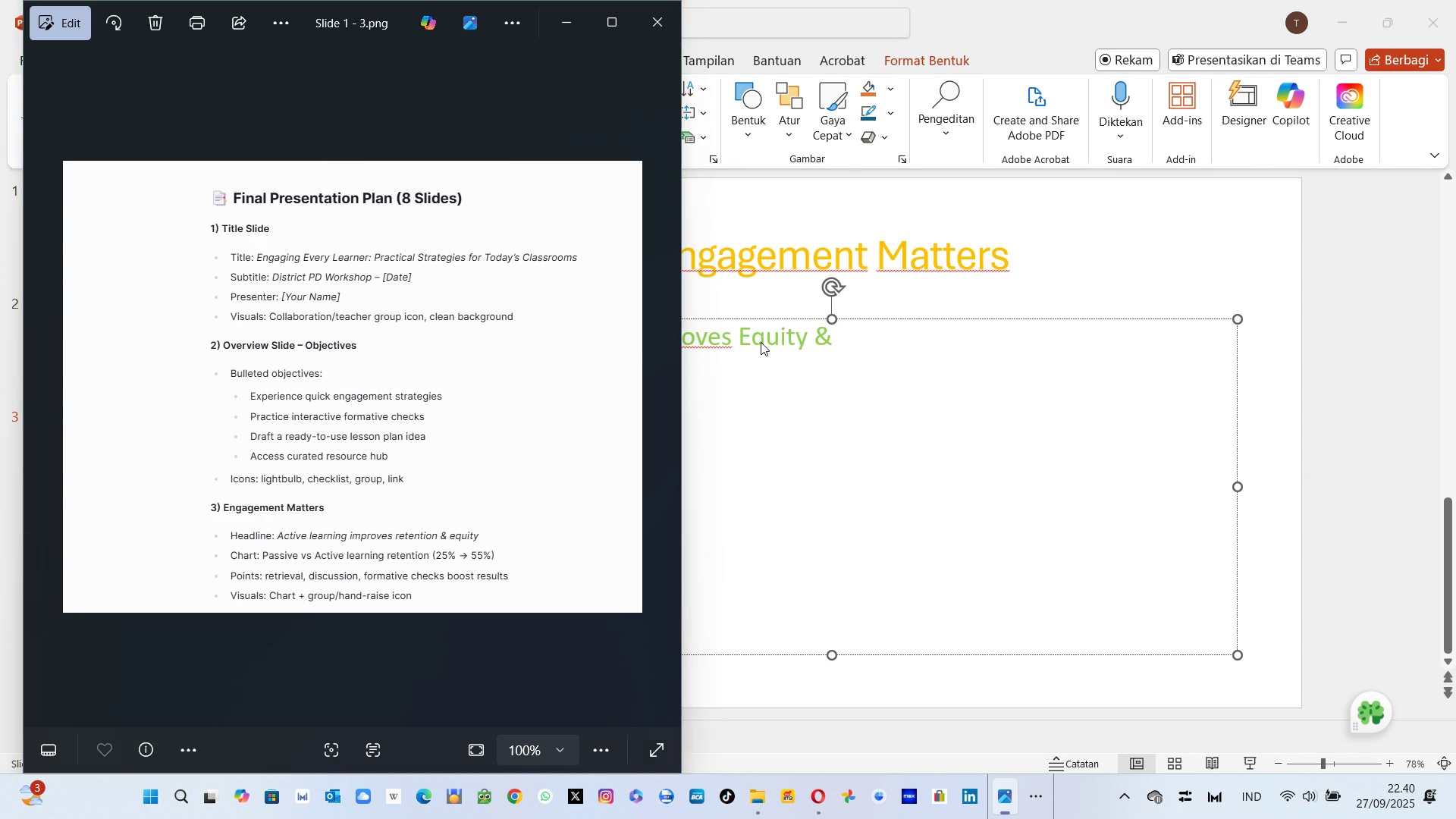 
key(Alt+AltLeft)
 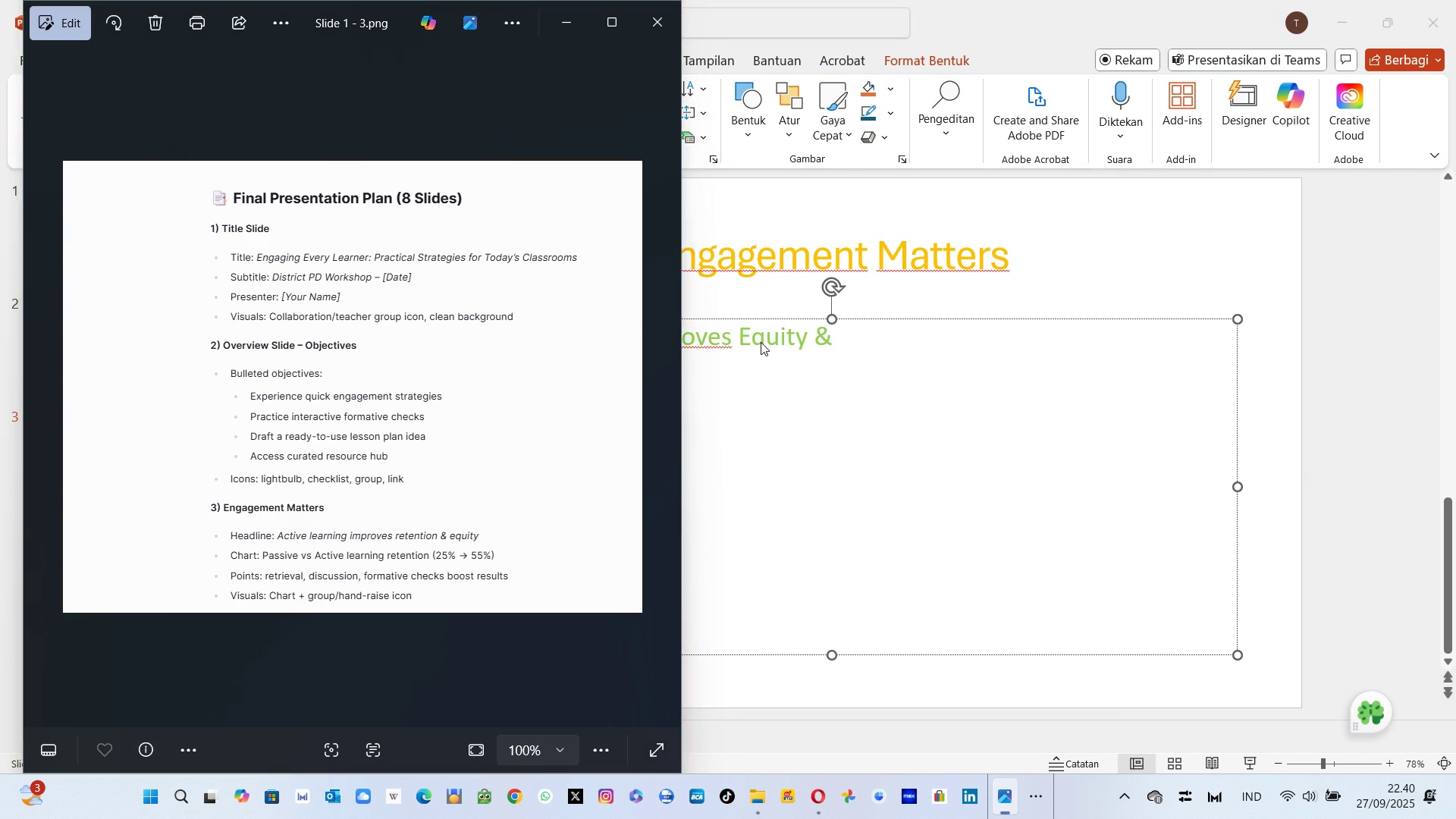 
key(Tab)
type(Retention)
 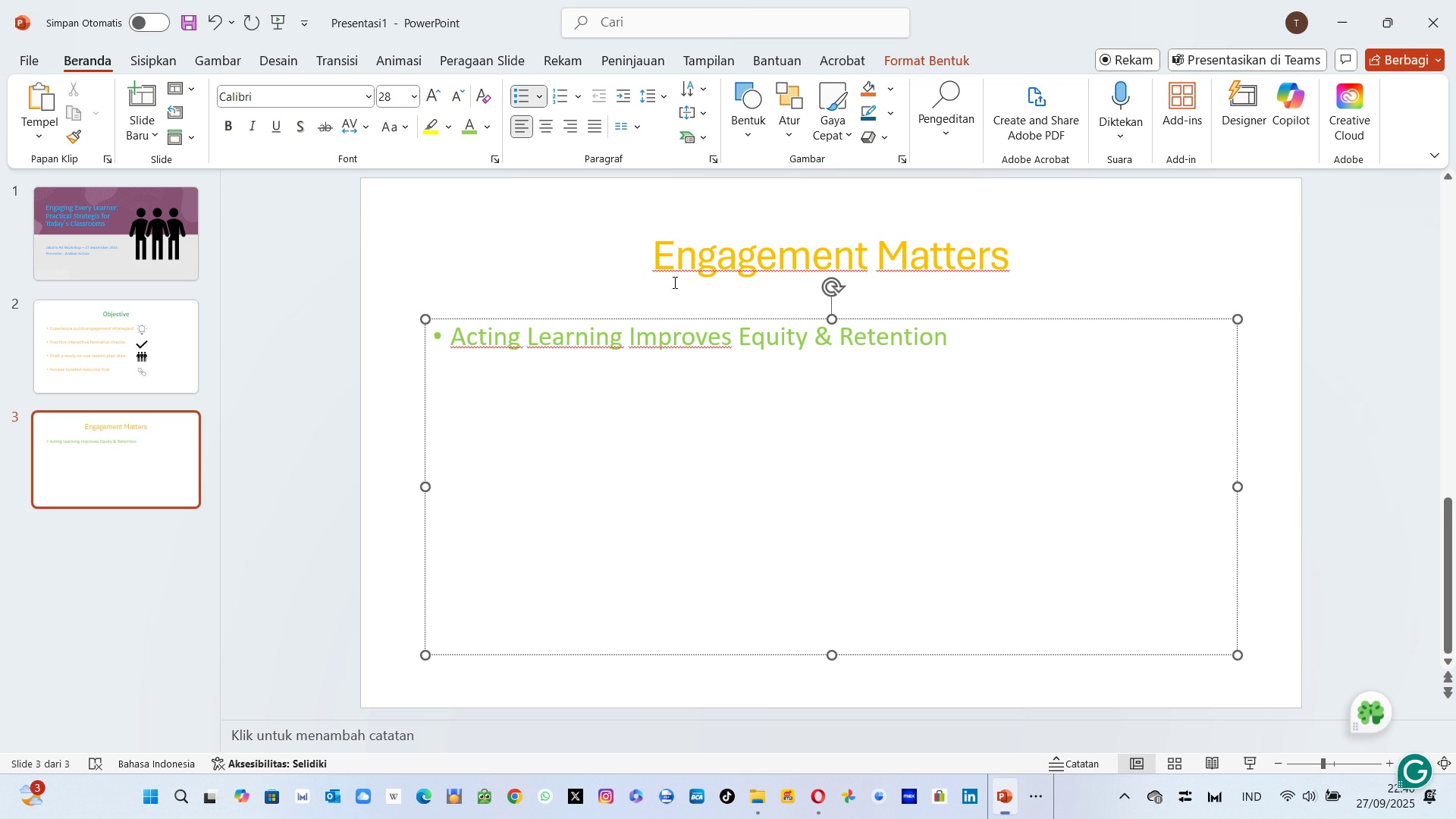 
left_click([687, 267])
 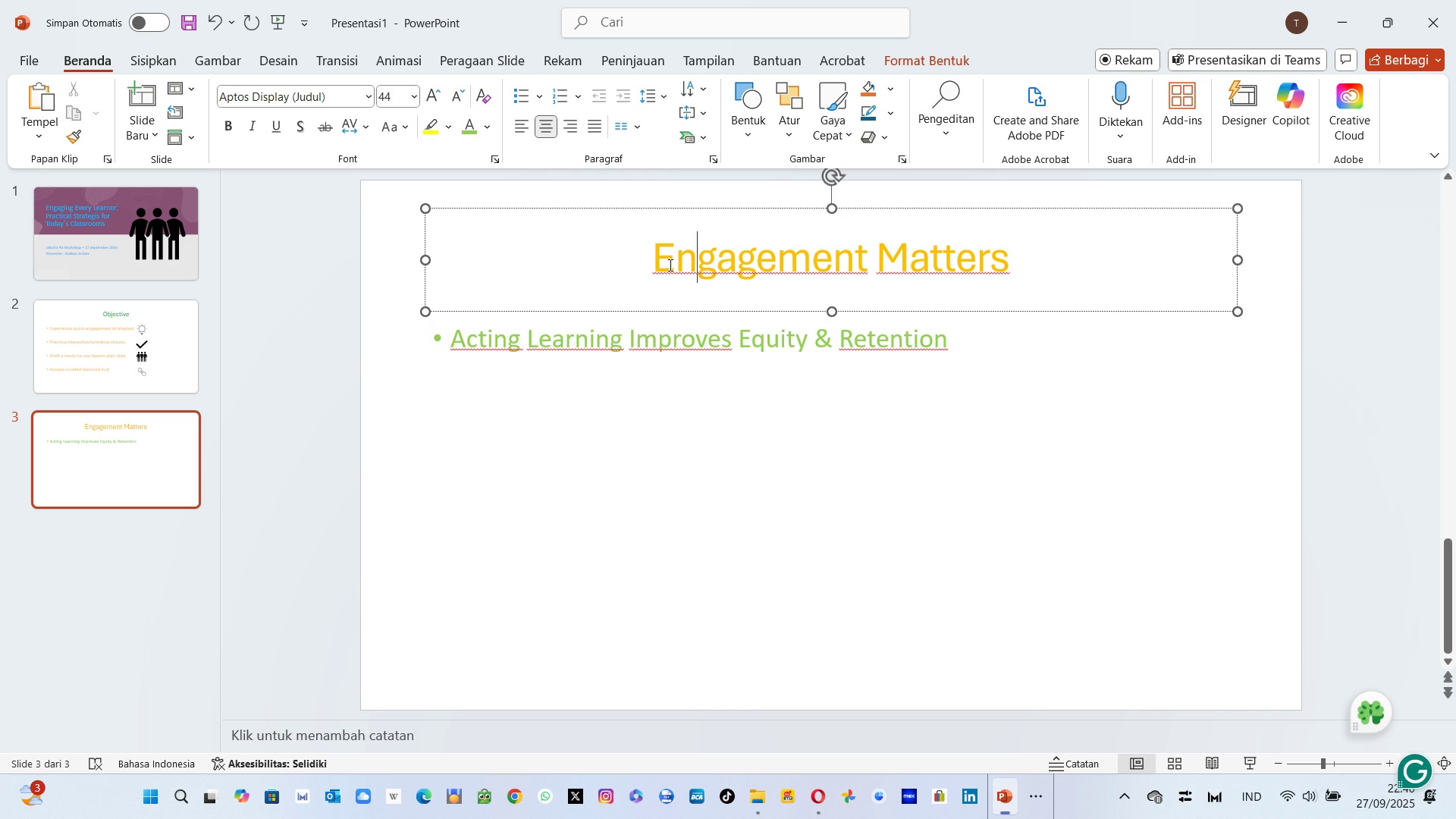 
key(Control+A)
 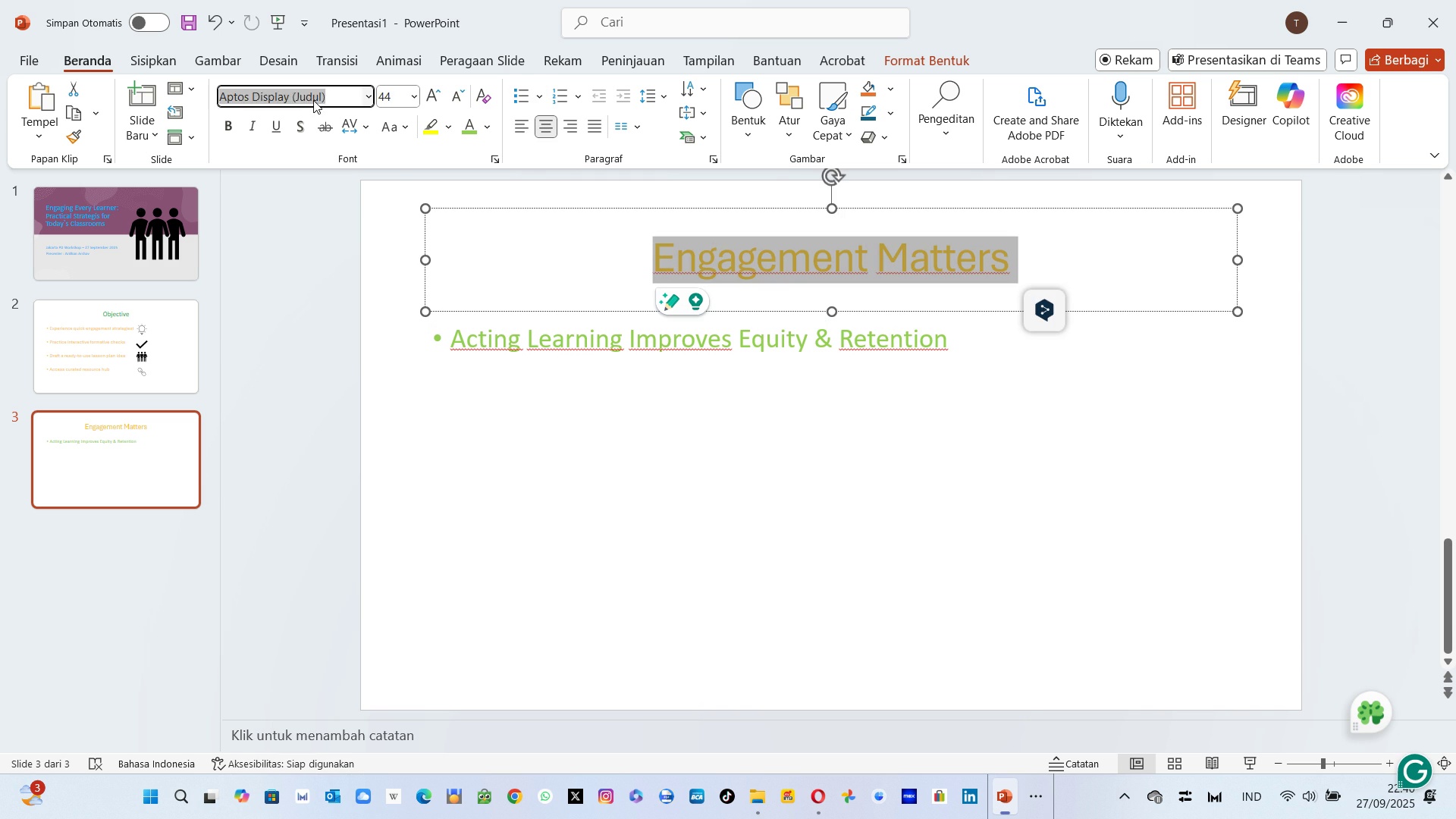 
key(Shift+ShiftLeft)
 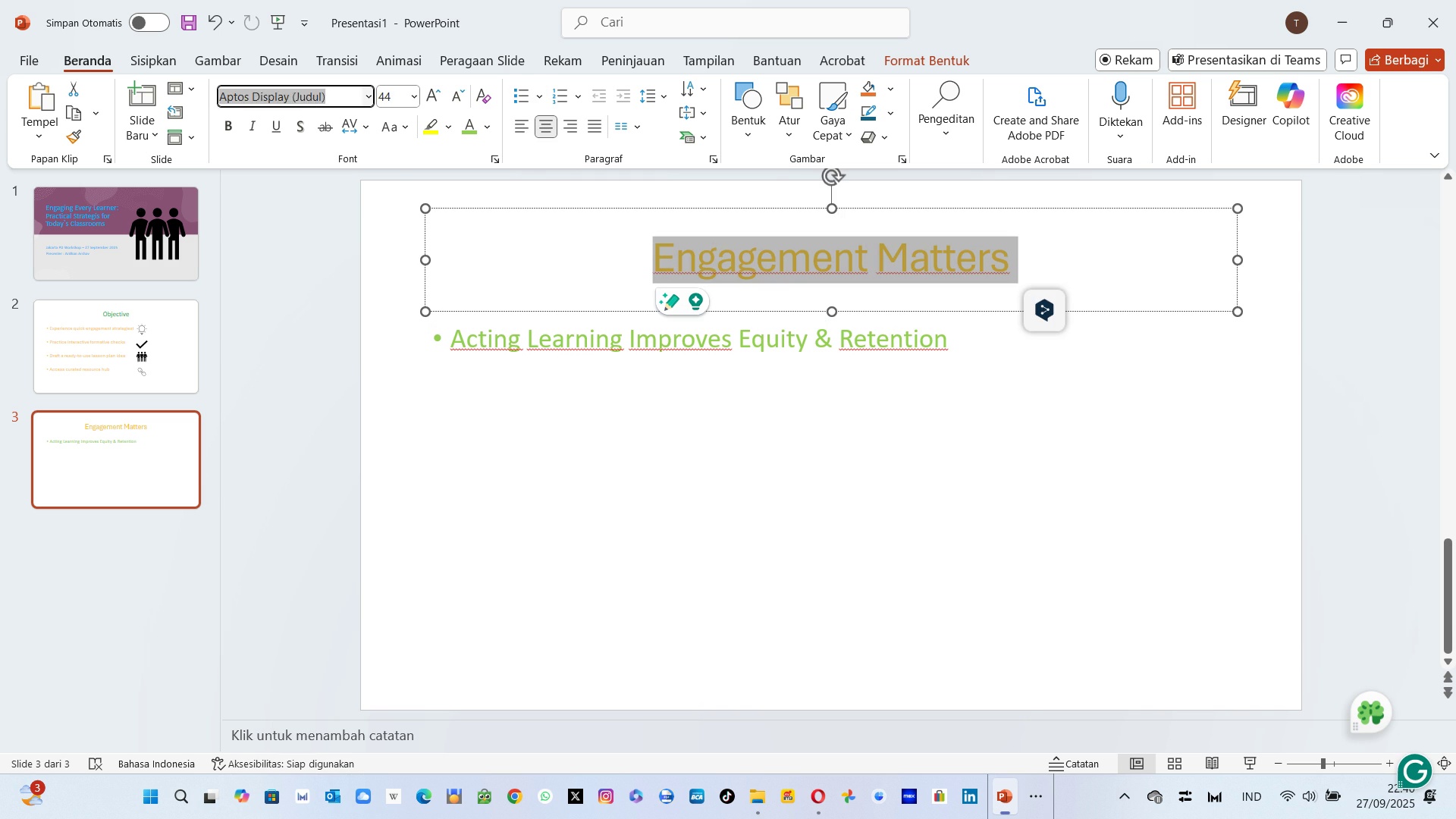 
left_click([313, 100])
 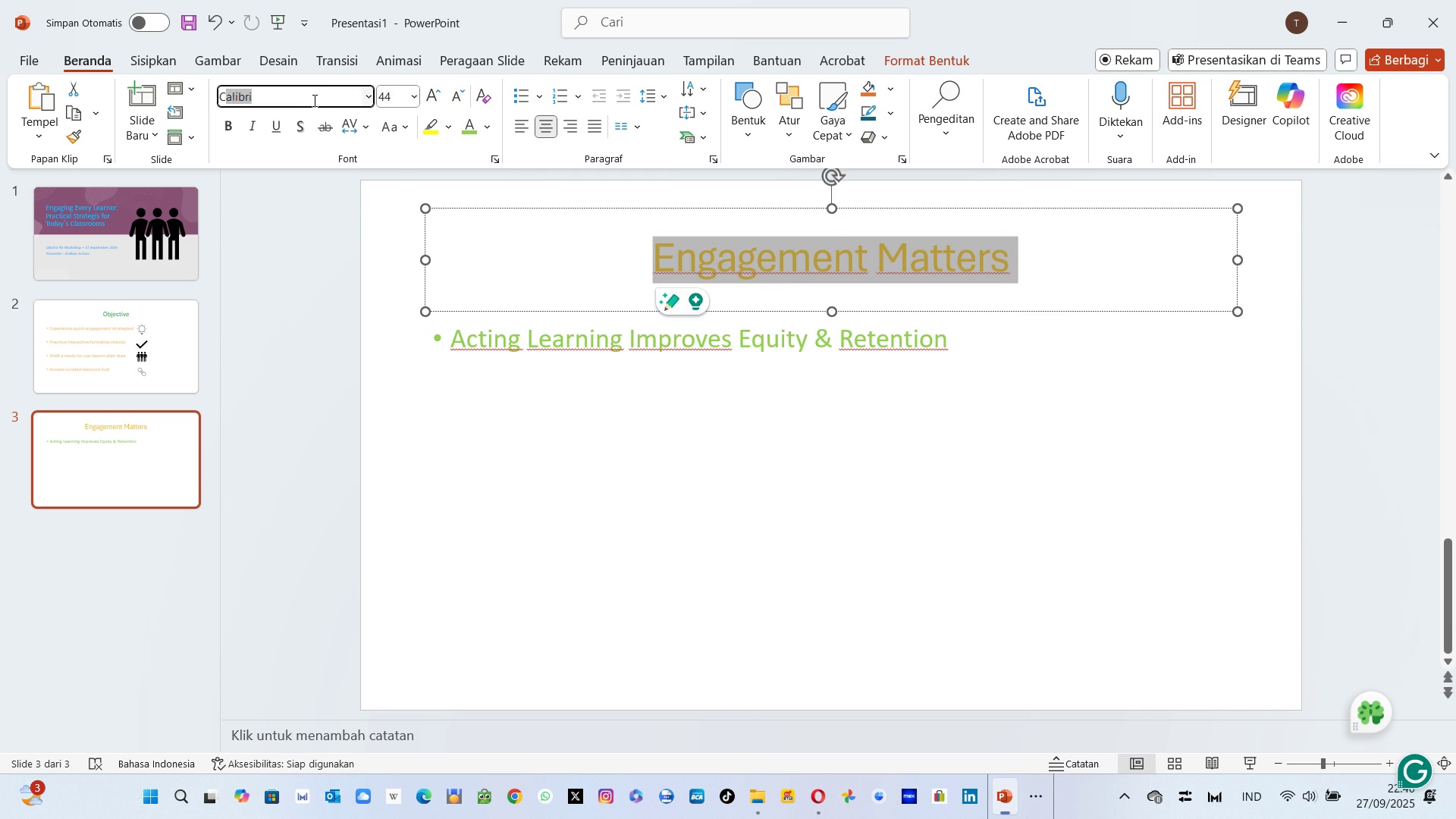 
type(Cal)
 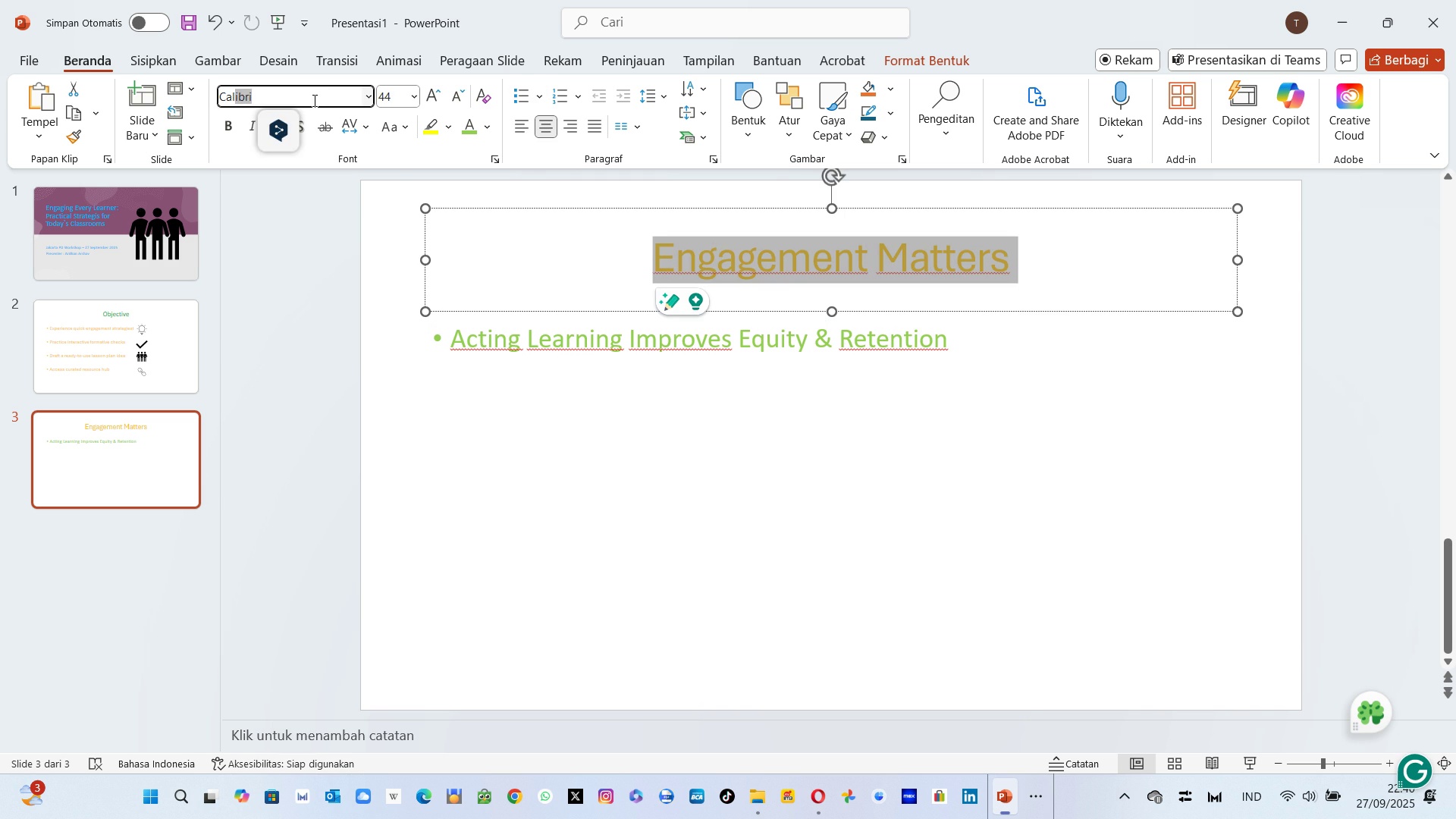 
key(Enter)
 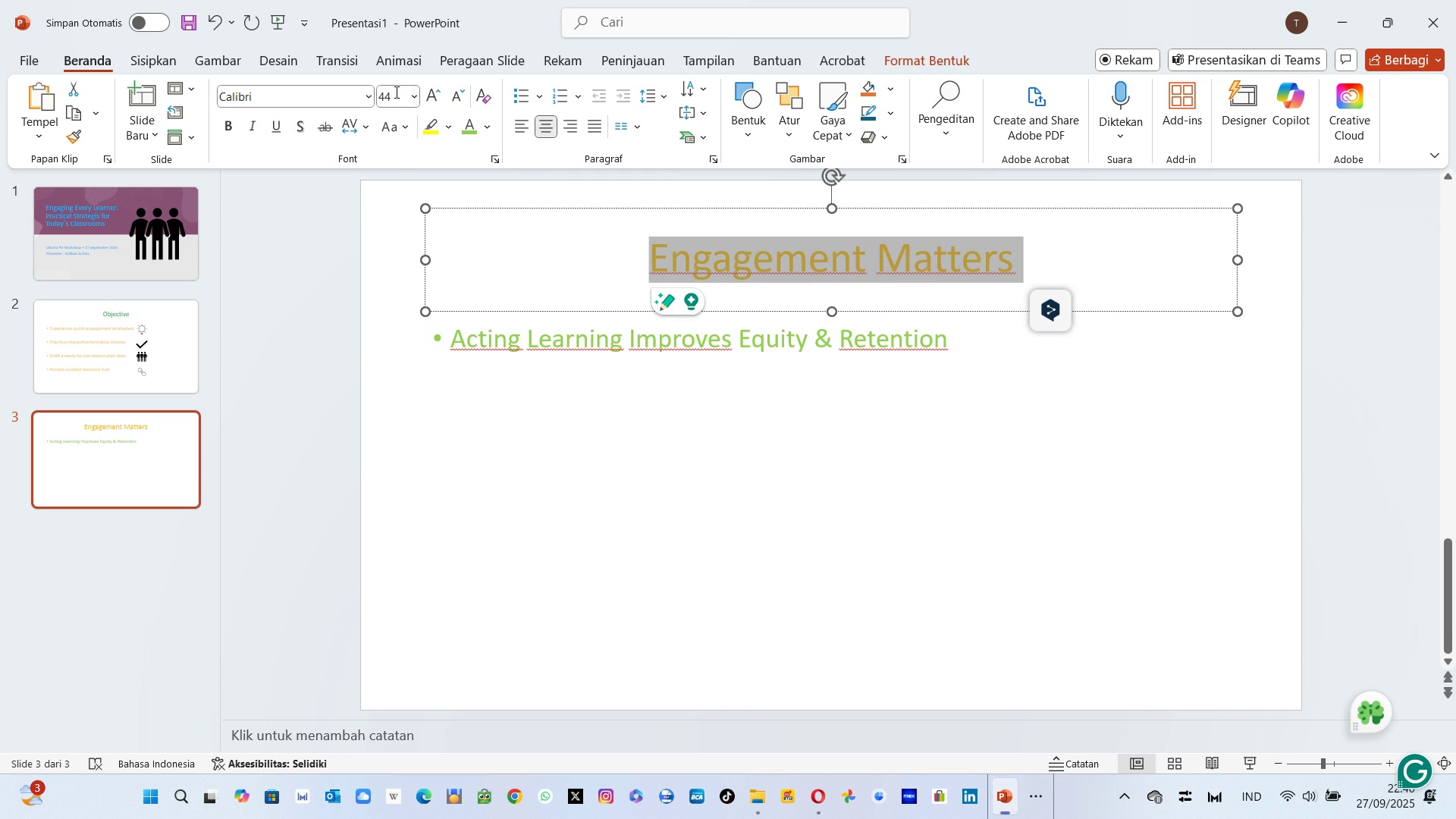 
left_click([395, 93])
 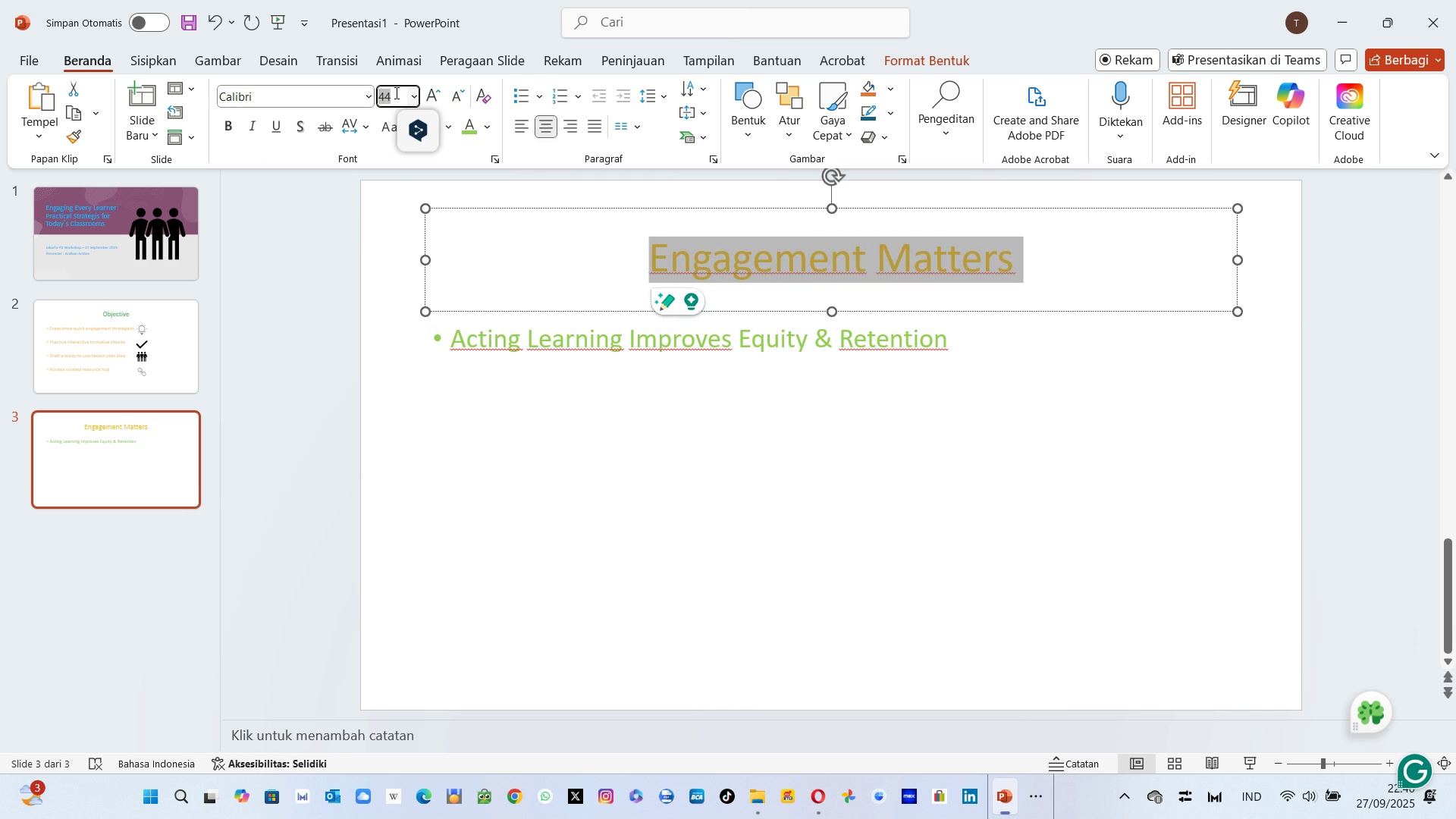 
type(40)
 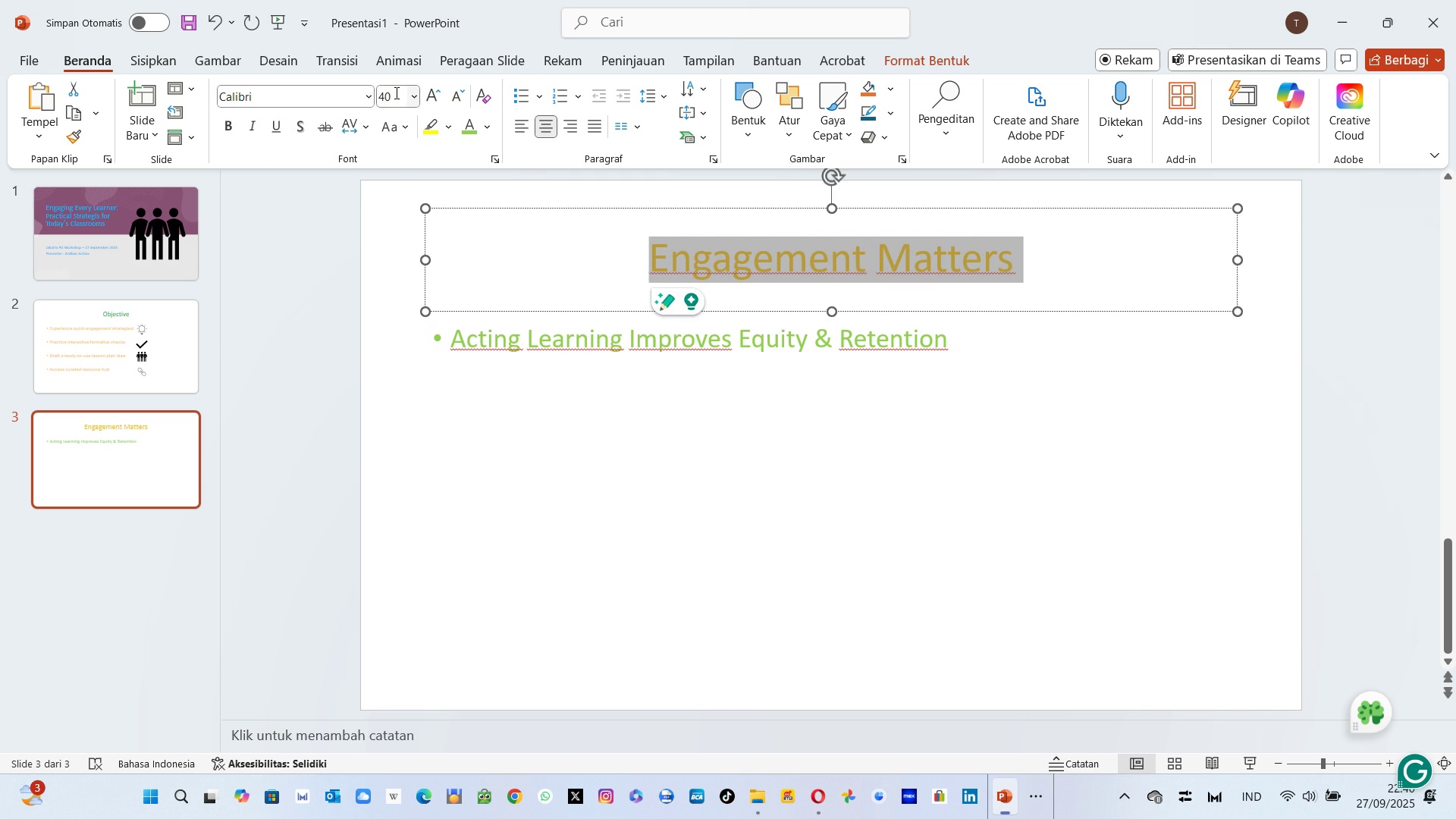 
key(Enter)
 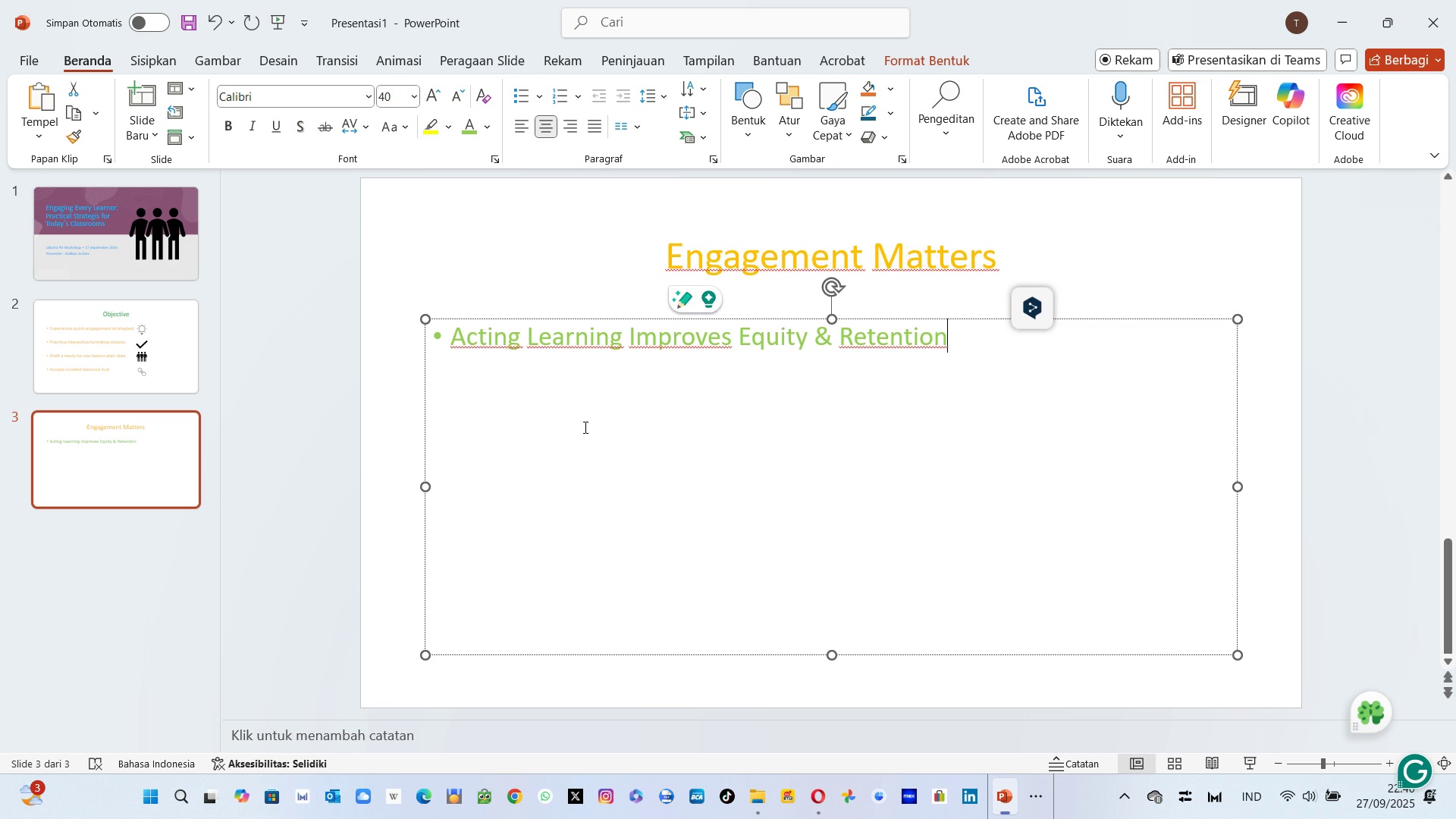 
left_click([584, 427])
 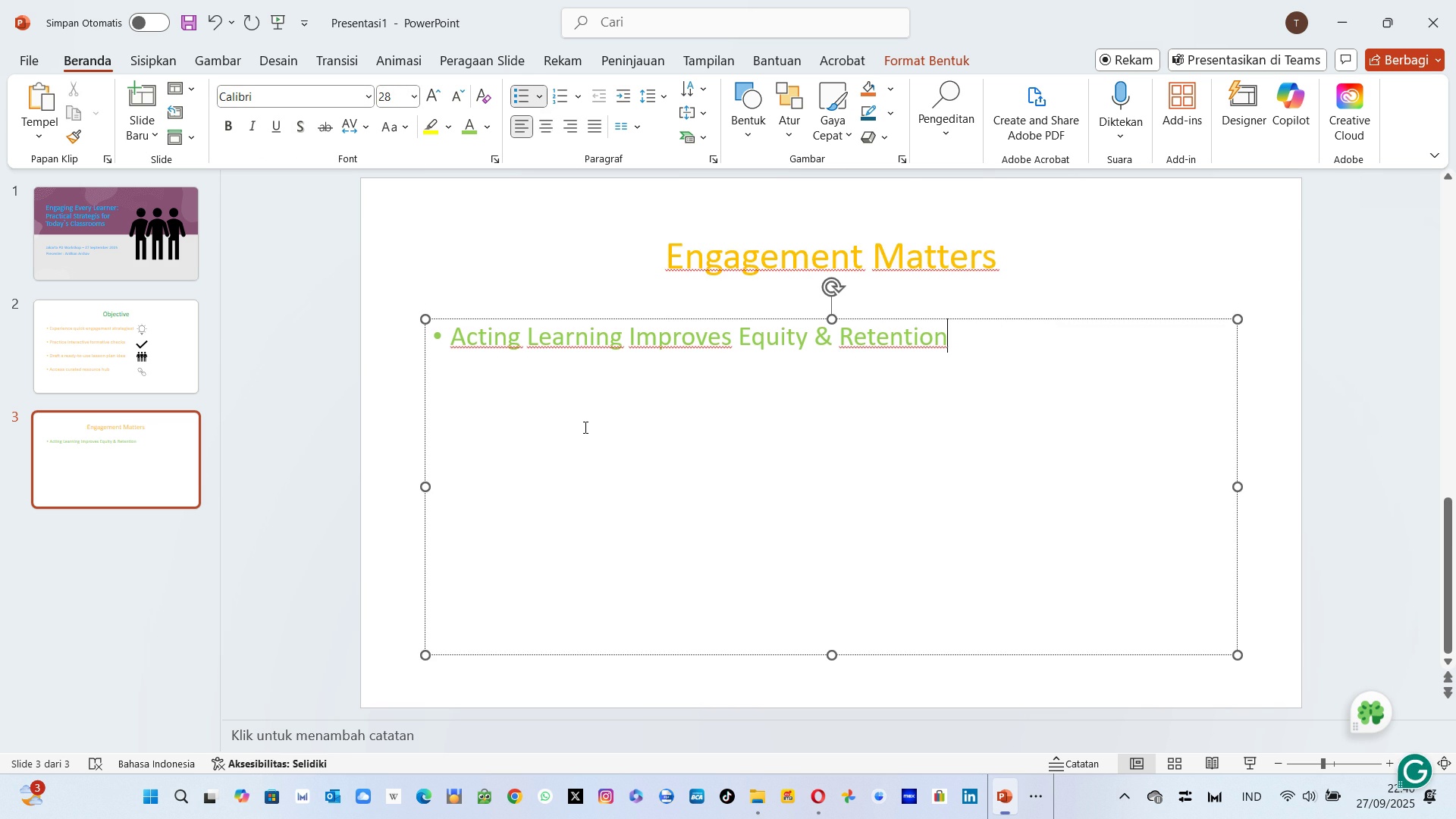 
key(Alt+Tab)
 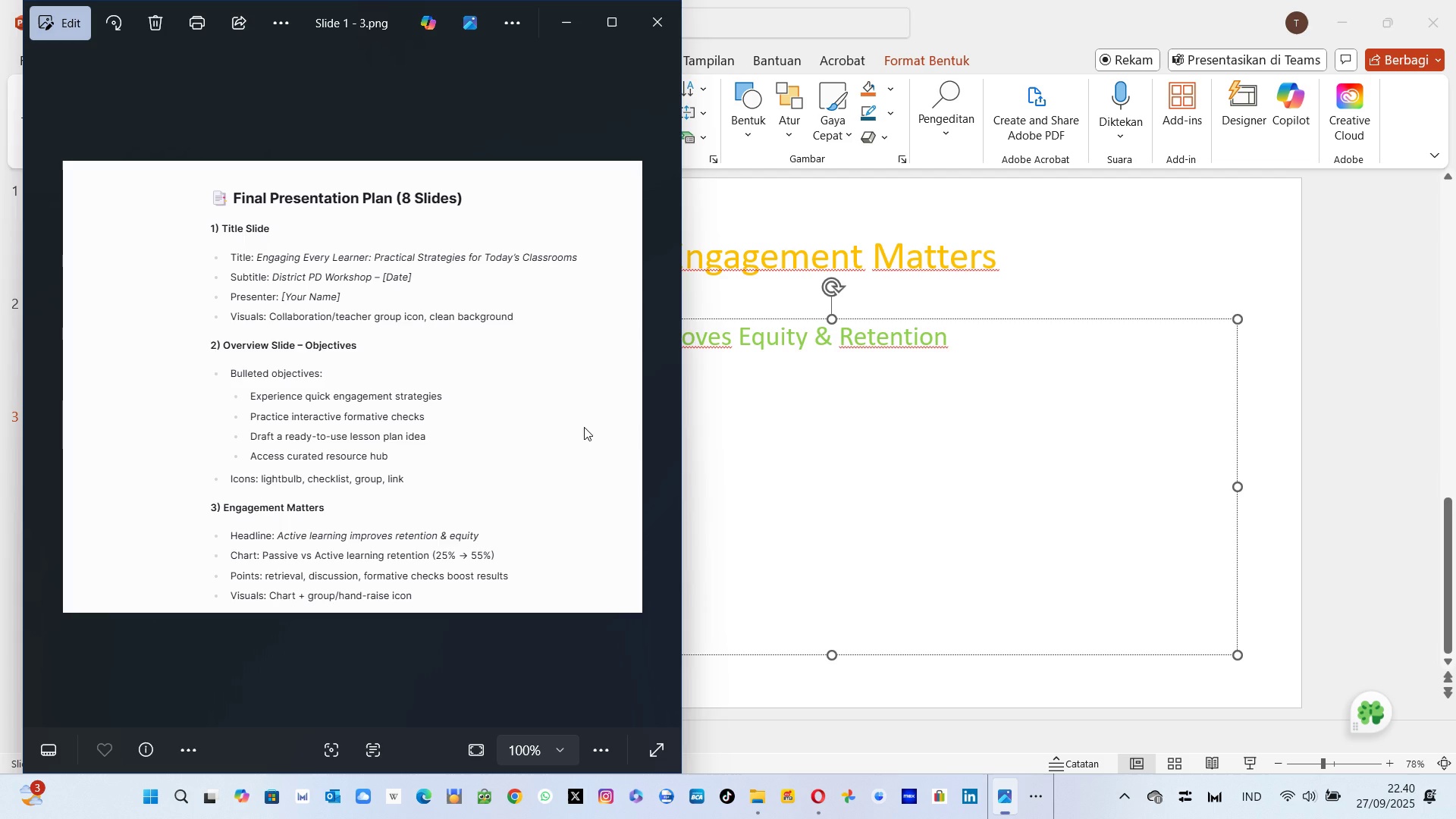 
wait(8.14)
 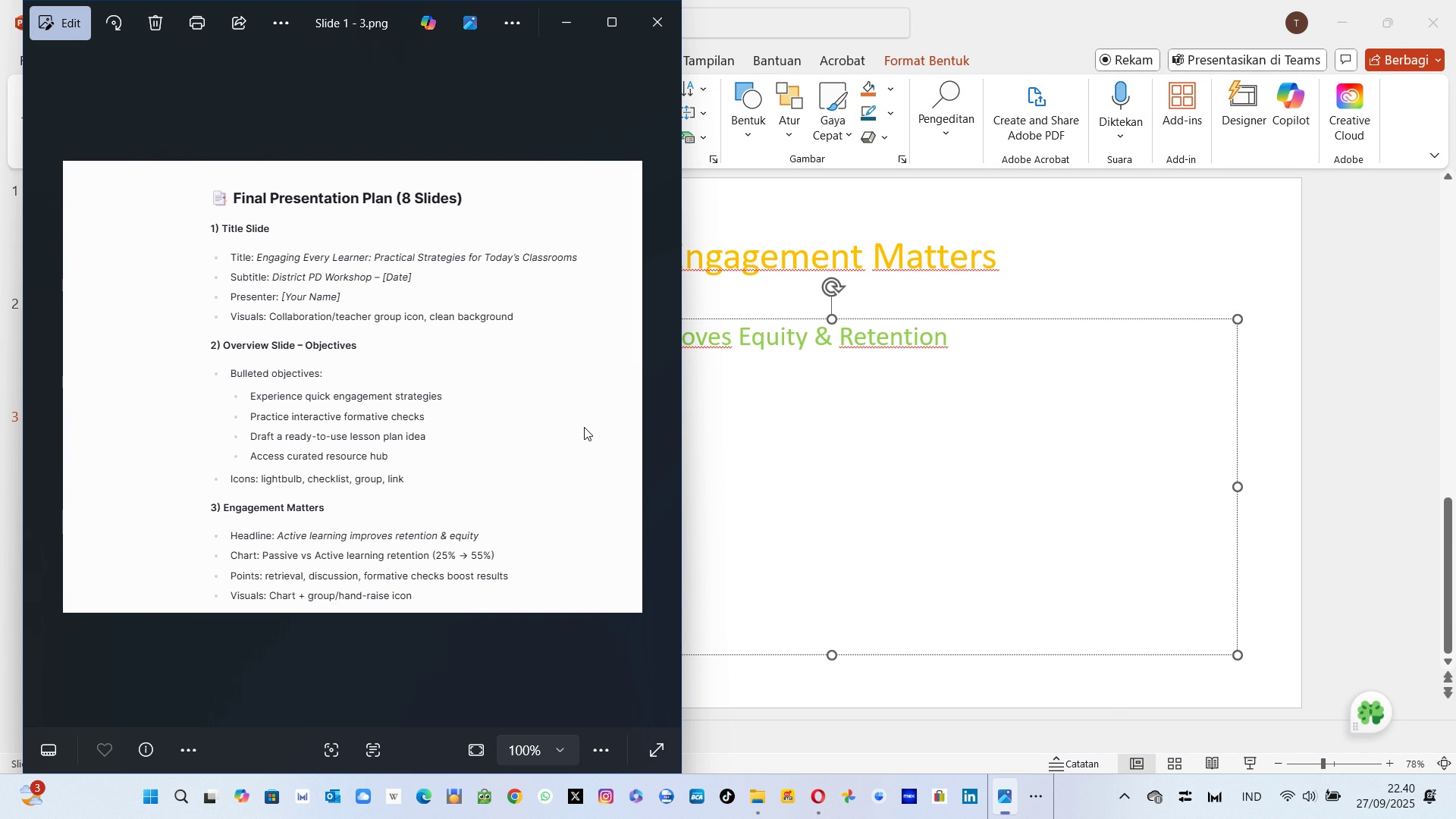 
key(Alt+Tab)
 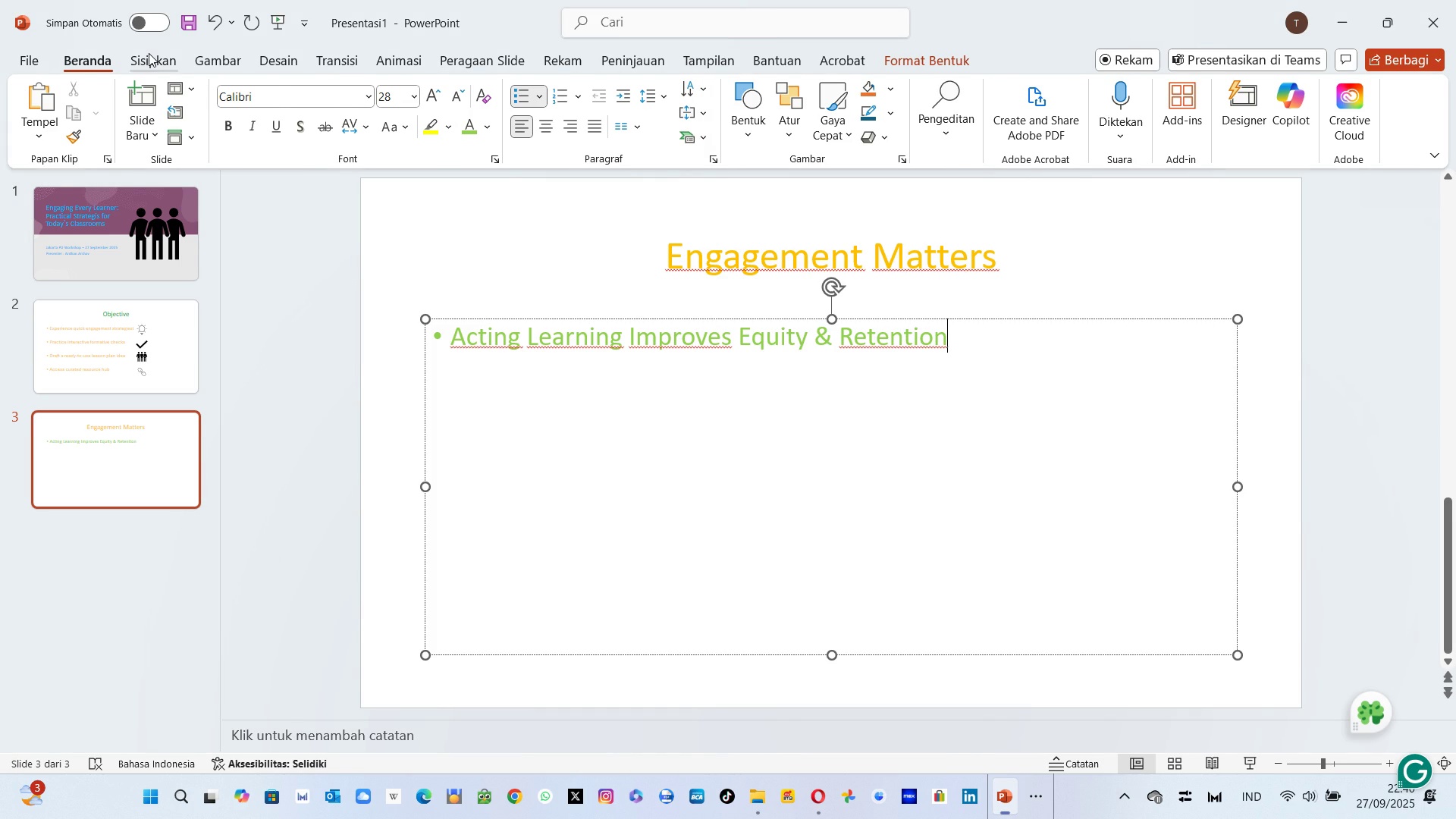 
left_click([149, 52])
 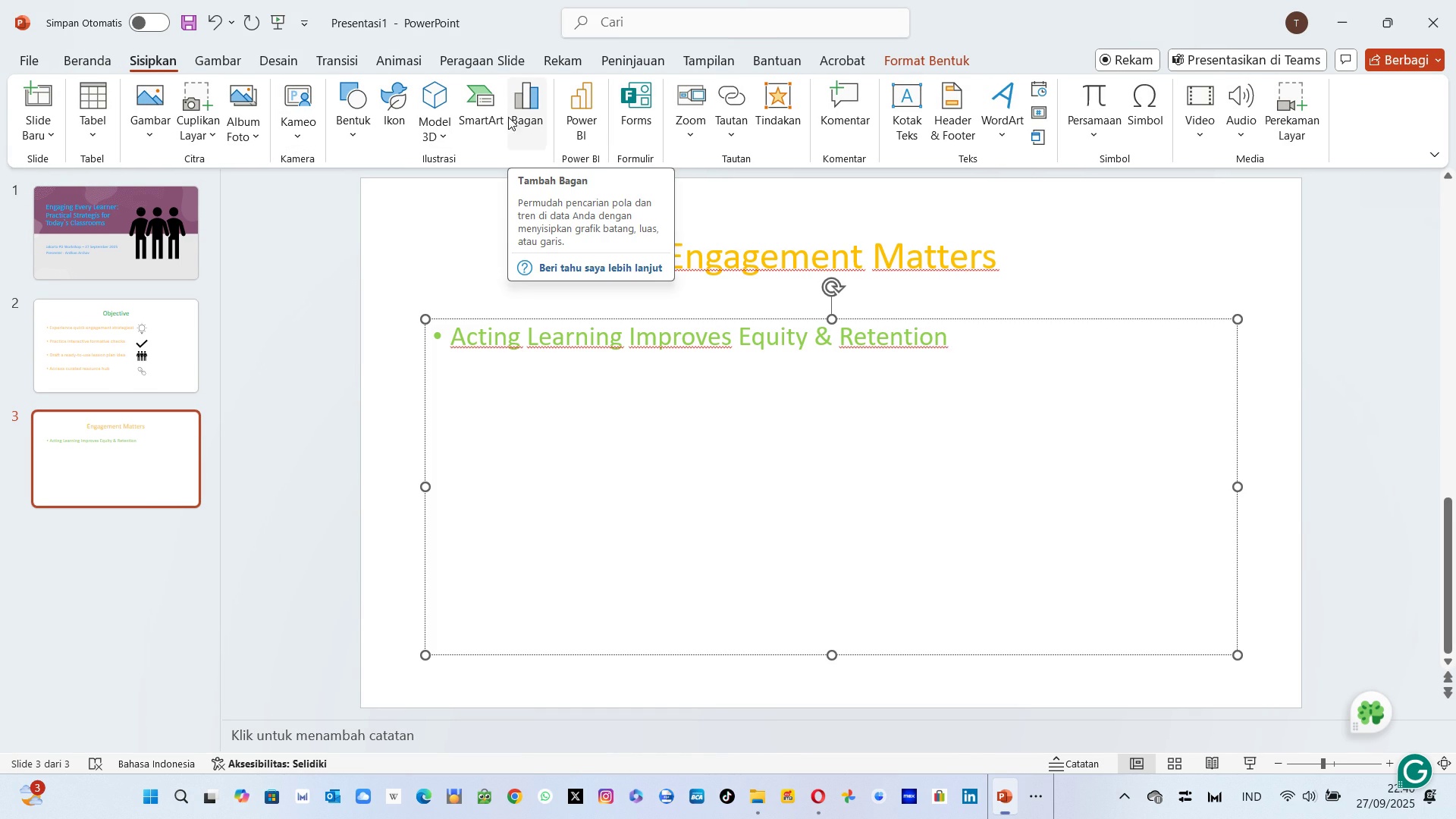 
wait(5.21)
 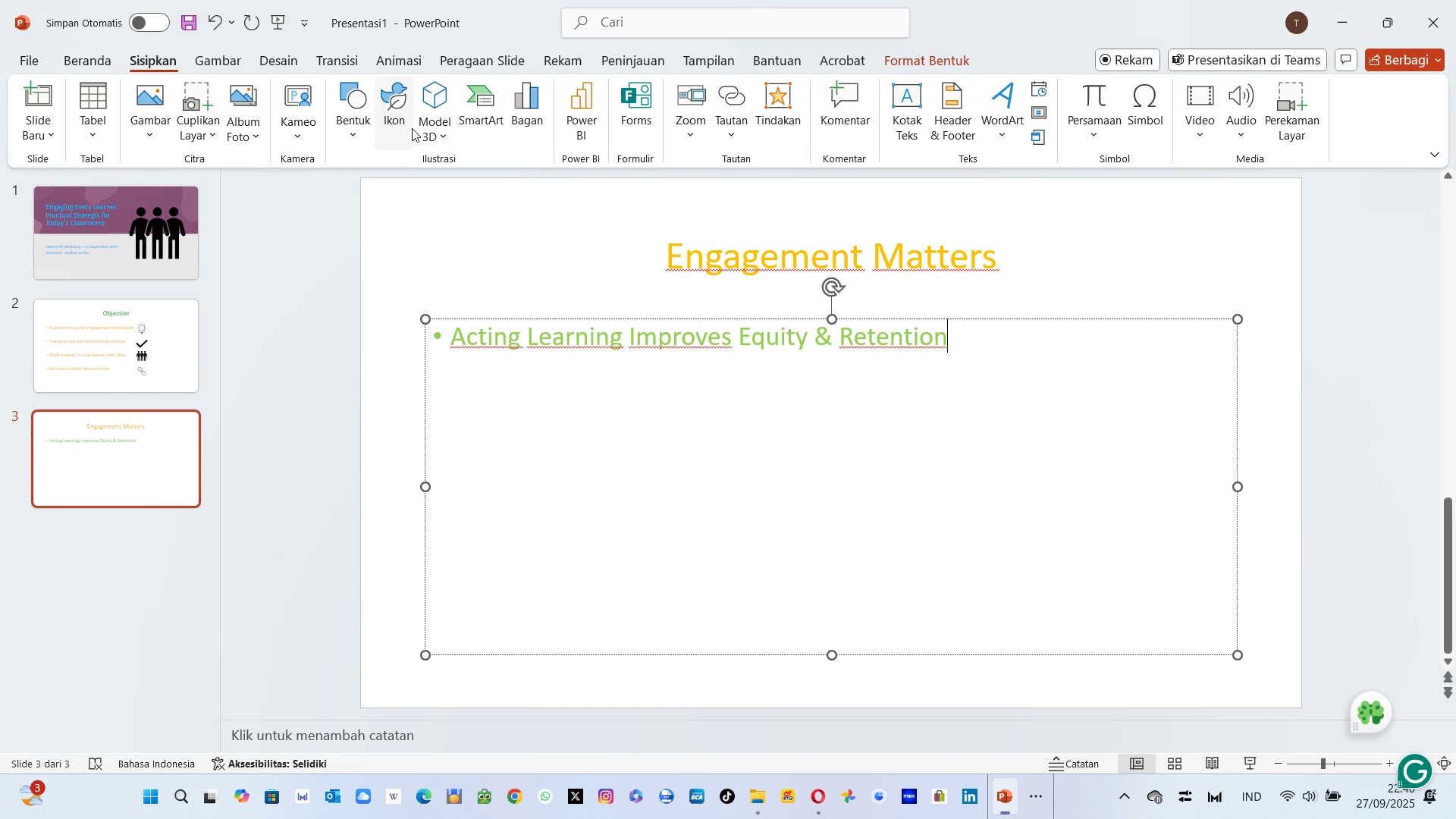 
left_click([404, 113])
 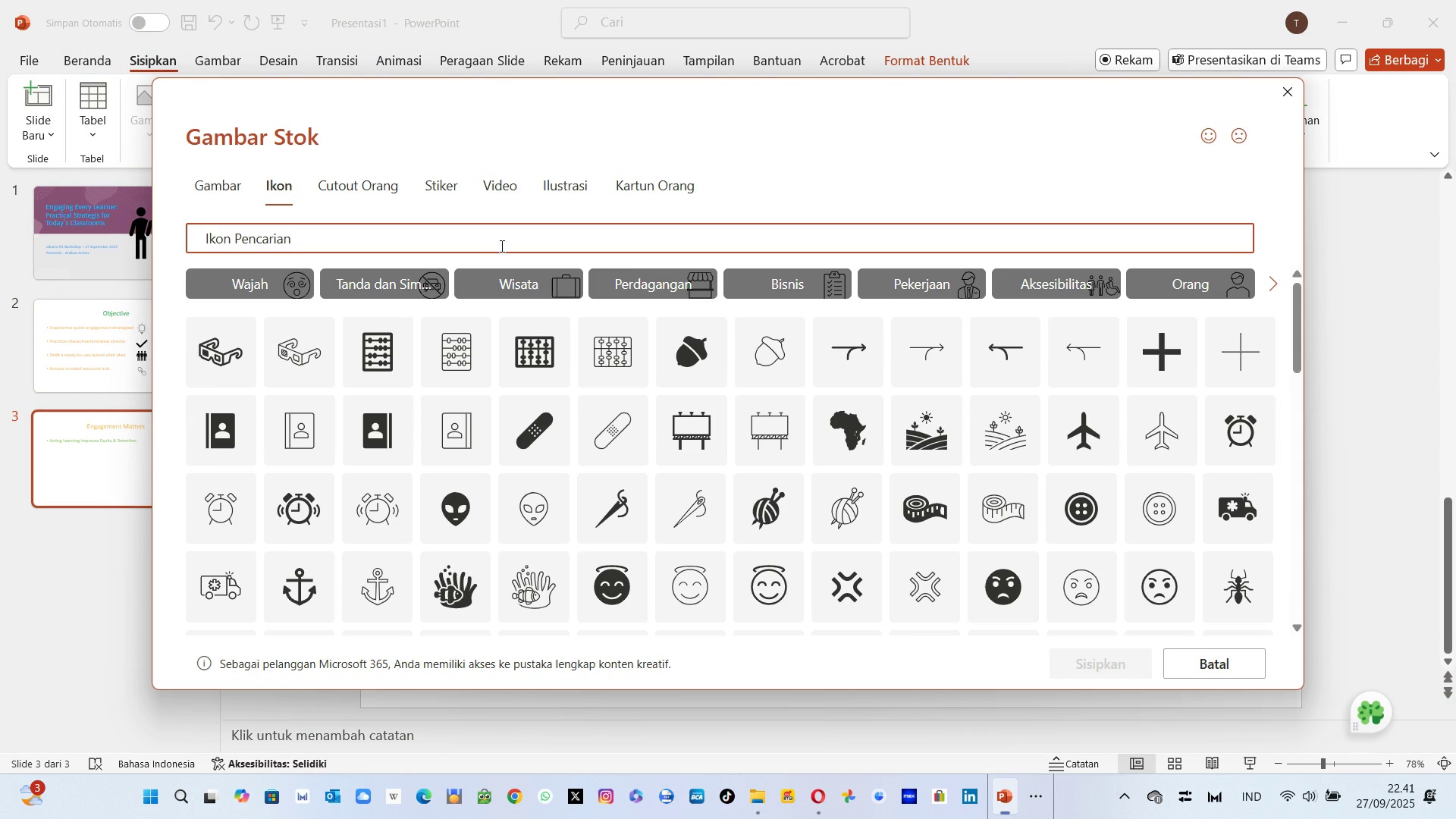 
left_click([475, 239])
 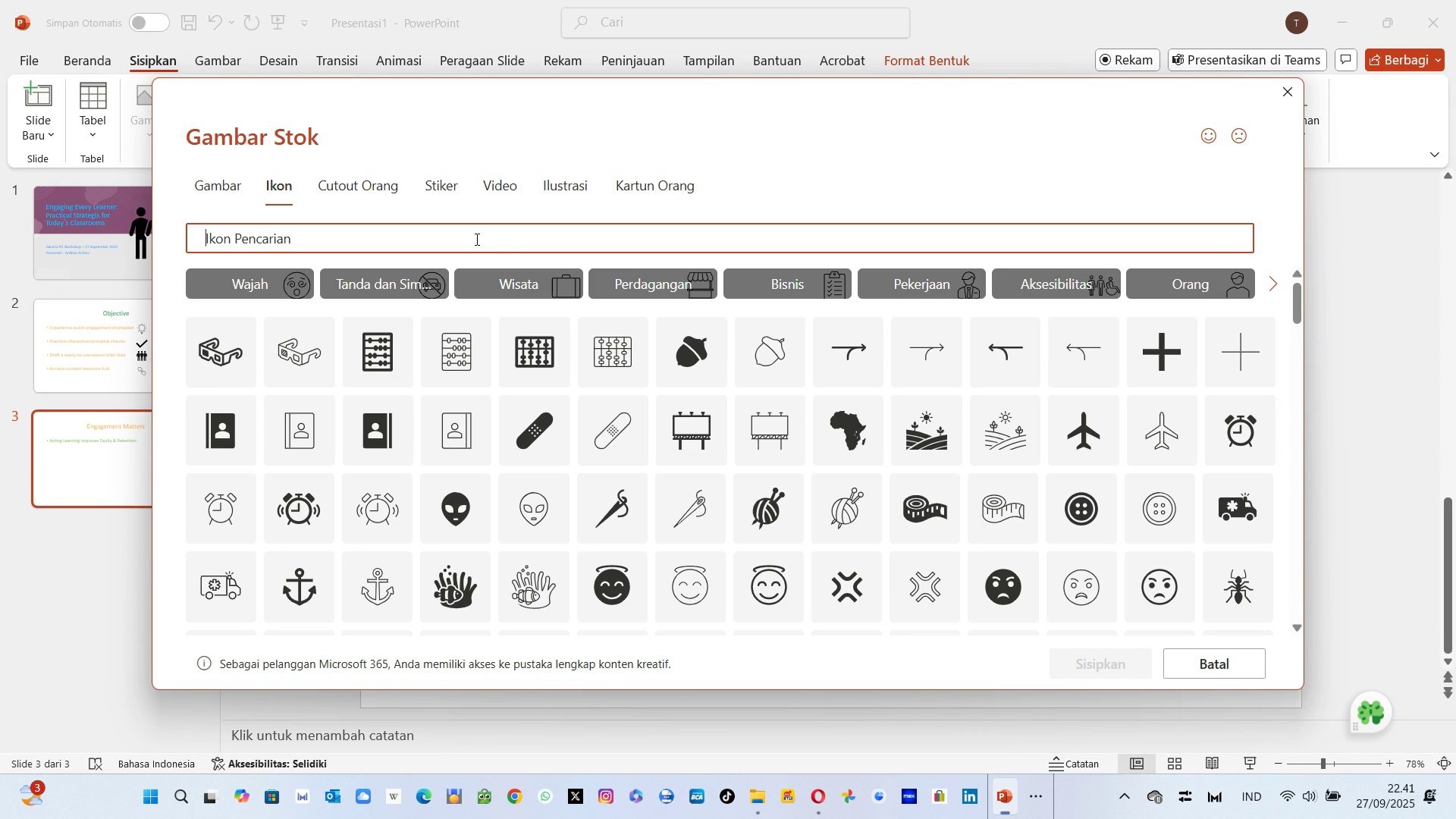 
type(an)
 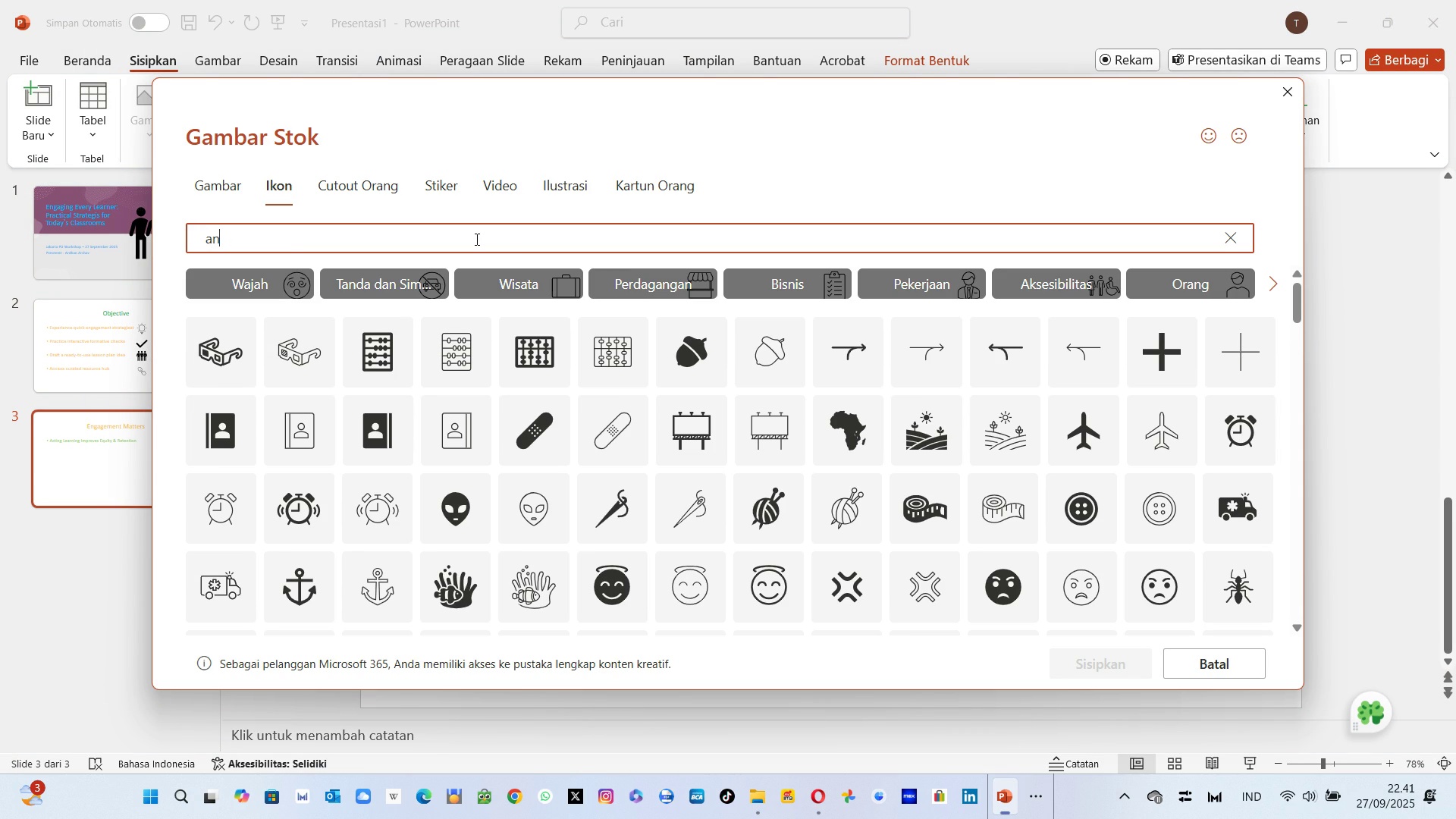 
left_click([475, 239])
 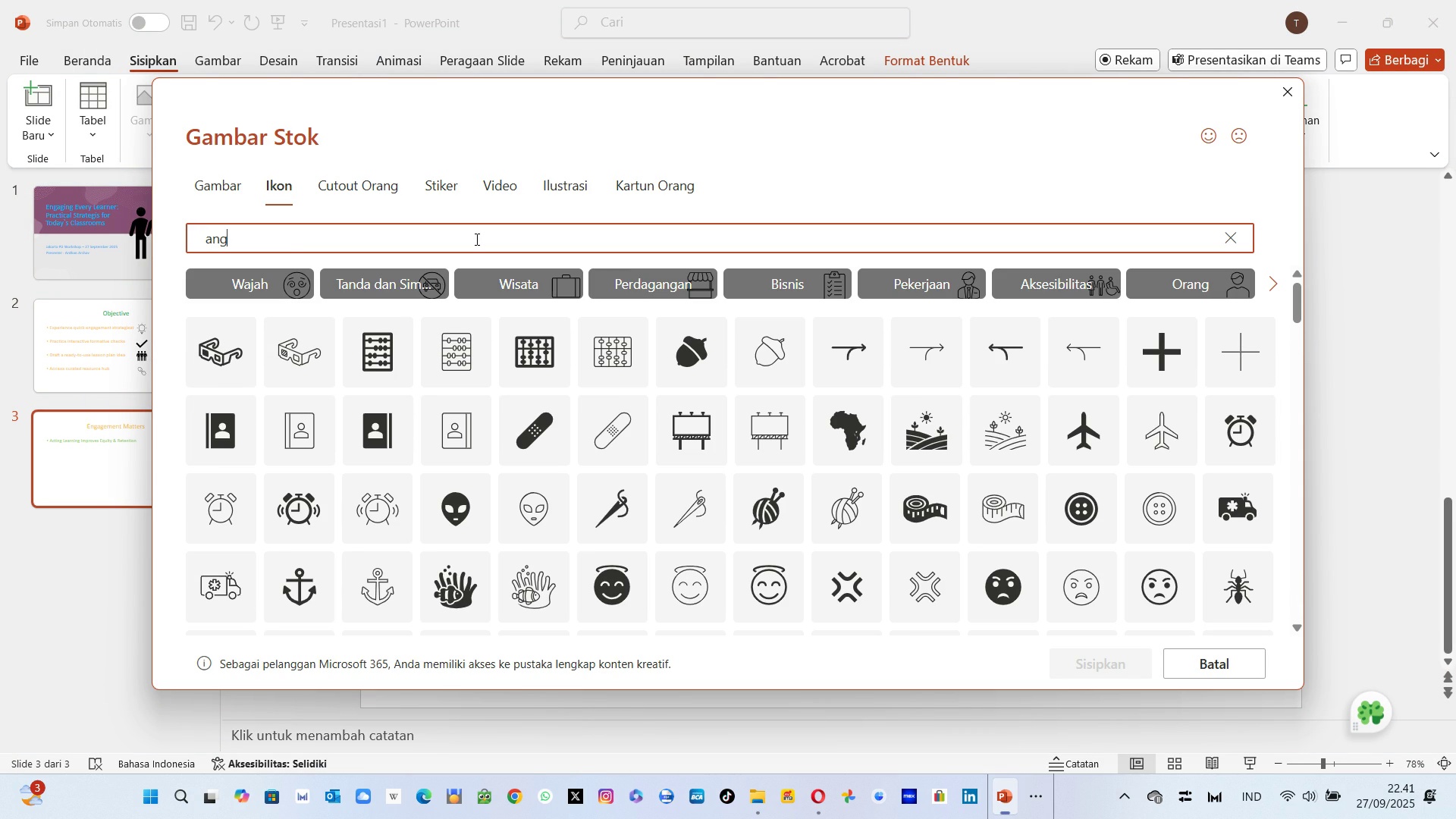 
type(gka)
key(Backspace)
type(at tangan)
 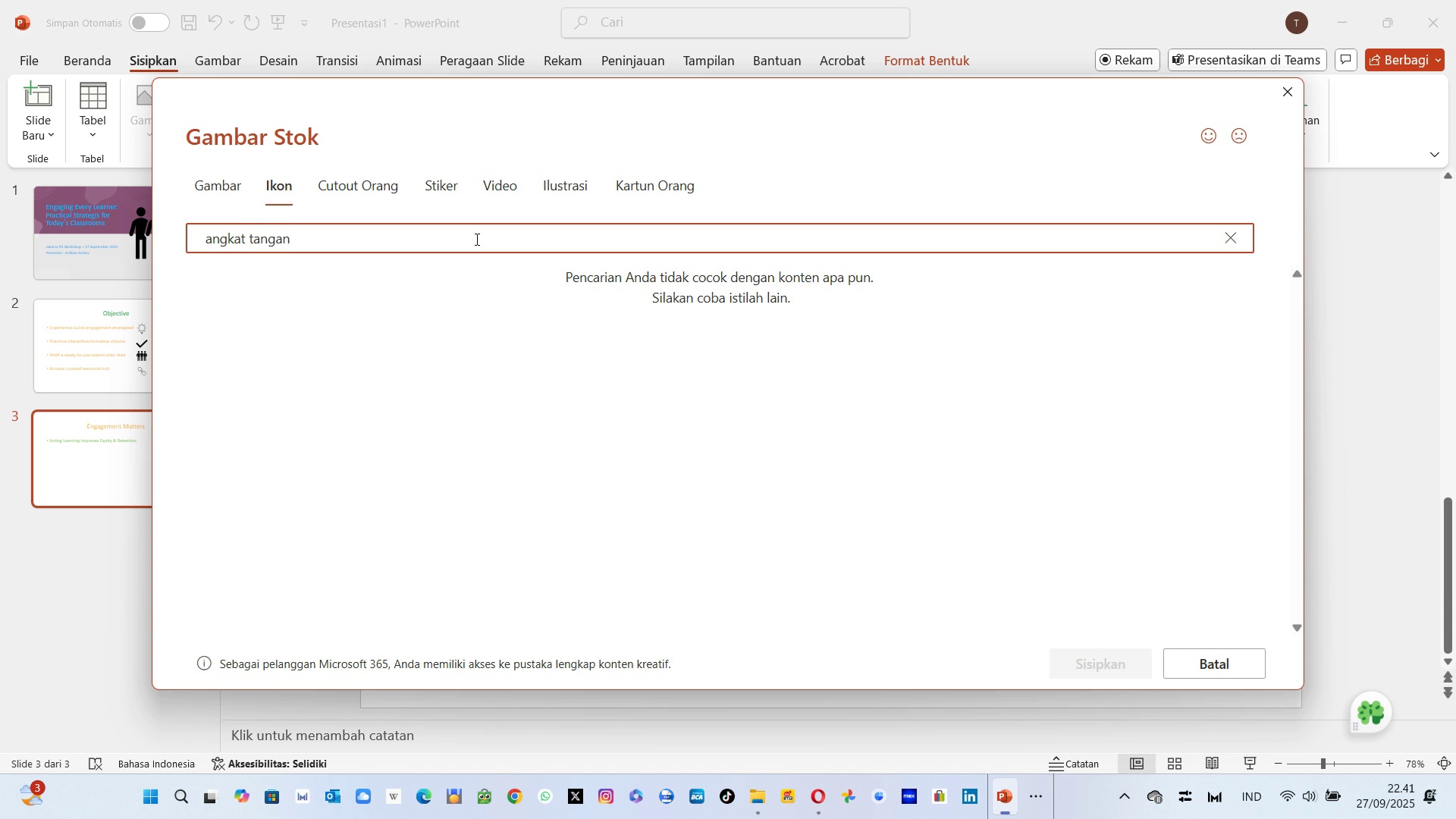 
hold_key(key=Backspace, duration=0.96)
 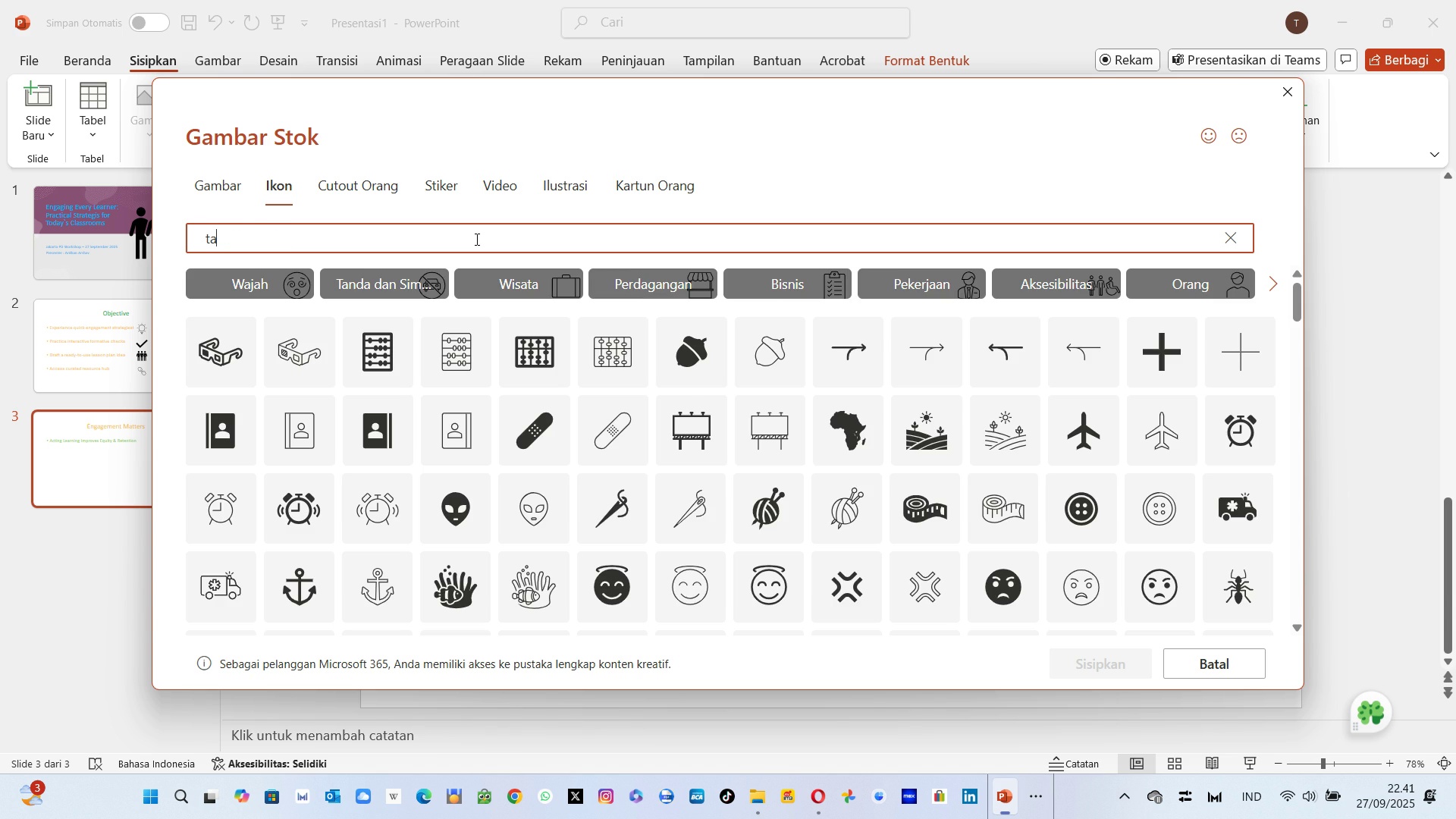 
type(tangan)
 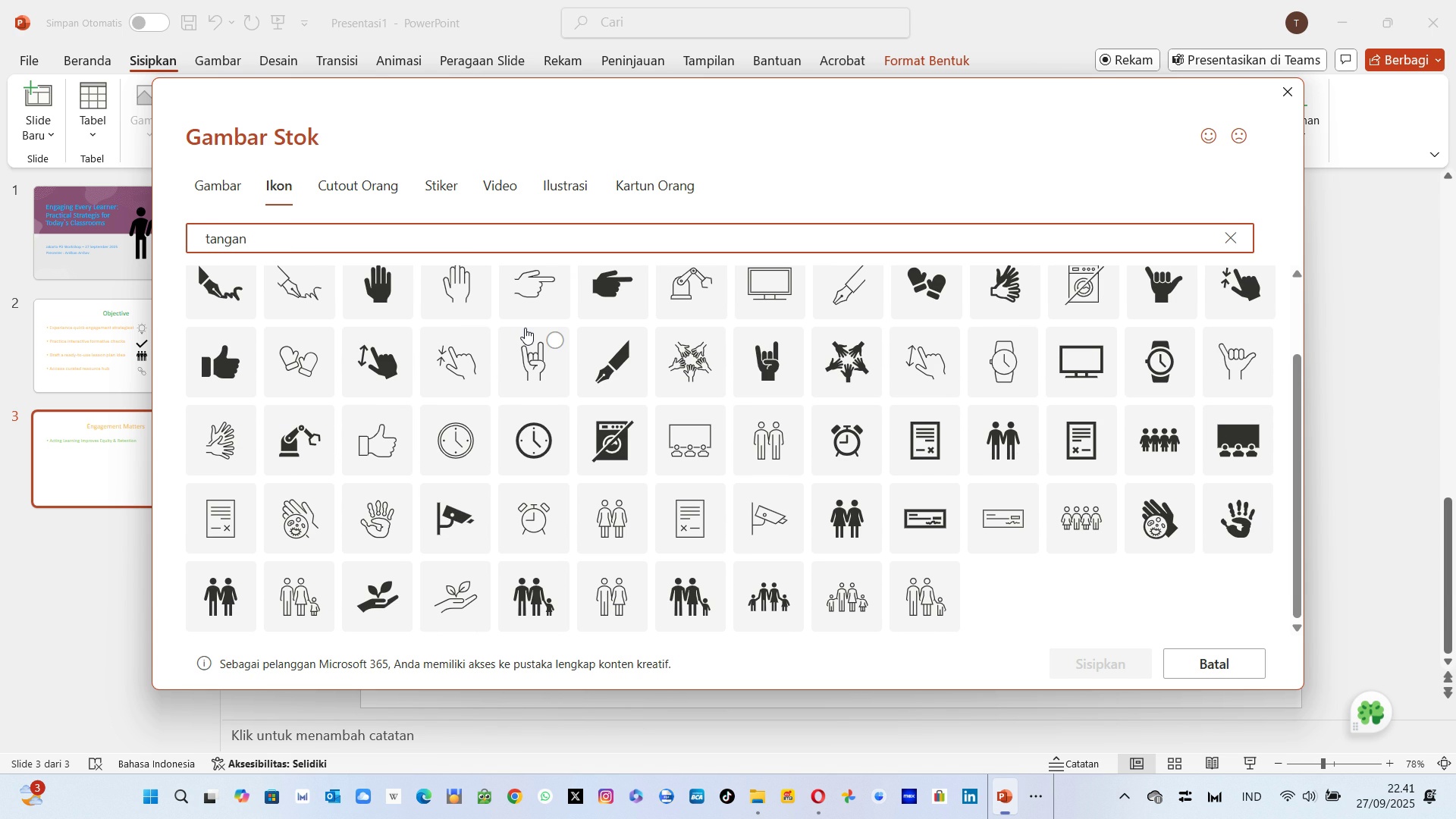 
wait(20.17)
 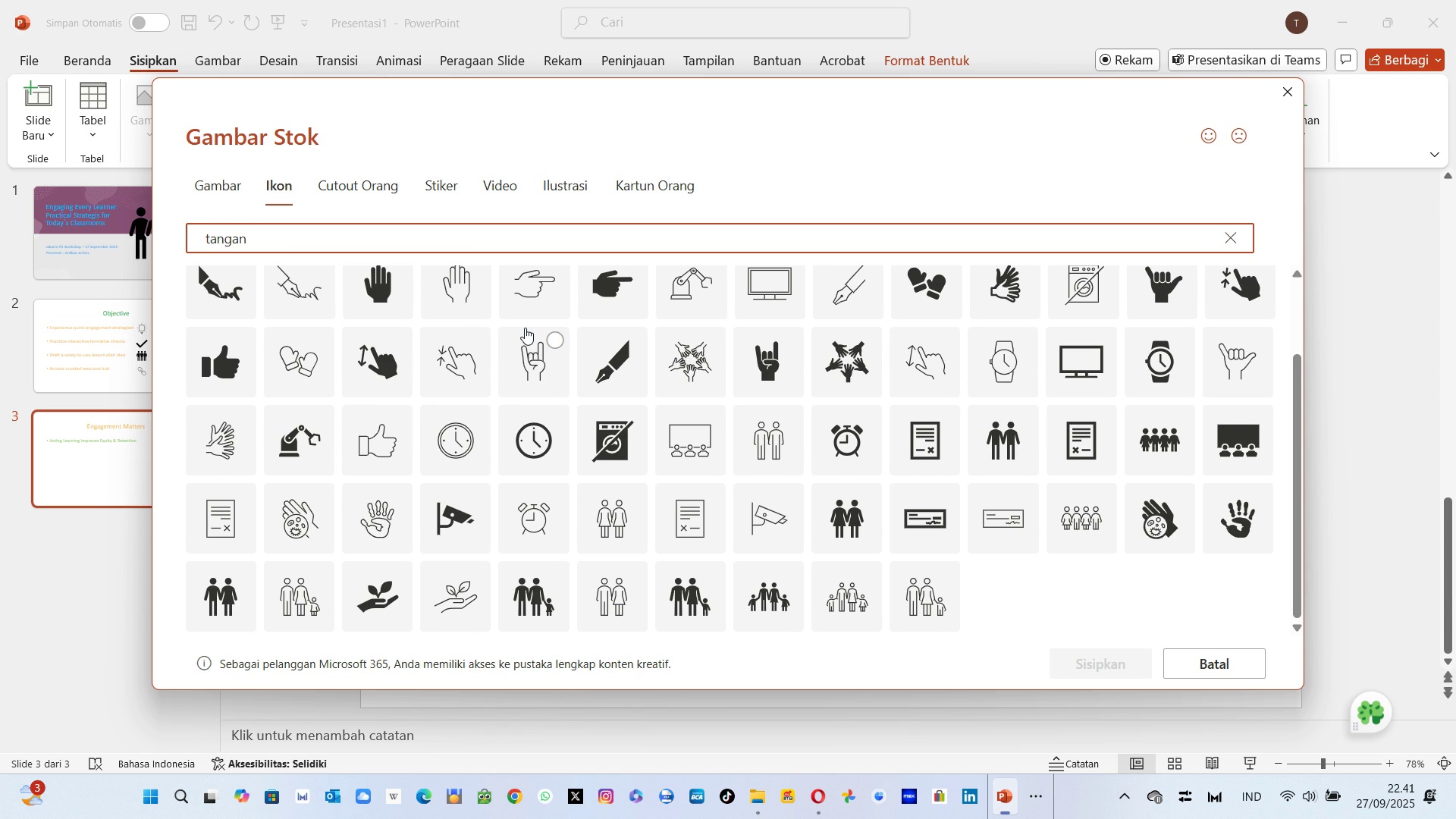 
left_click([462, 235])
 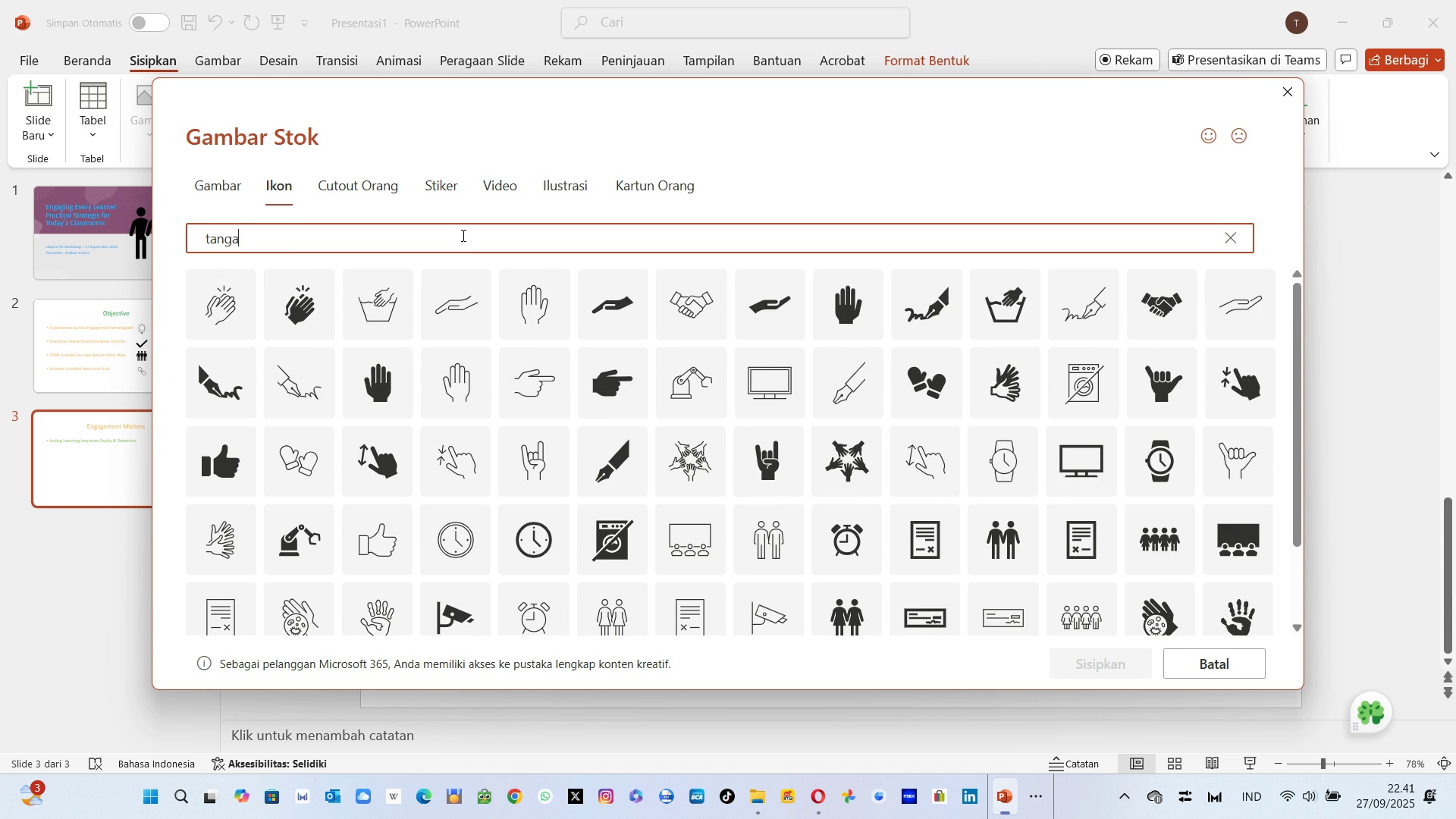 
hold_key(key=Backspace, duration=0.72)
 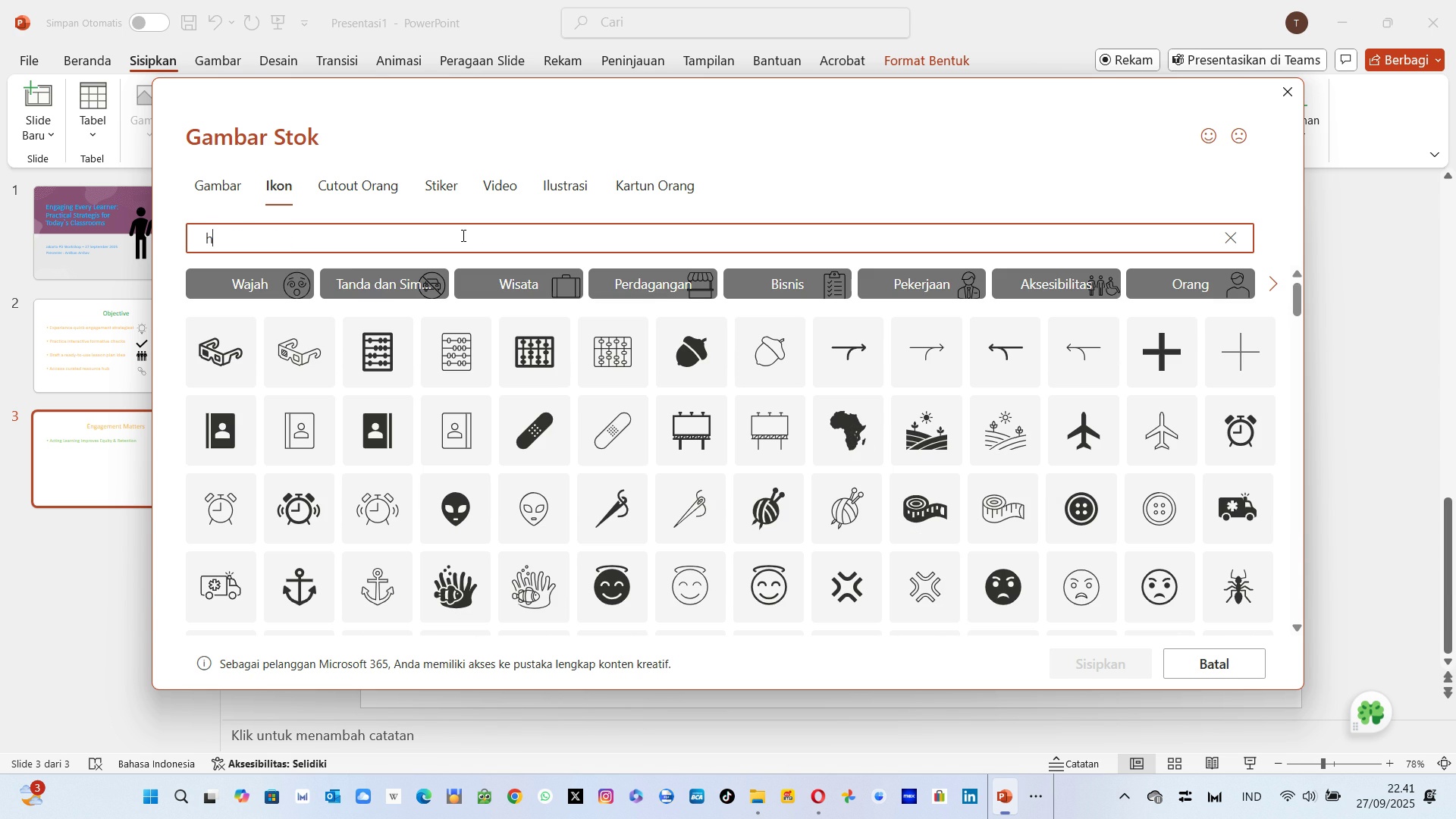 
type(hand-raise)
key(Backspace)
key(Backspace)
key(Backspace)
key(Backspace)
key(Backspace)
key(Backspace)
key(Backspace)
key(Backspace)
key(Backspace)
key(Backspace)
key(Backspace)
type(tangan)
 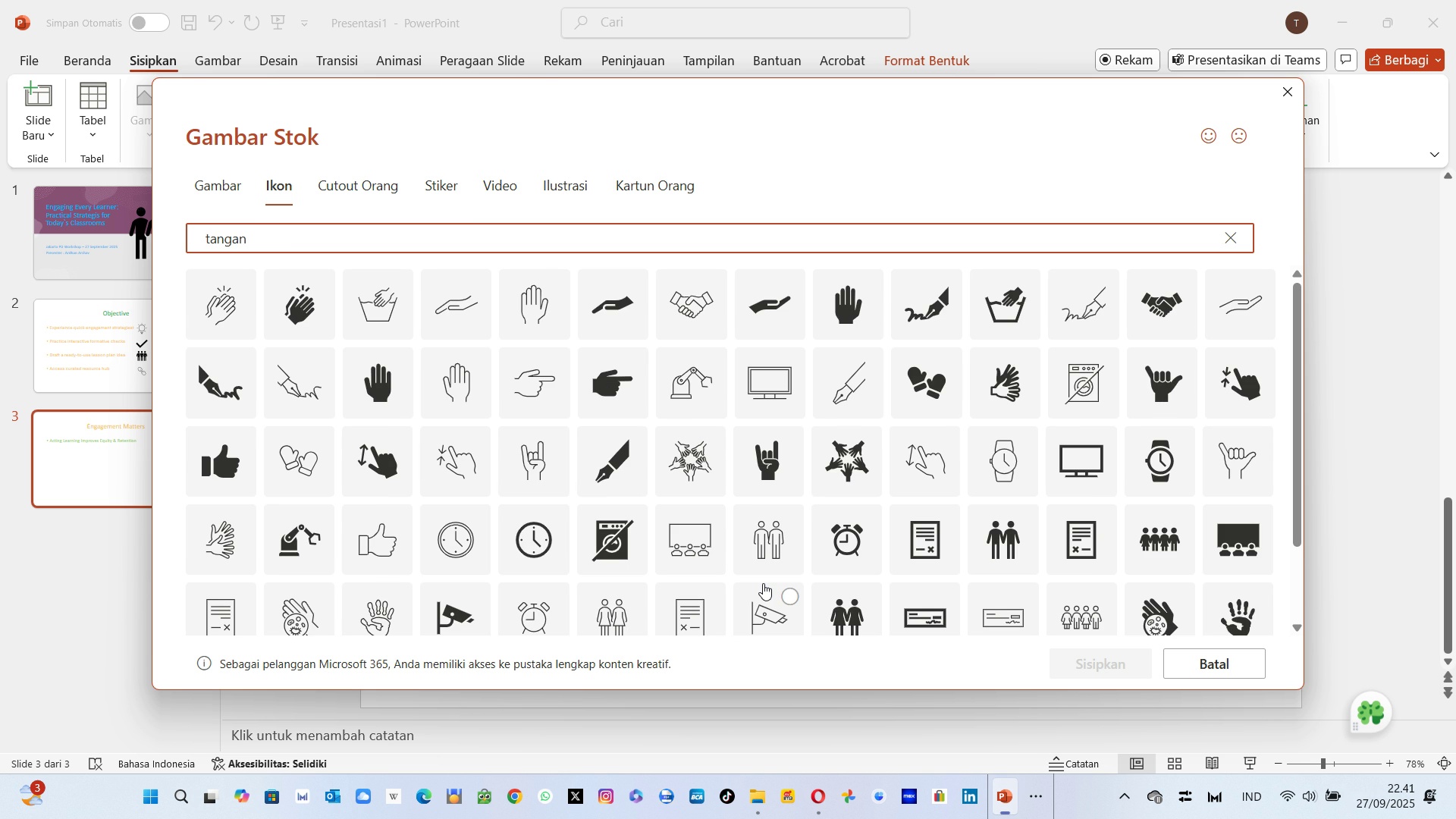 
wait(13.62)
 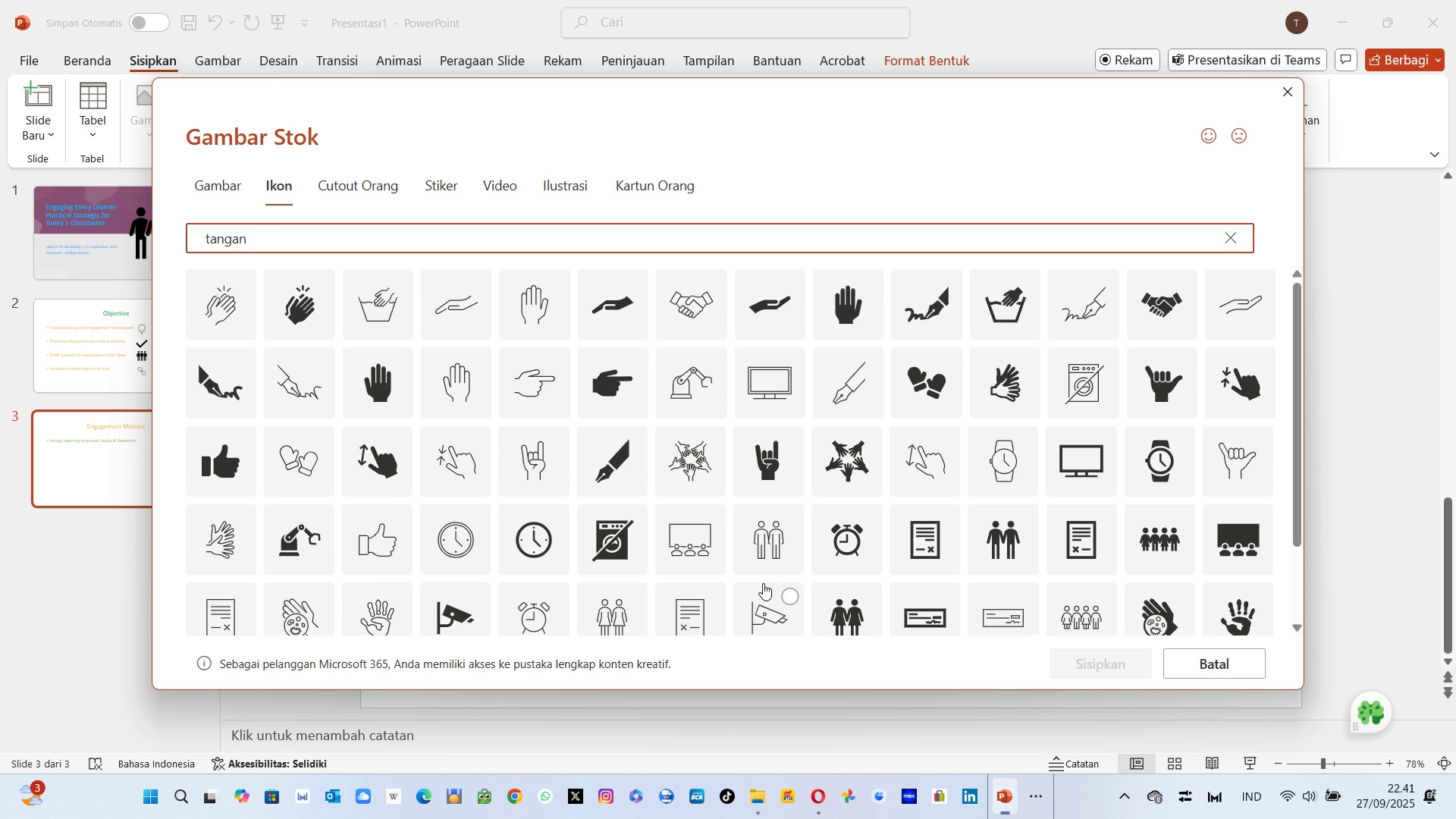 
hold_key(key=Backspace, duration=0.86)
 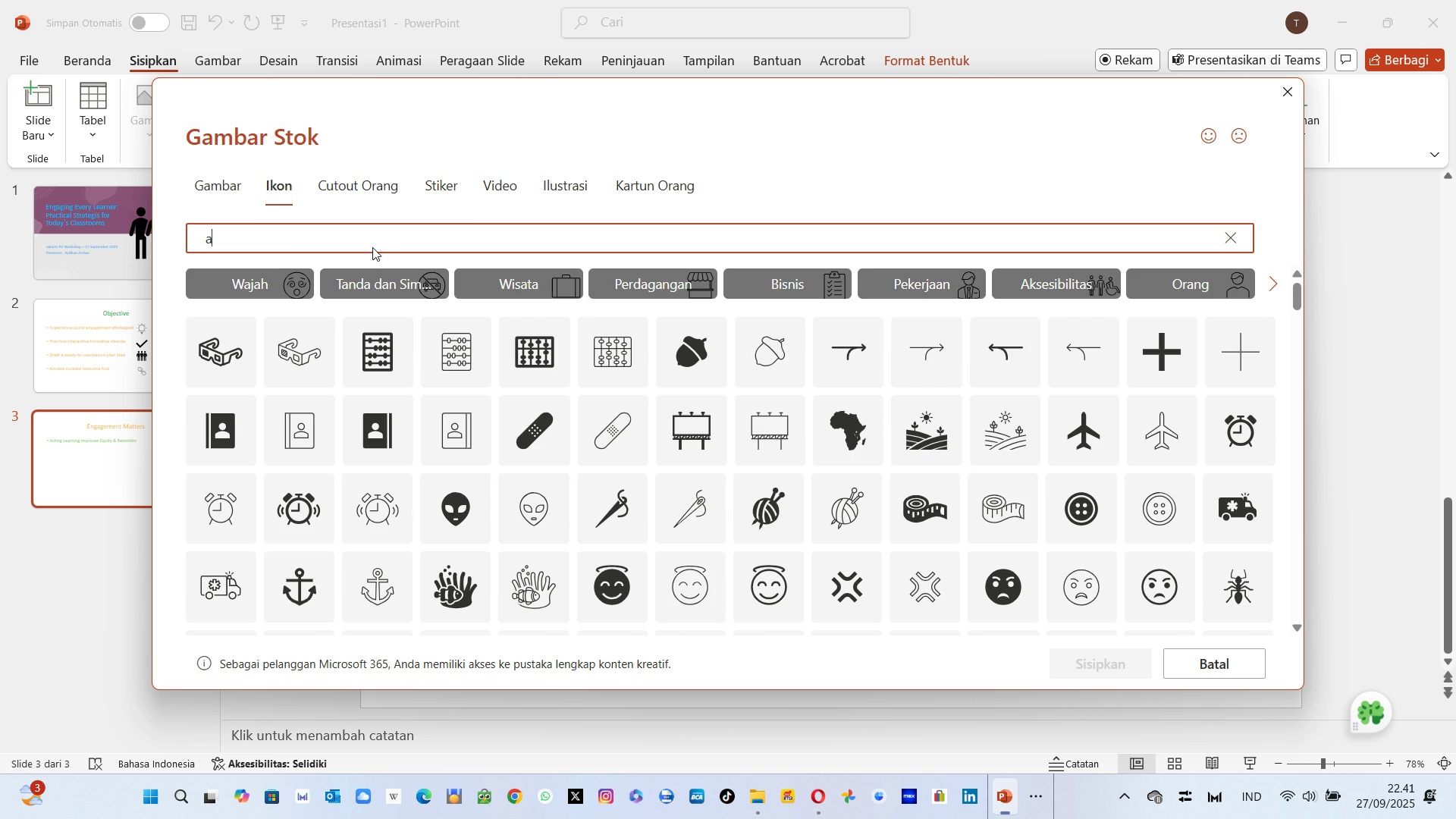 
type(a)
key(Backspace)
type(groip)
key(Backspace)
key(Backspace)
type(up)
key(Backspace)
key(Backspace)
key(Backspace)
key(Backspace)
key(Backspace)
key(Backspace)
type(gri)
key(Backspace)
type(ouip)
key(Backspace)
key(Backspace)
type(p)
 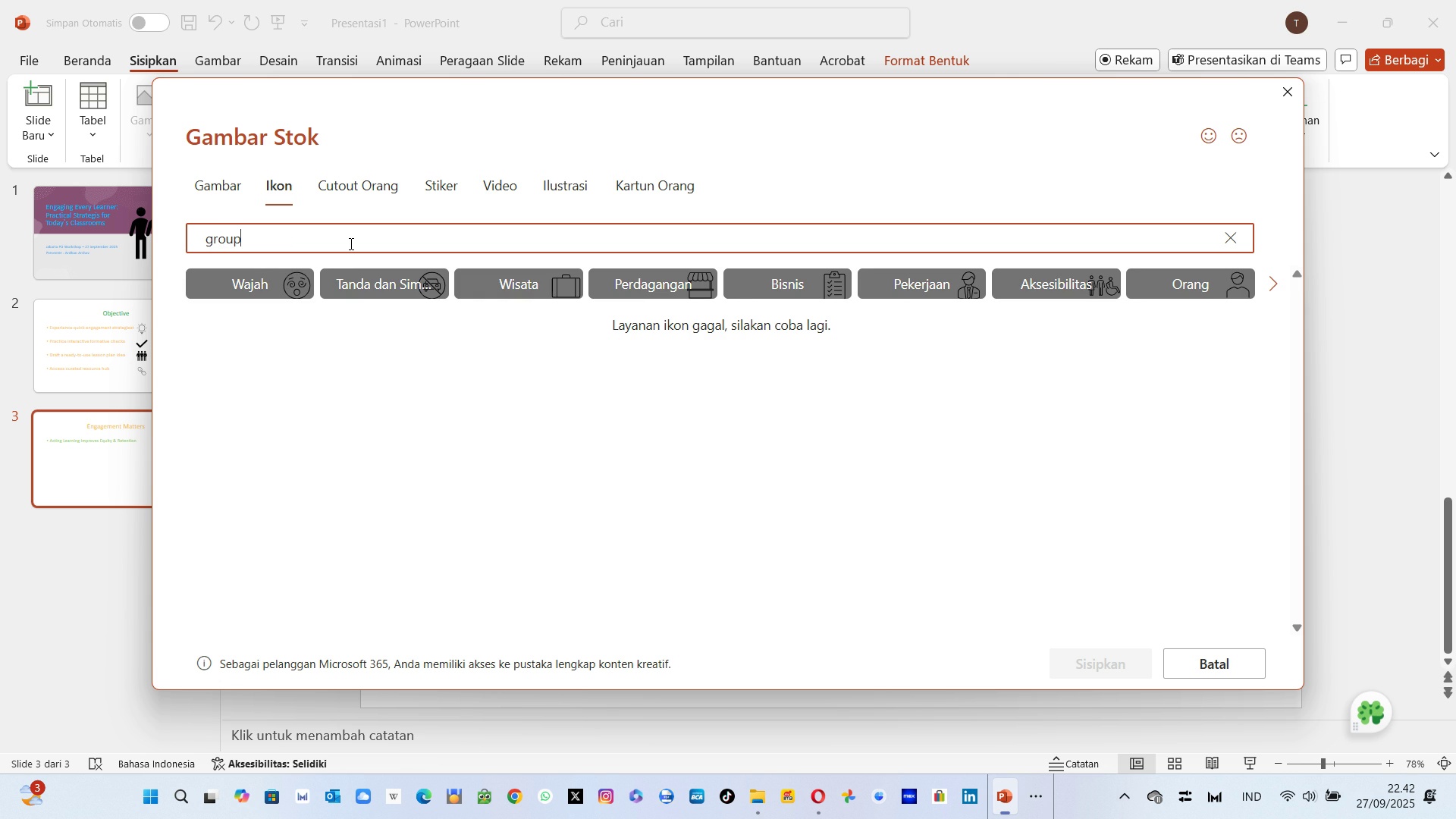 
key(Backspace)
type(p)
key(Backspace)
key(Backspace)
key(Backspace)
key(Backspace)
key(Backspace)
type(atas)
 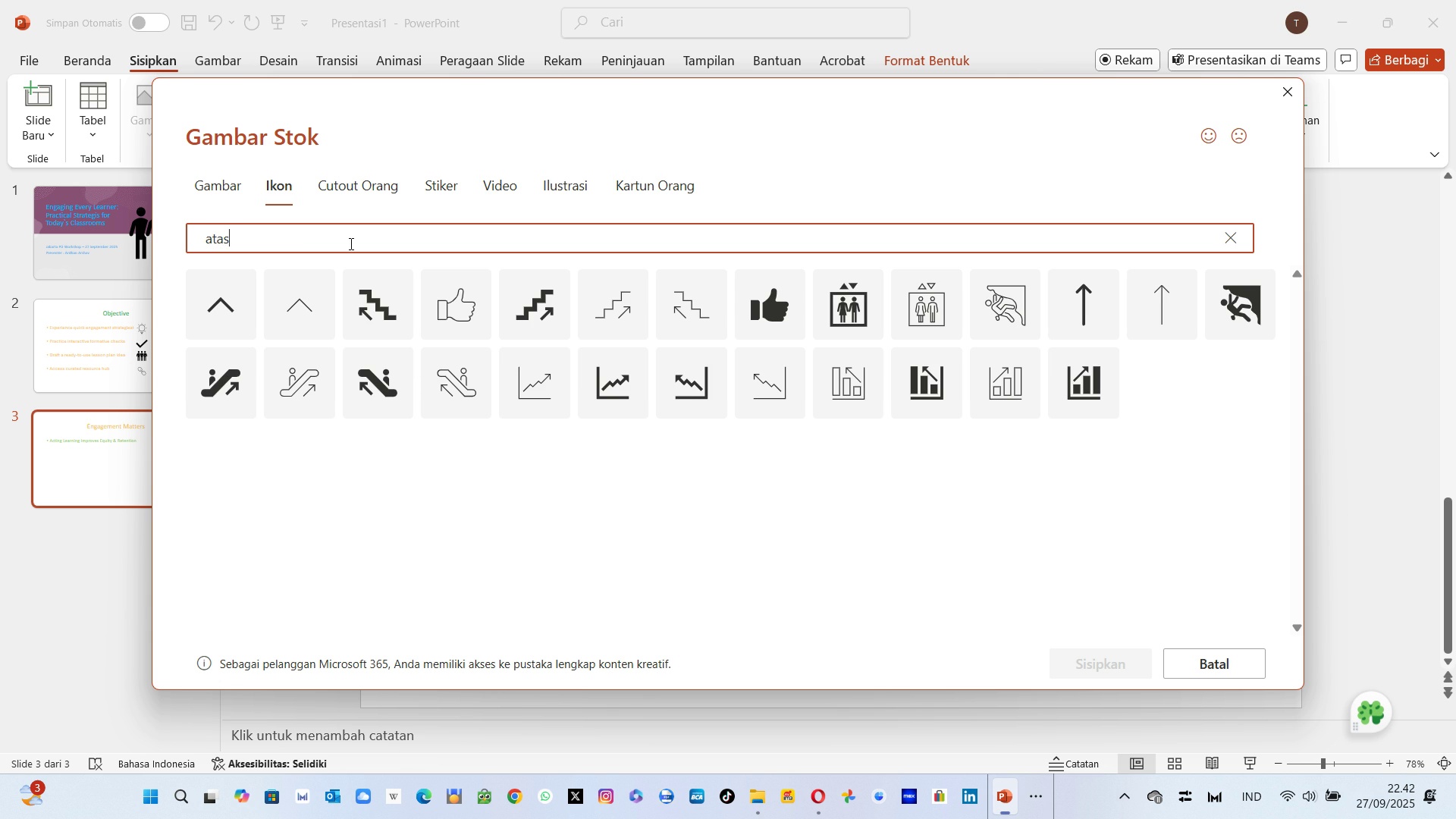 
wait(5.53)
 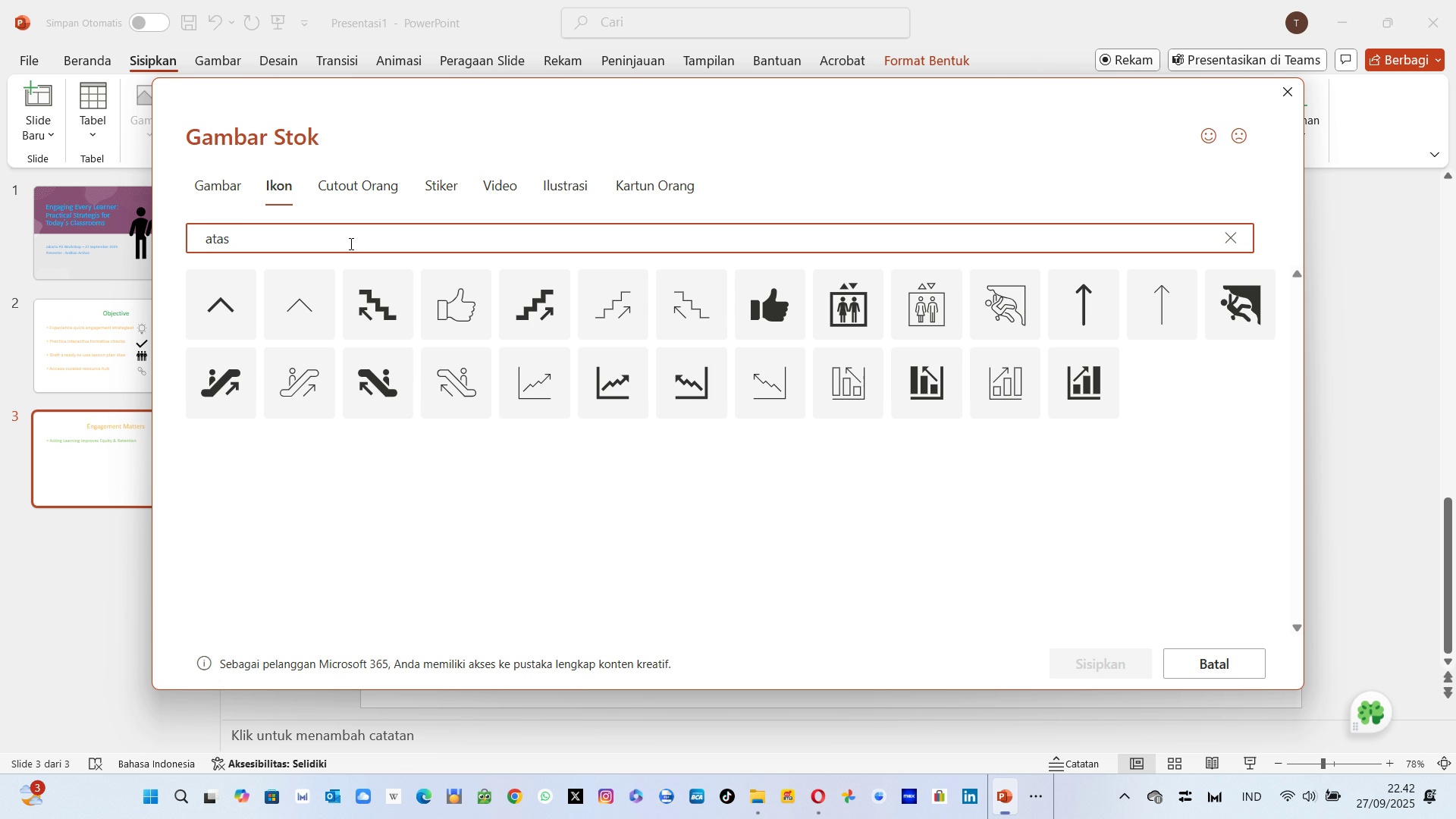 
key(Backspace)
key(Backspace)
key(Backspace)
key(Backspace)
type(tangan)
 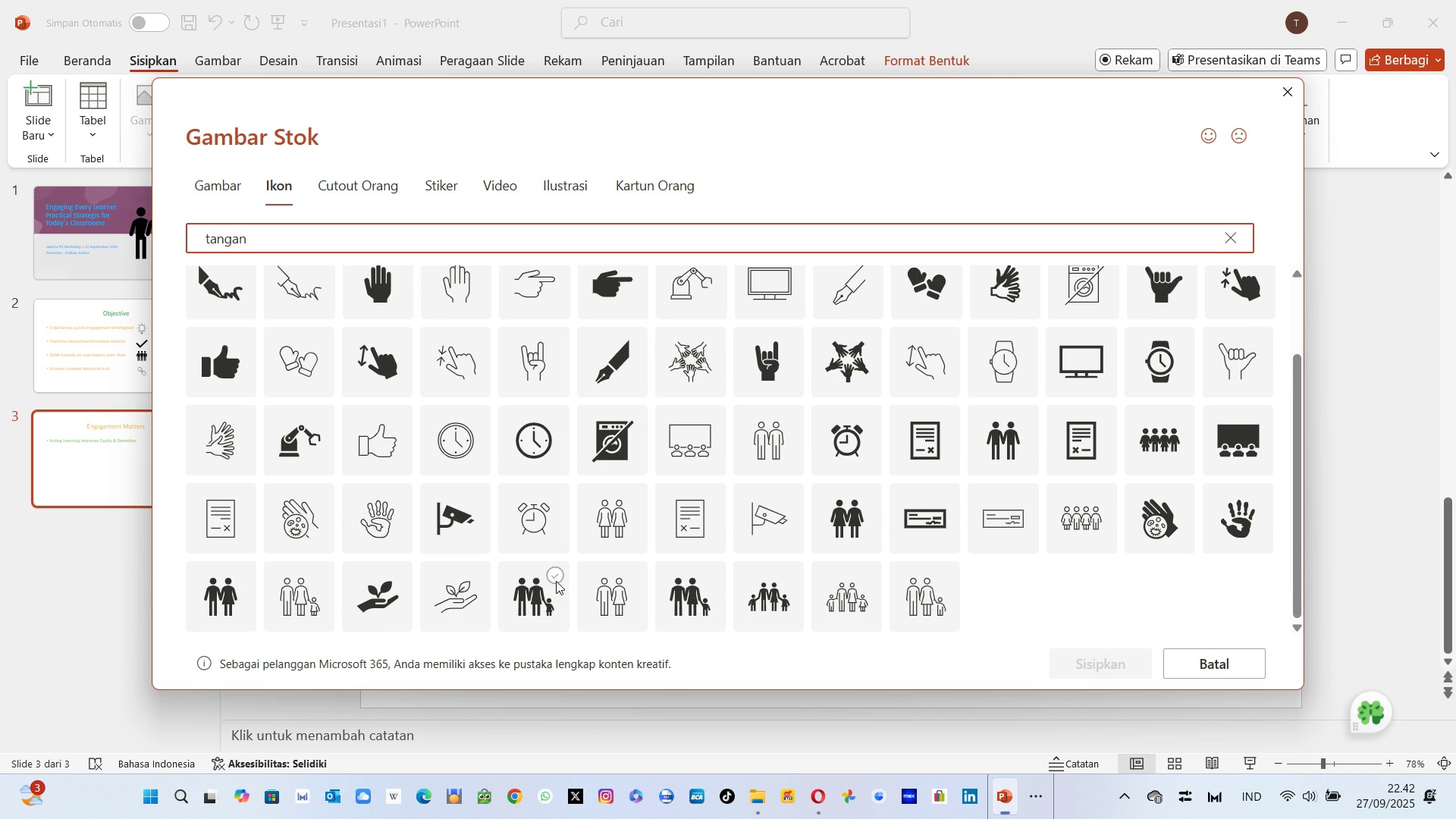 
wait(14.37)
 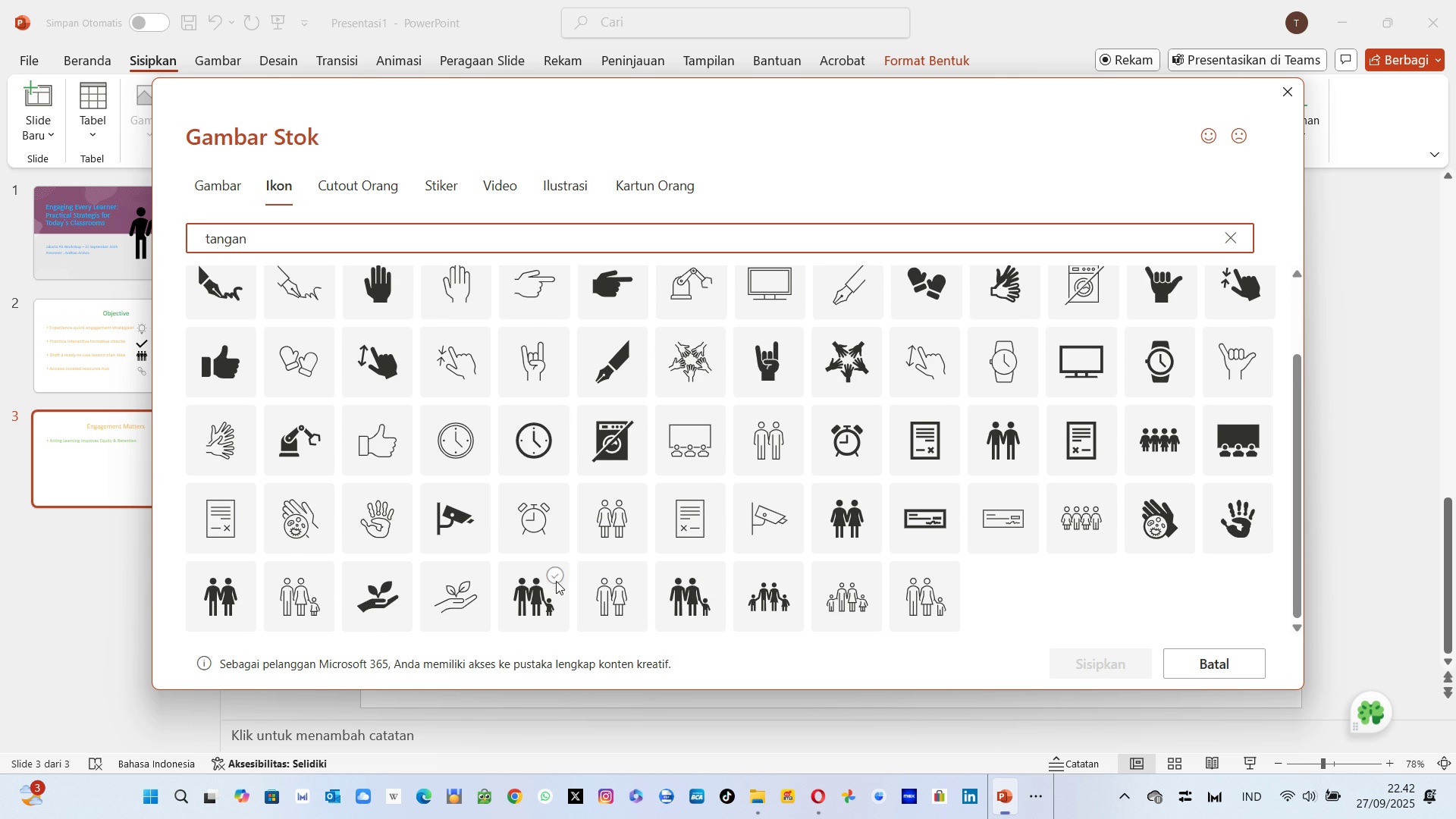 
left_click([714, 416])
 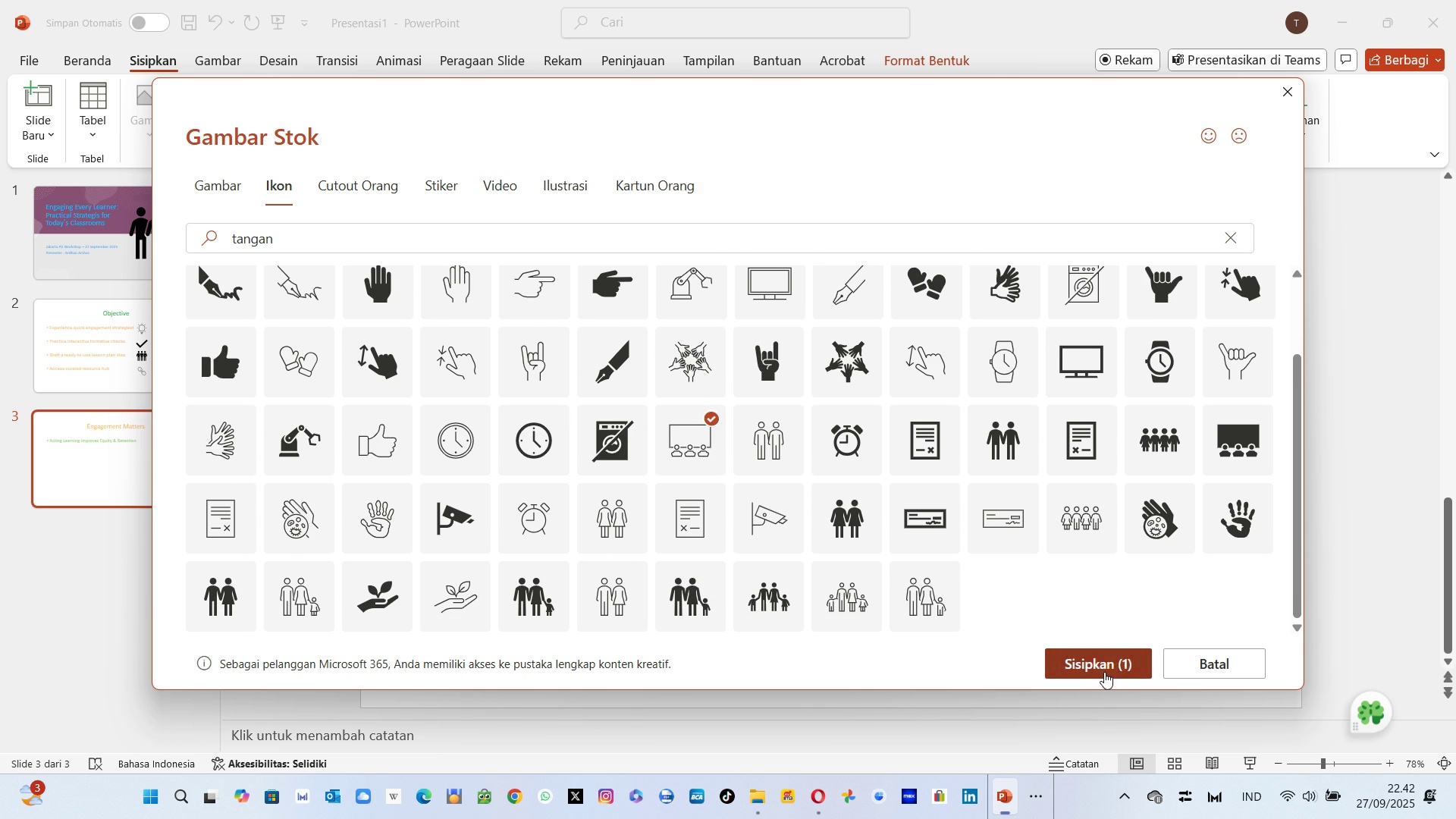 
left_click([1104, 672])
 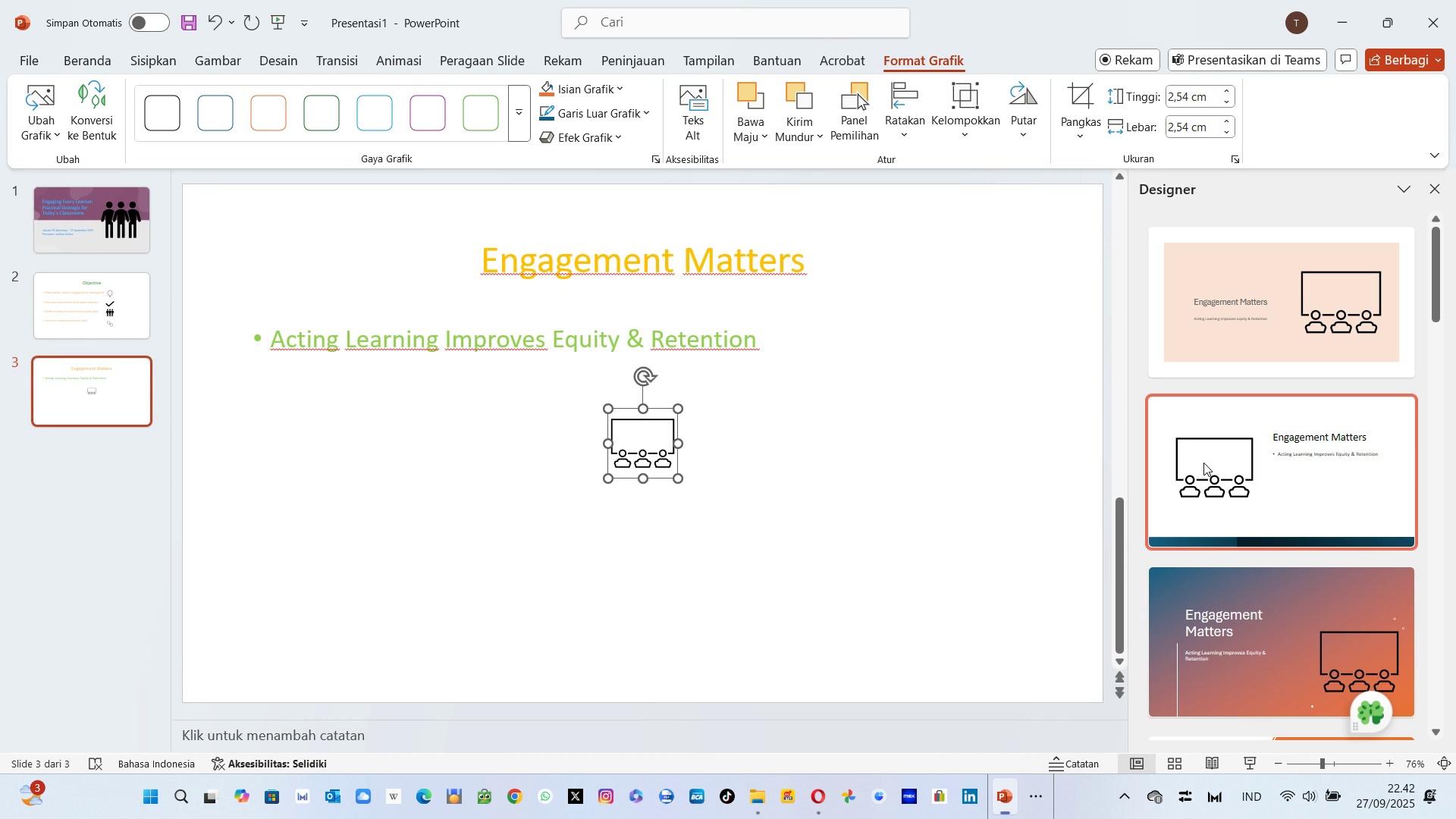 
wait(5.84)
 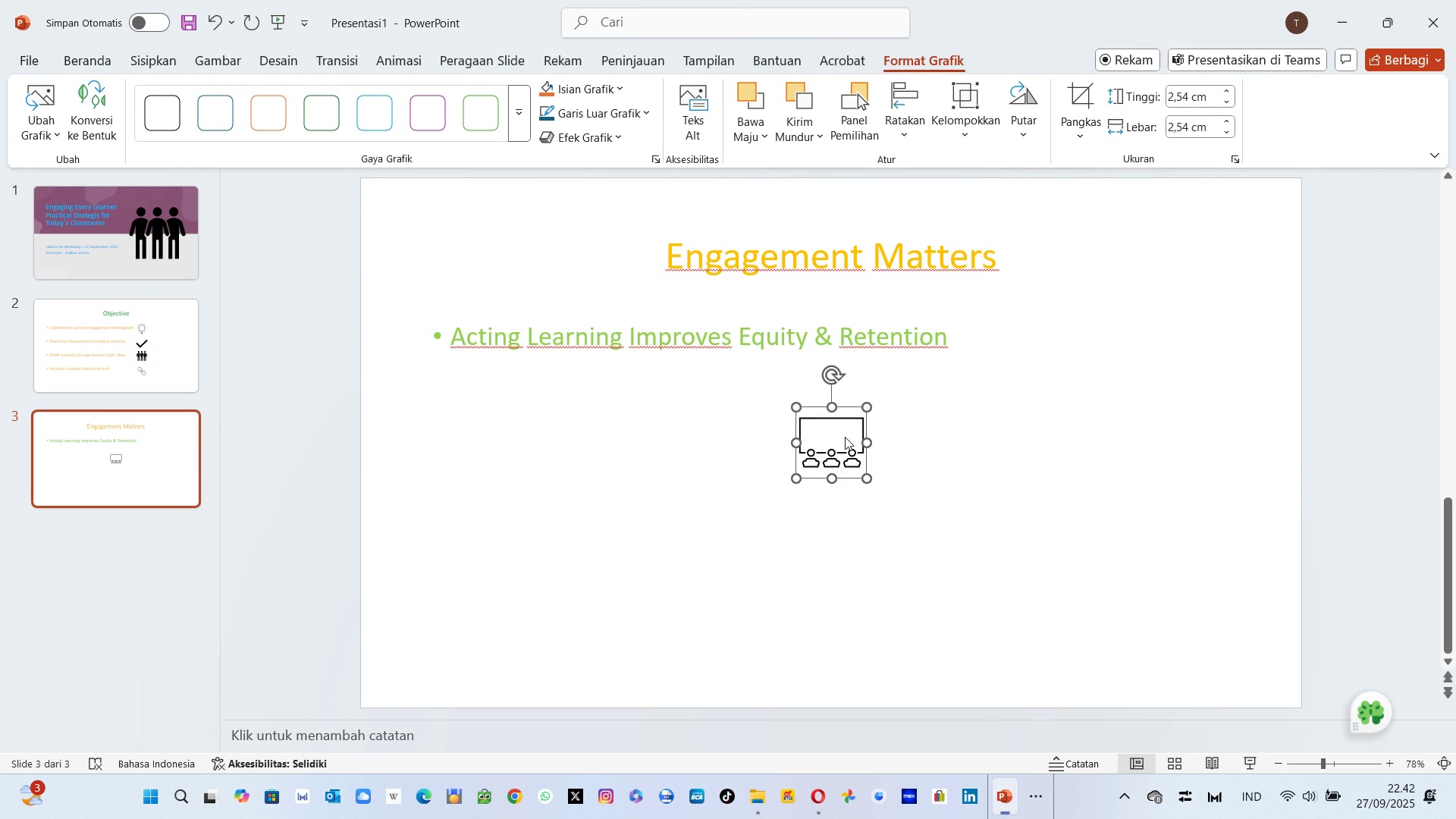 
left_click([1203, 463])
 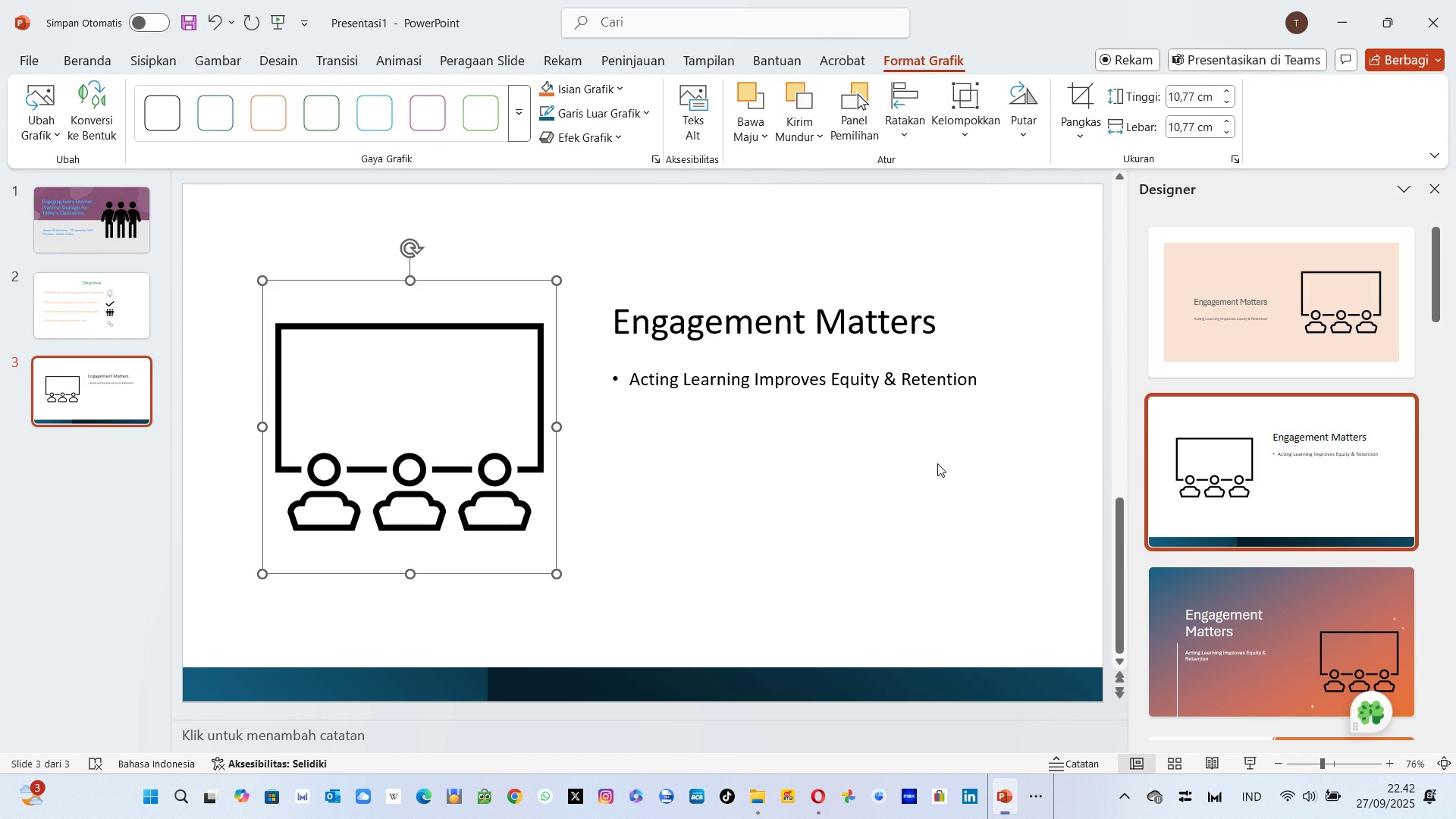 
left_click([937, 463])
 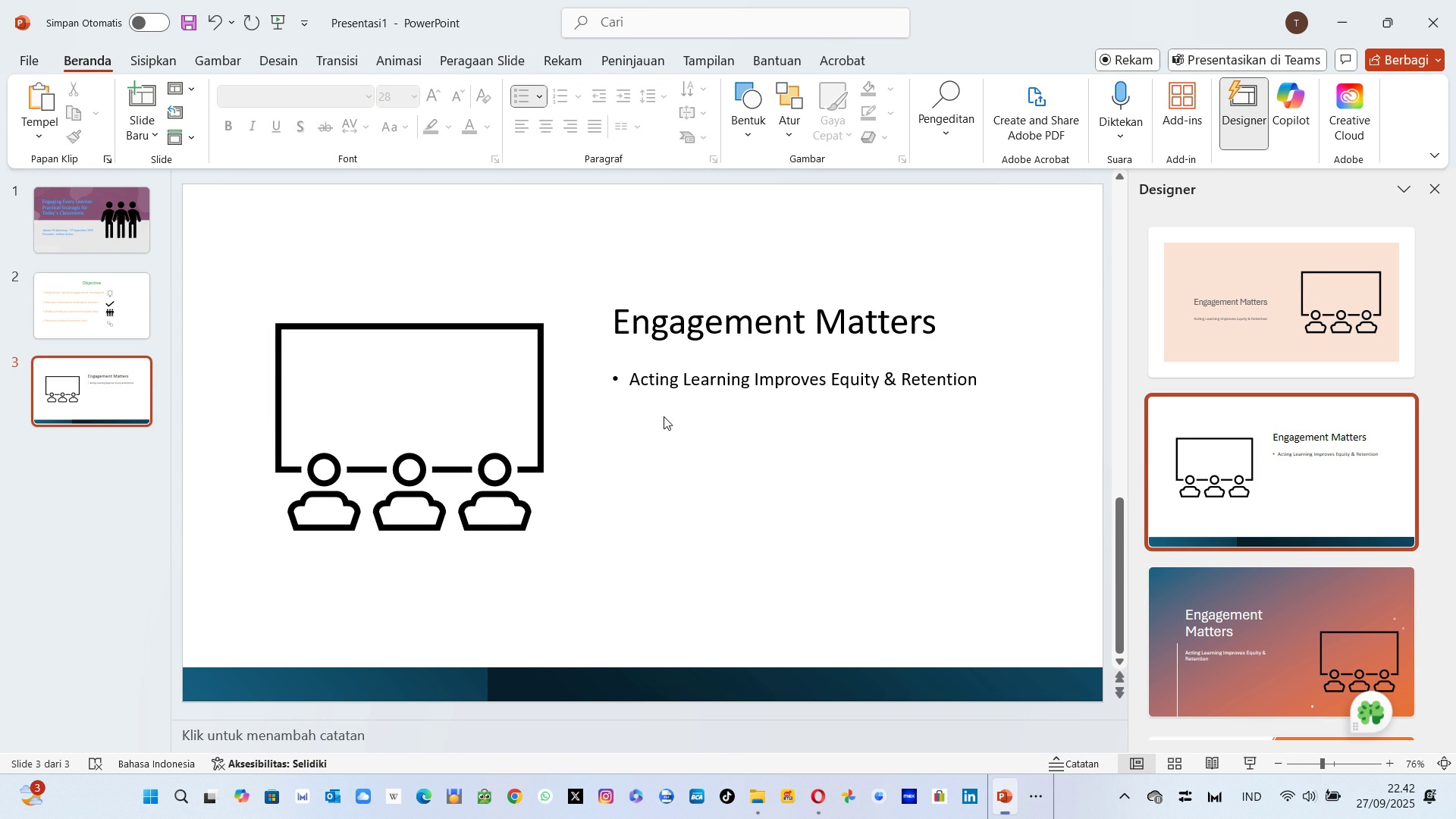 
mouse_move([414, 208])
 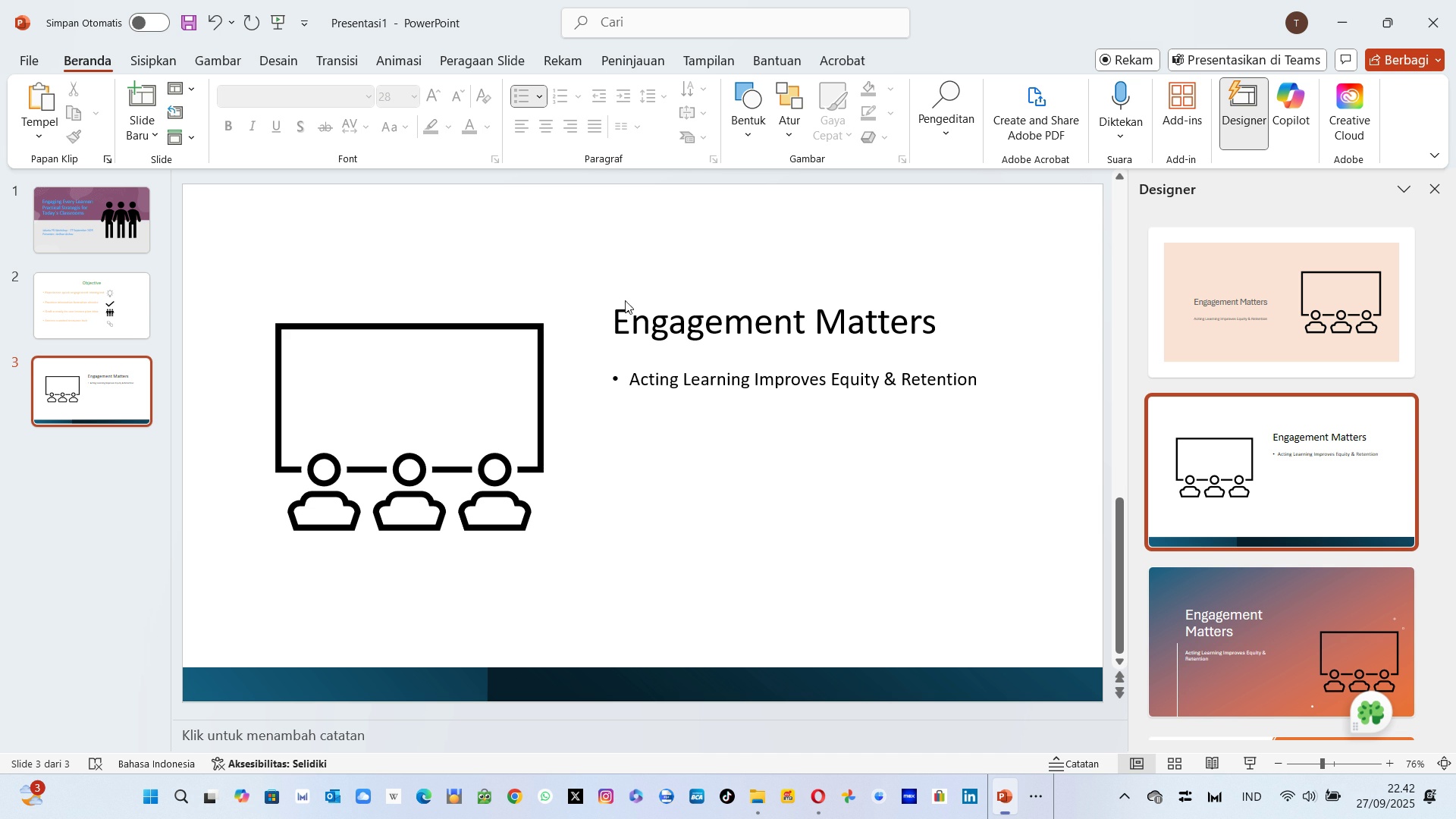 
left_click([624, 306])
 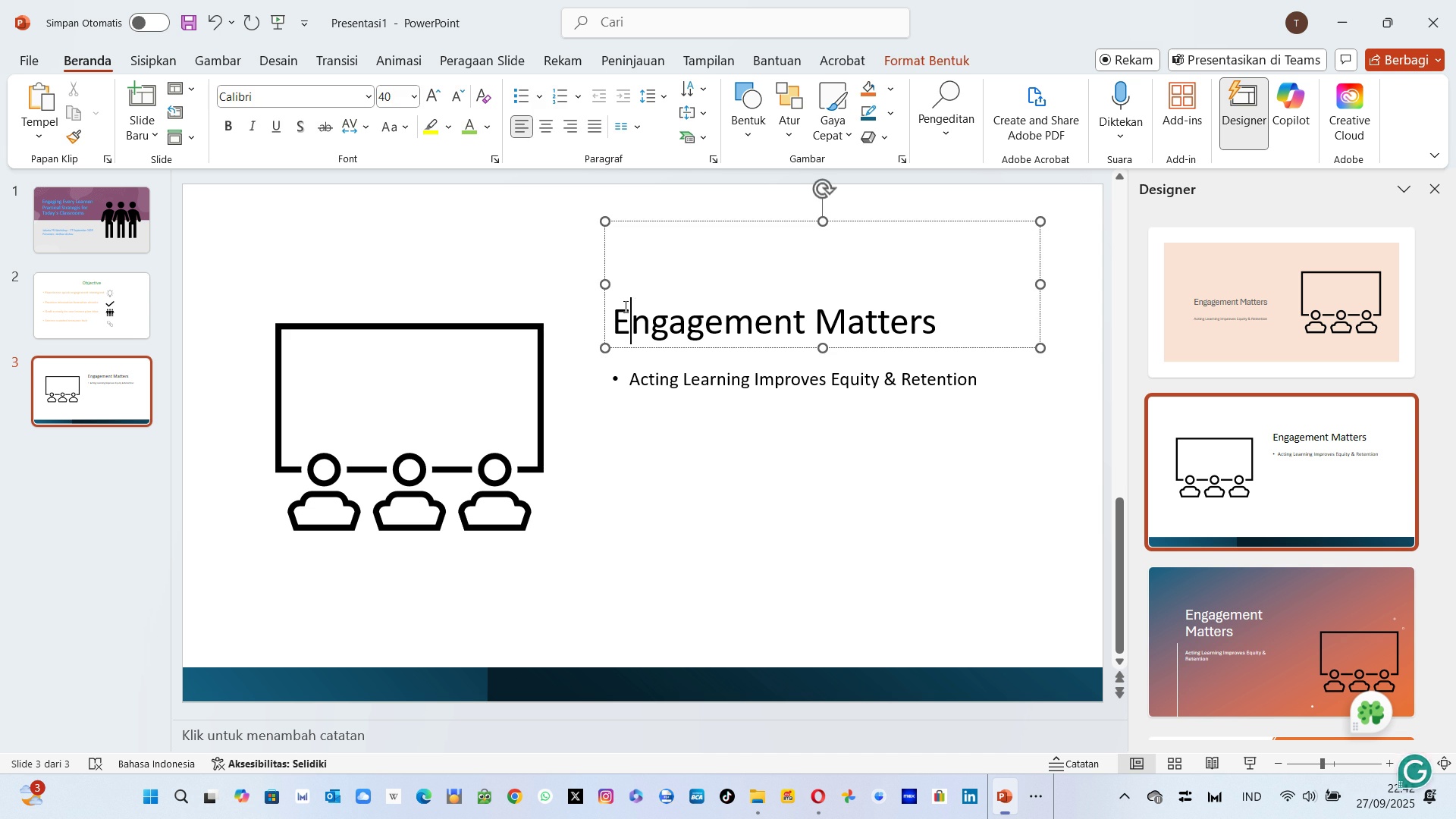 
key(Control+A)
 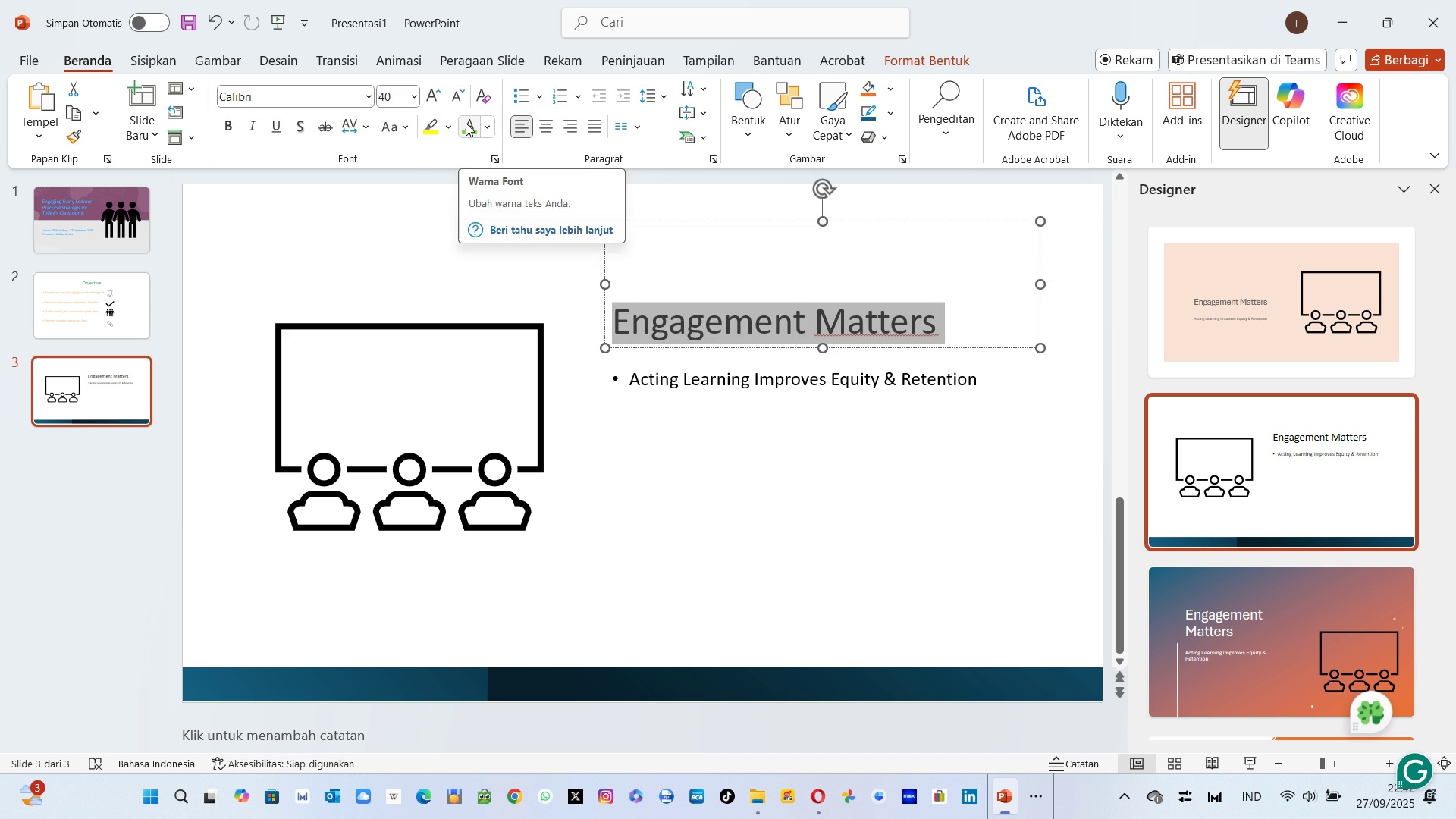 
left_click([491, 125])
 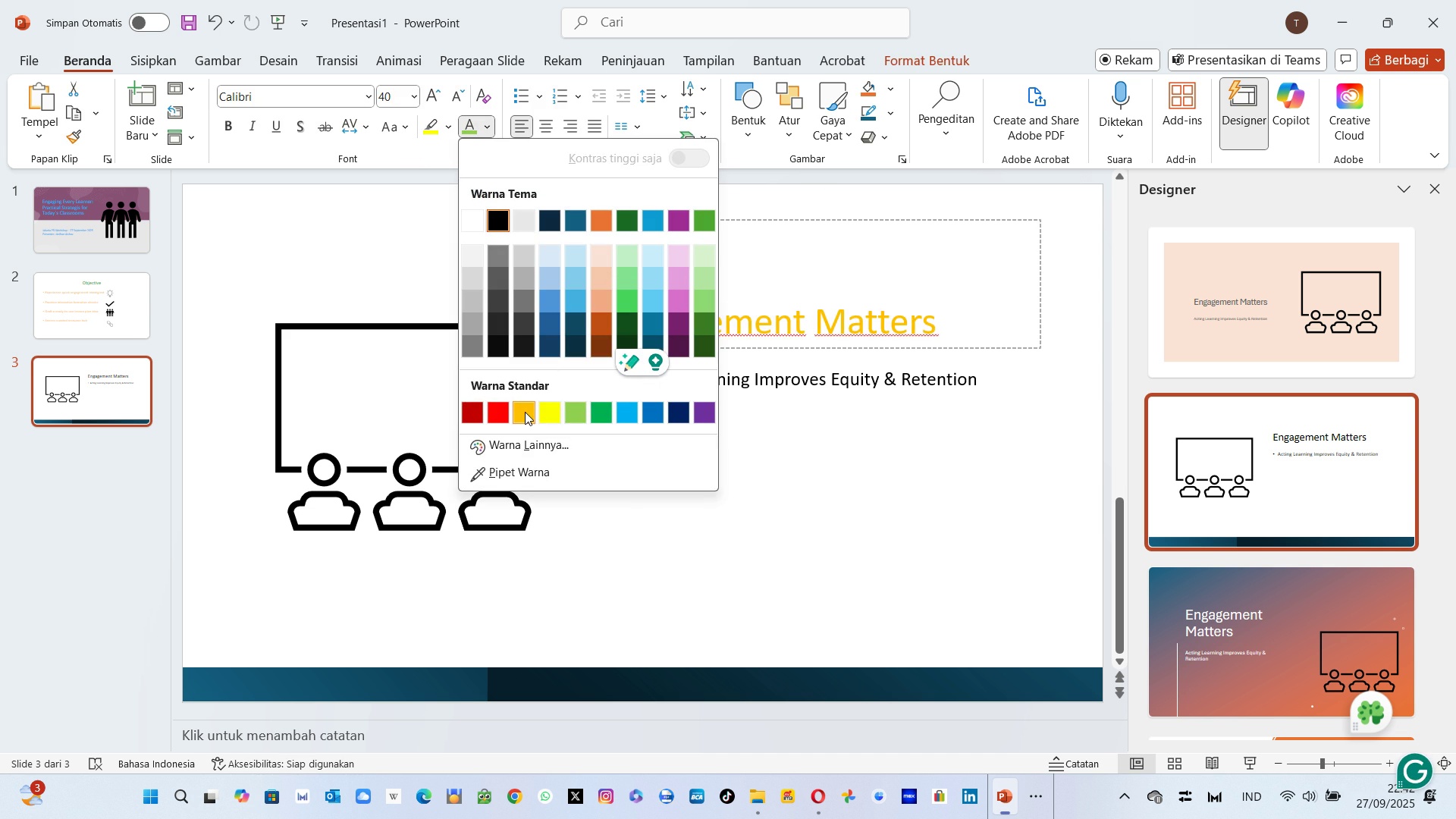 
left_click([525, 412])
 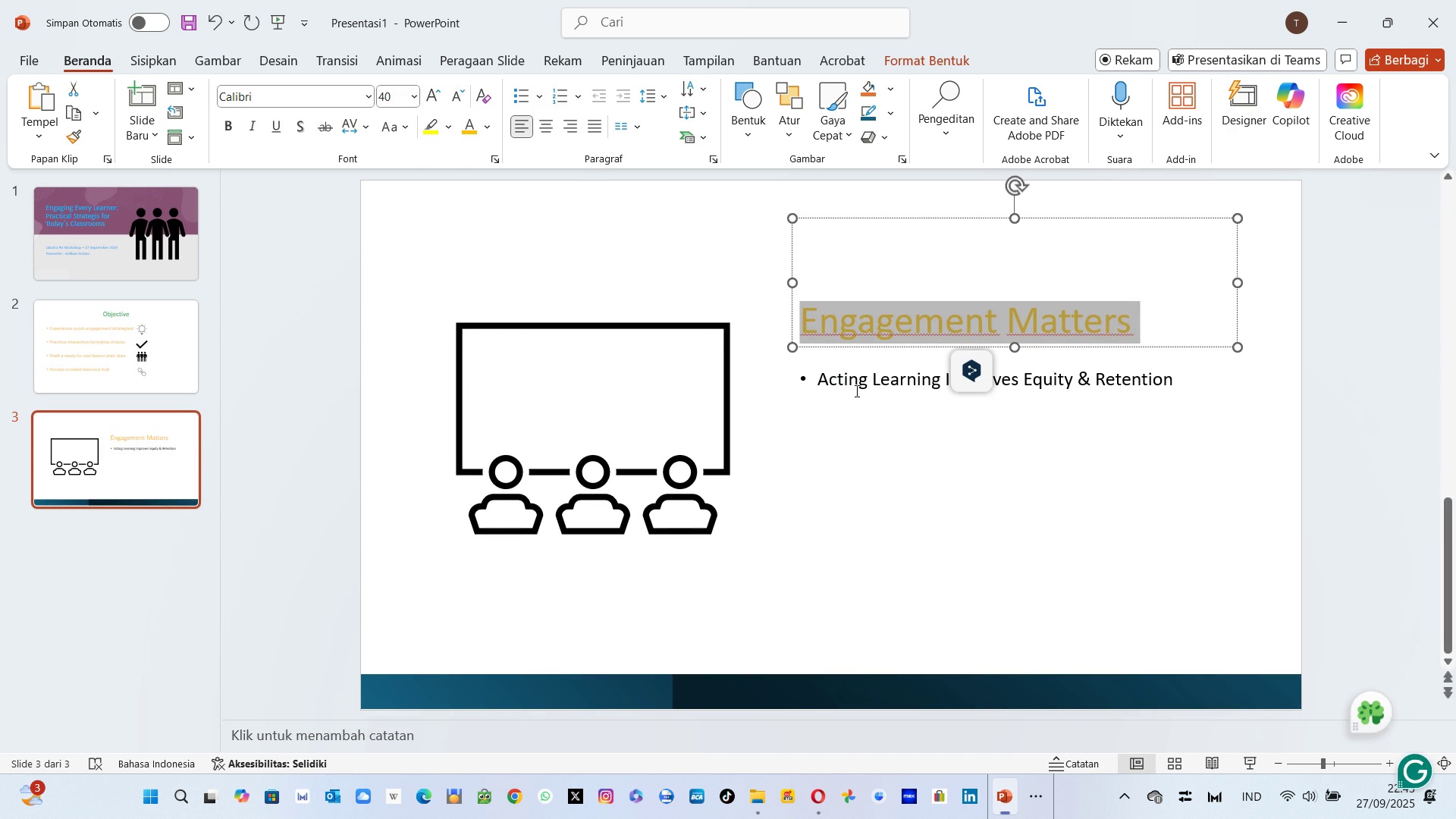 
left_click([855, 391])
 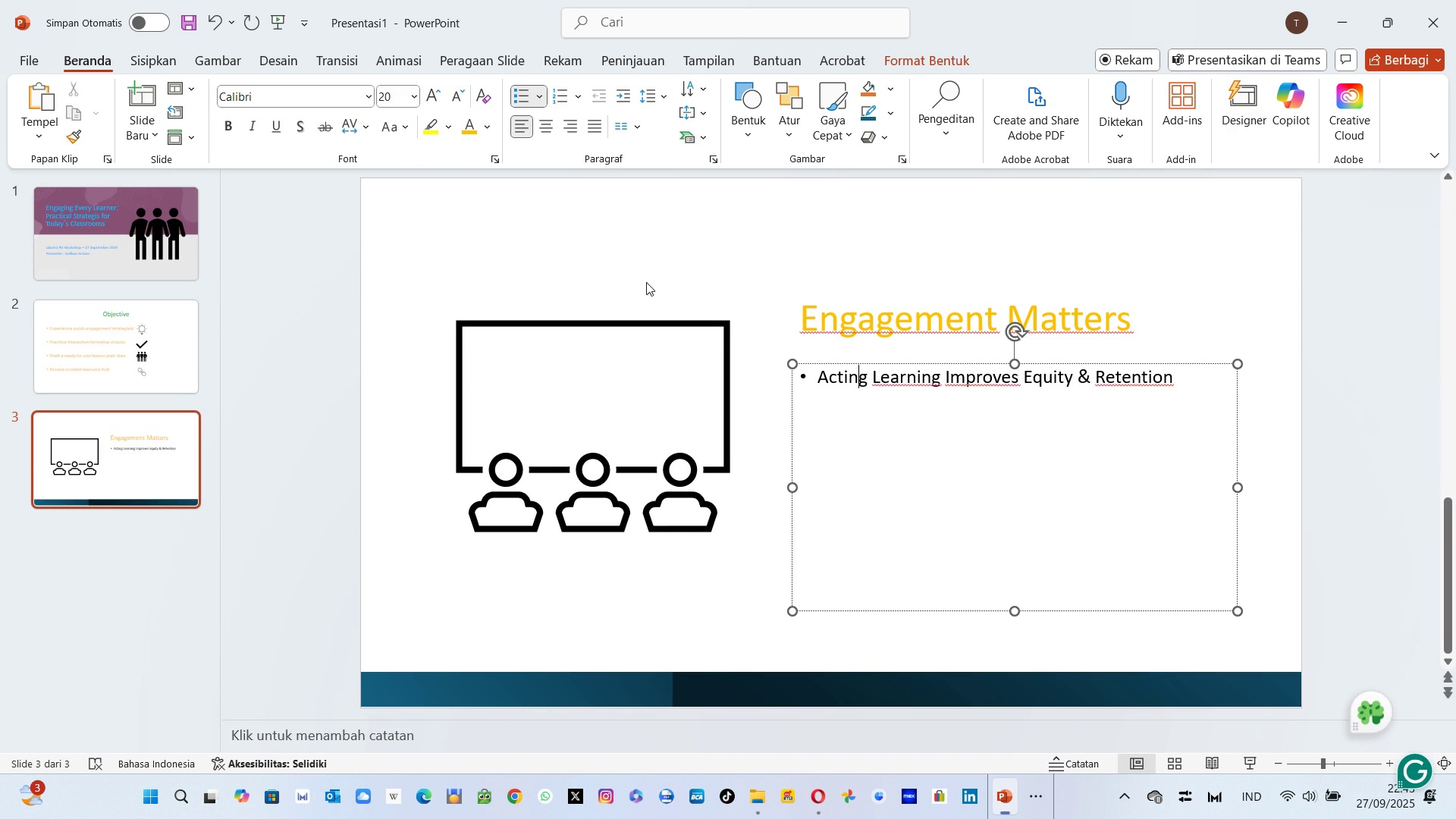 
key(A)
 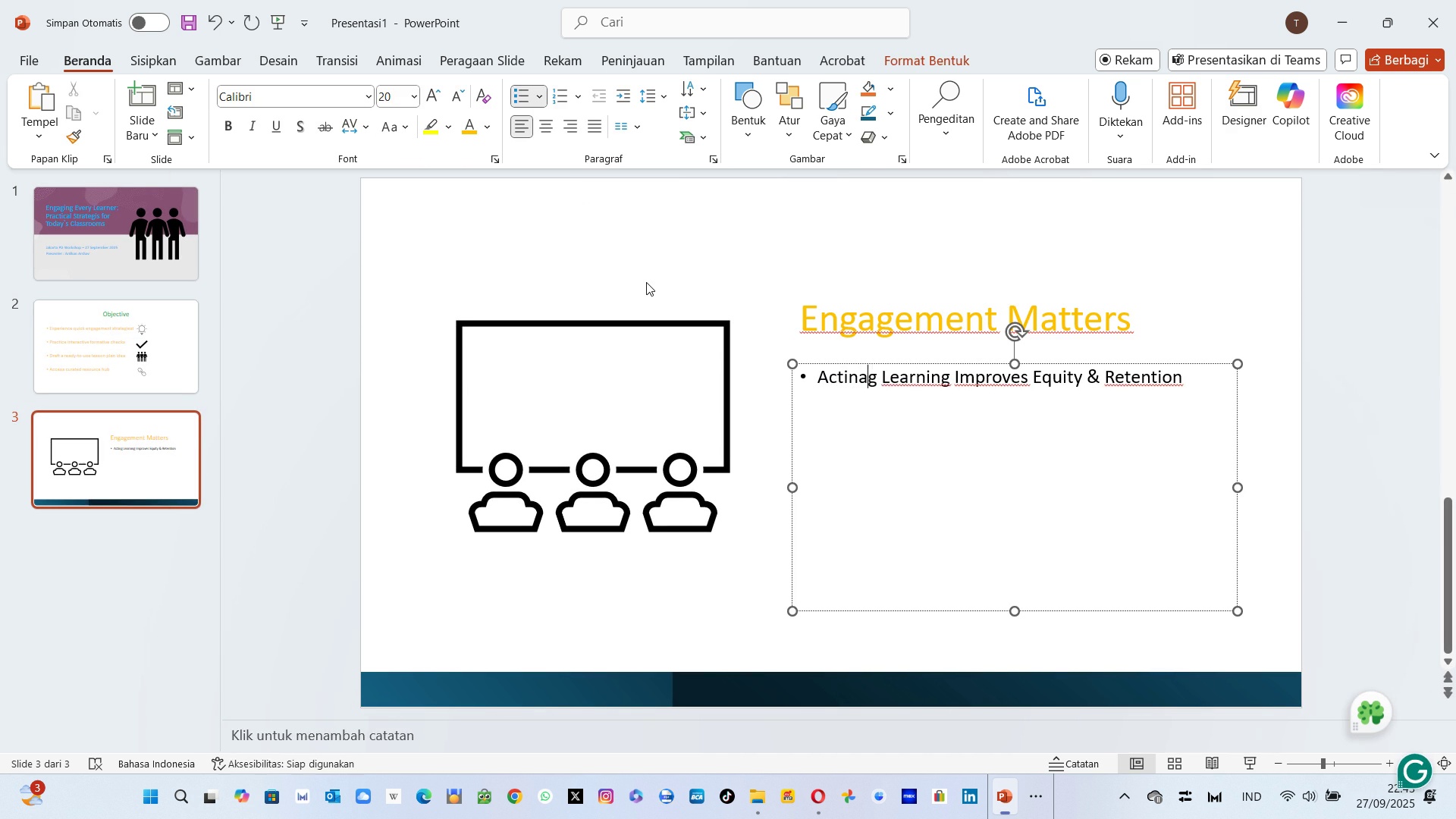 
key(Control+ControlLeft)
 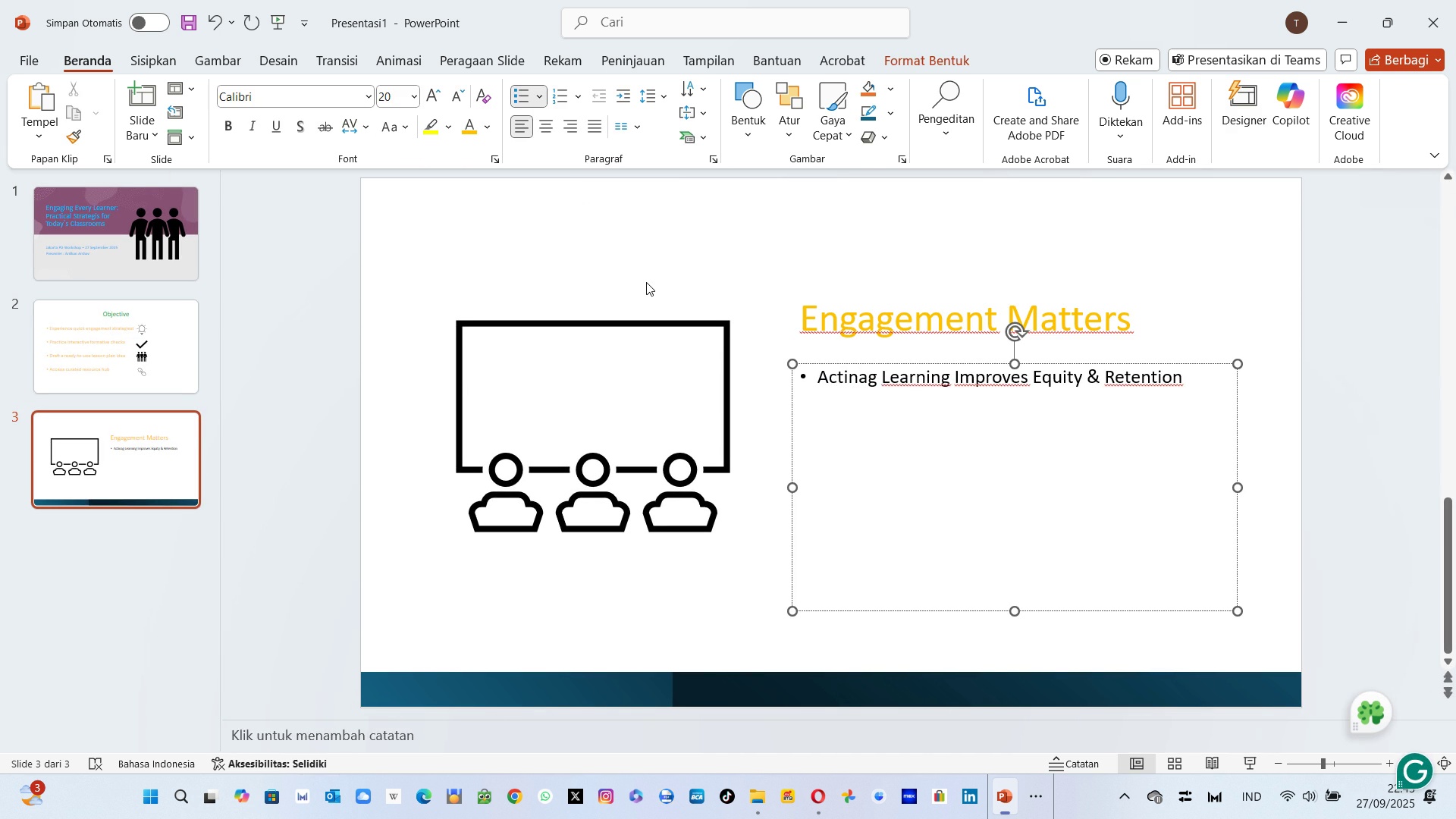 
key(Control+A)
 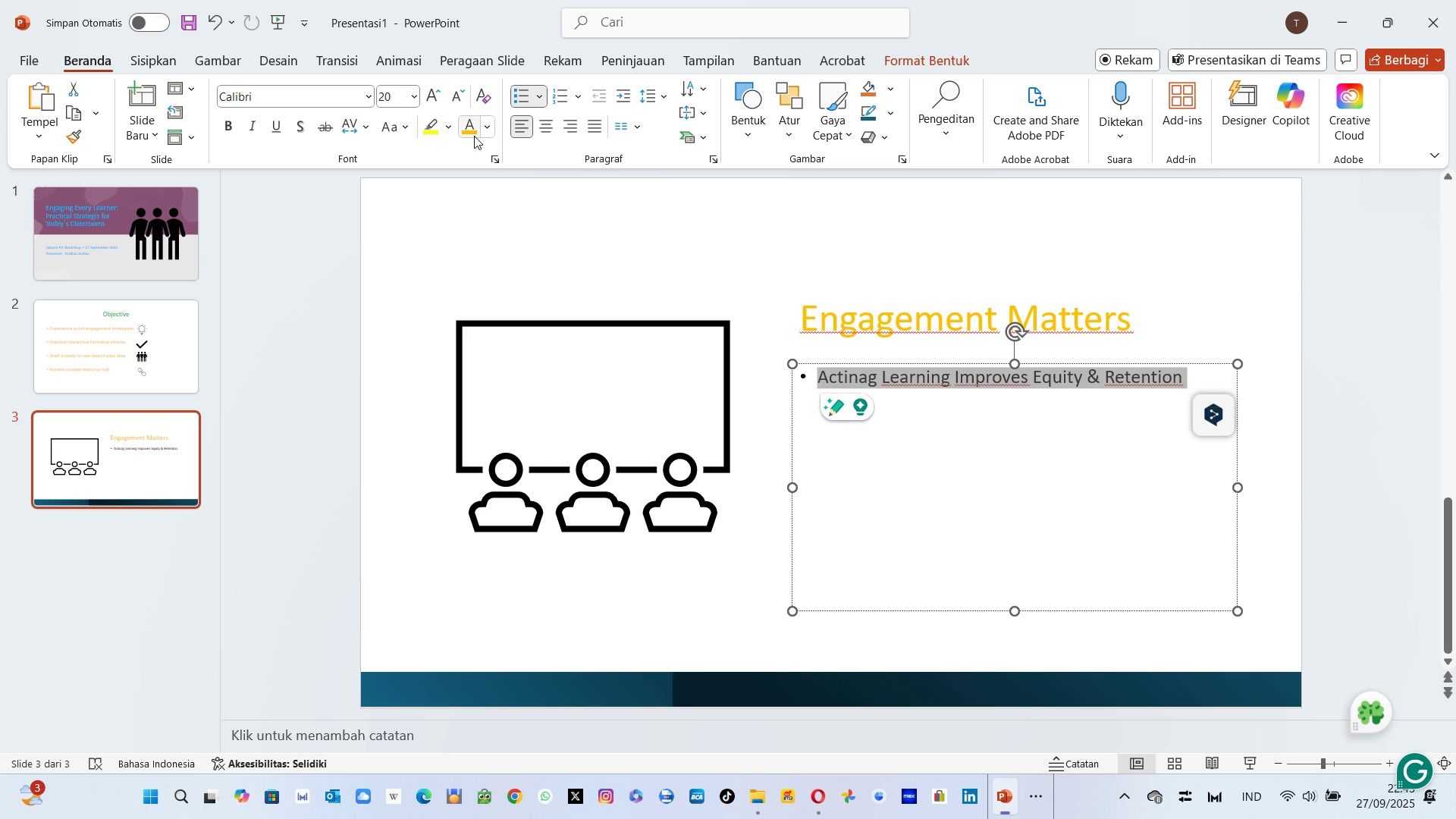 
left_click([485, 135])
 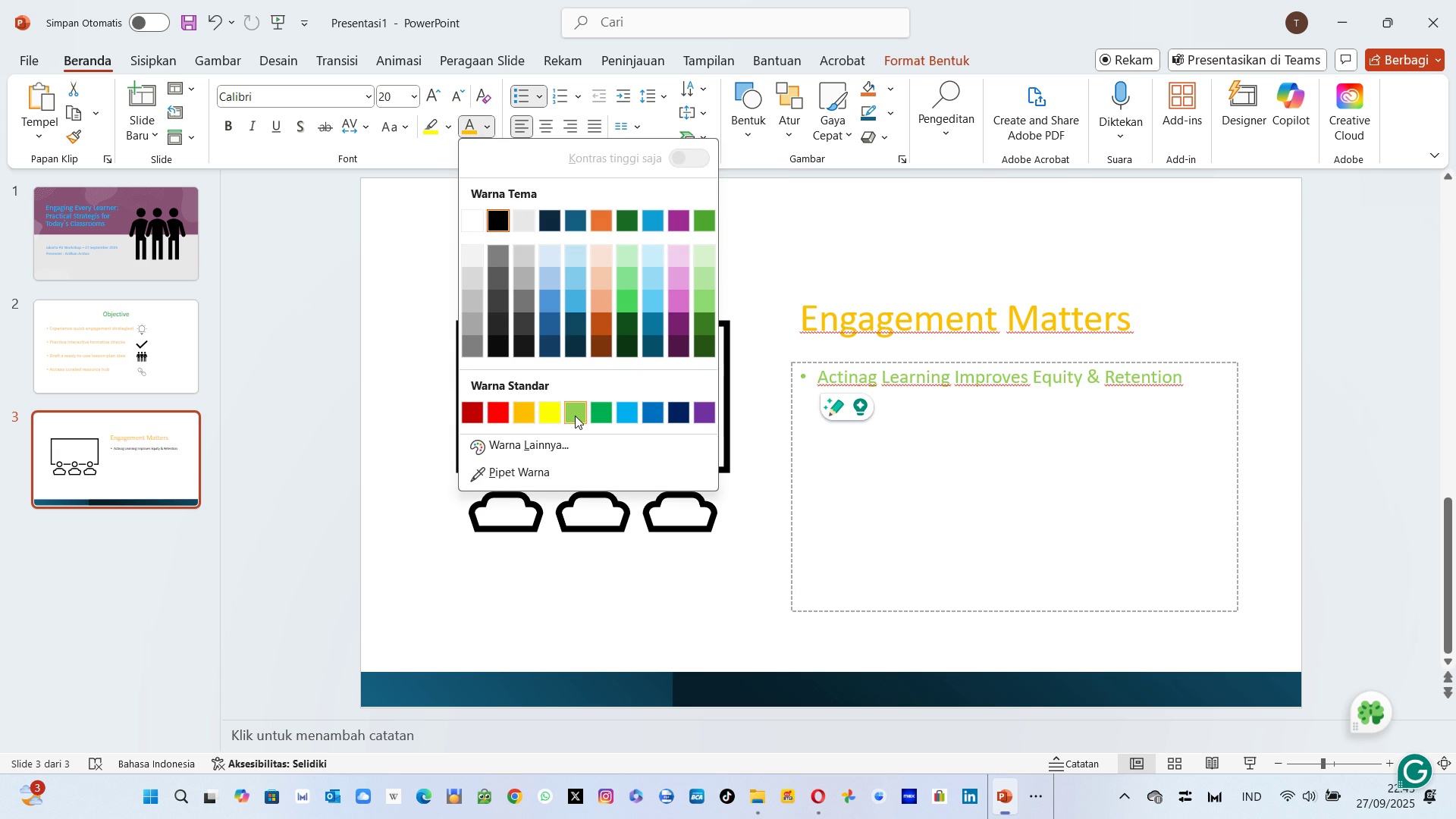 
left_click([575, 416])
 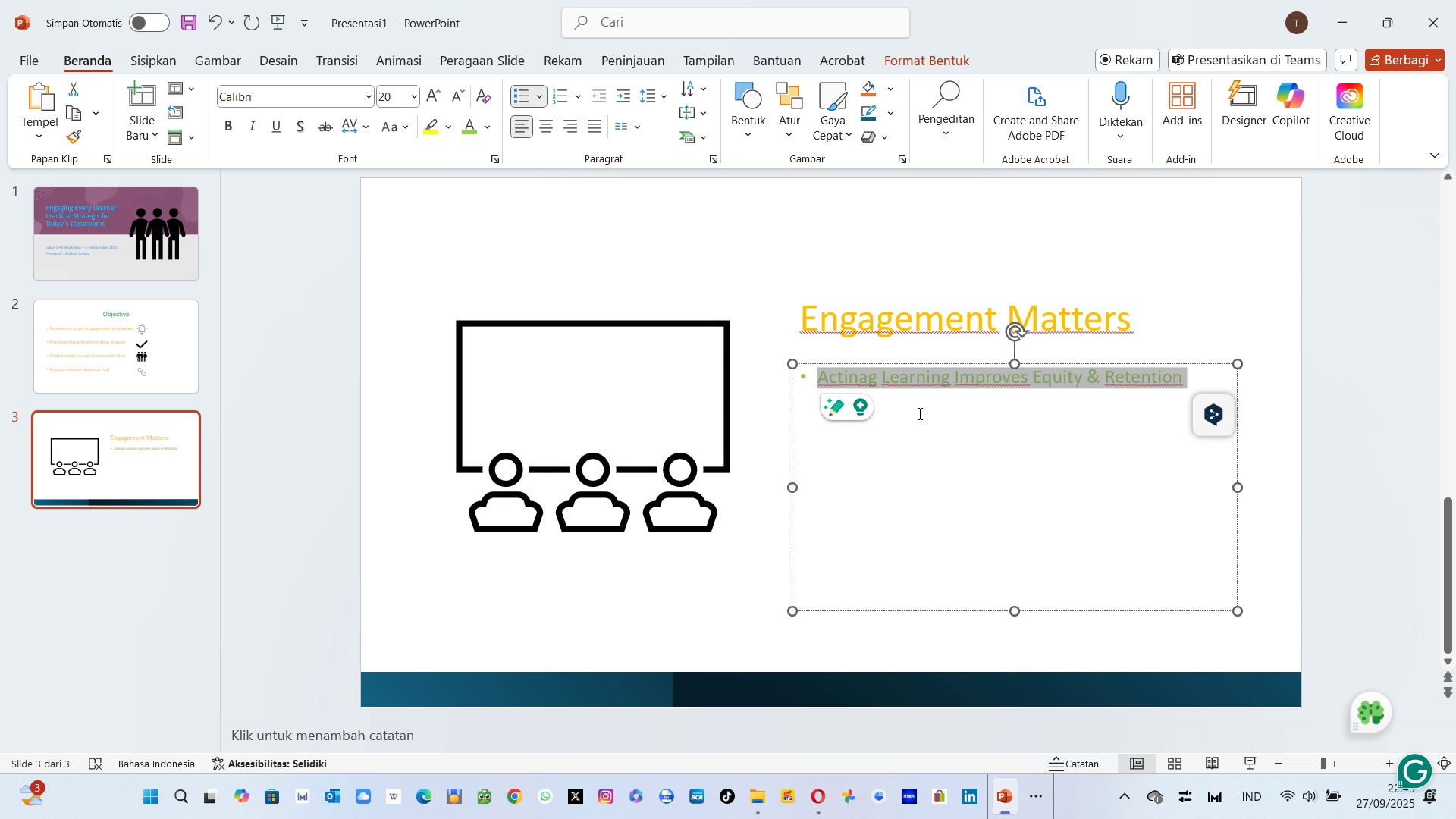 
left_click([918, 413])
 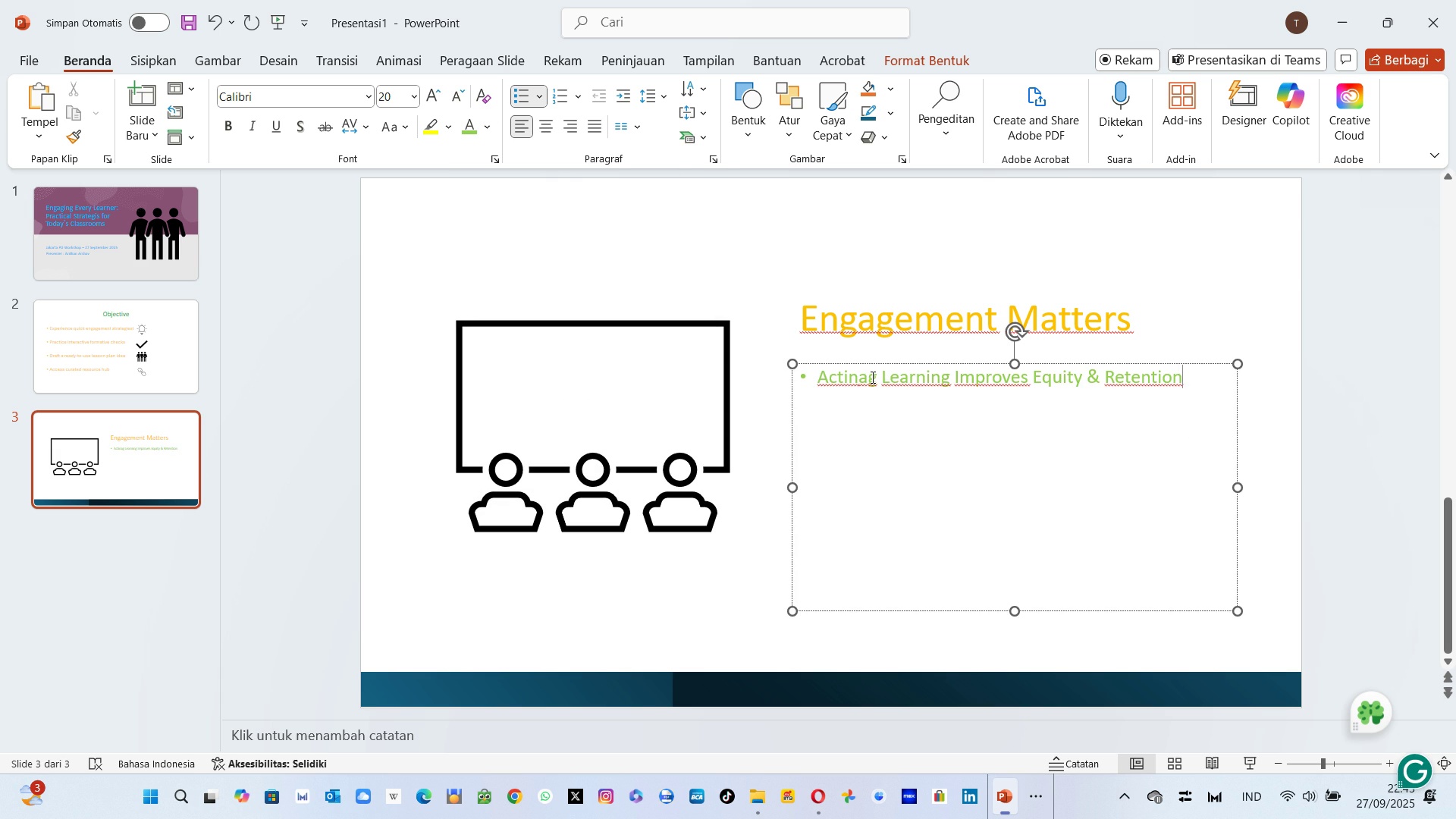 
left_click([871, 377])
 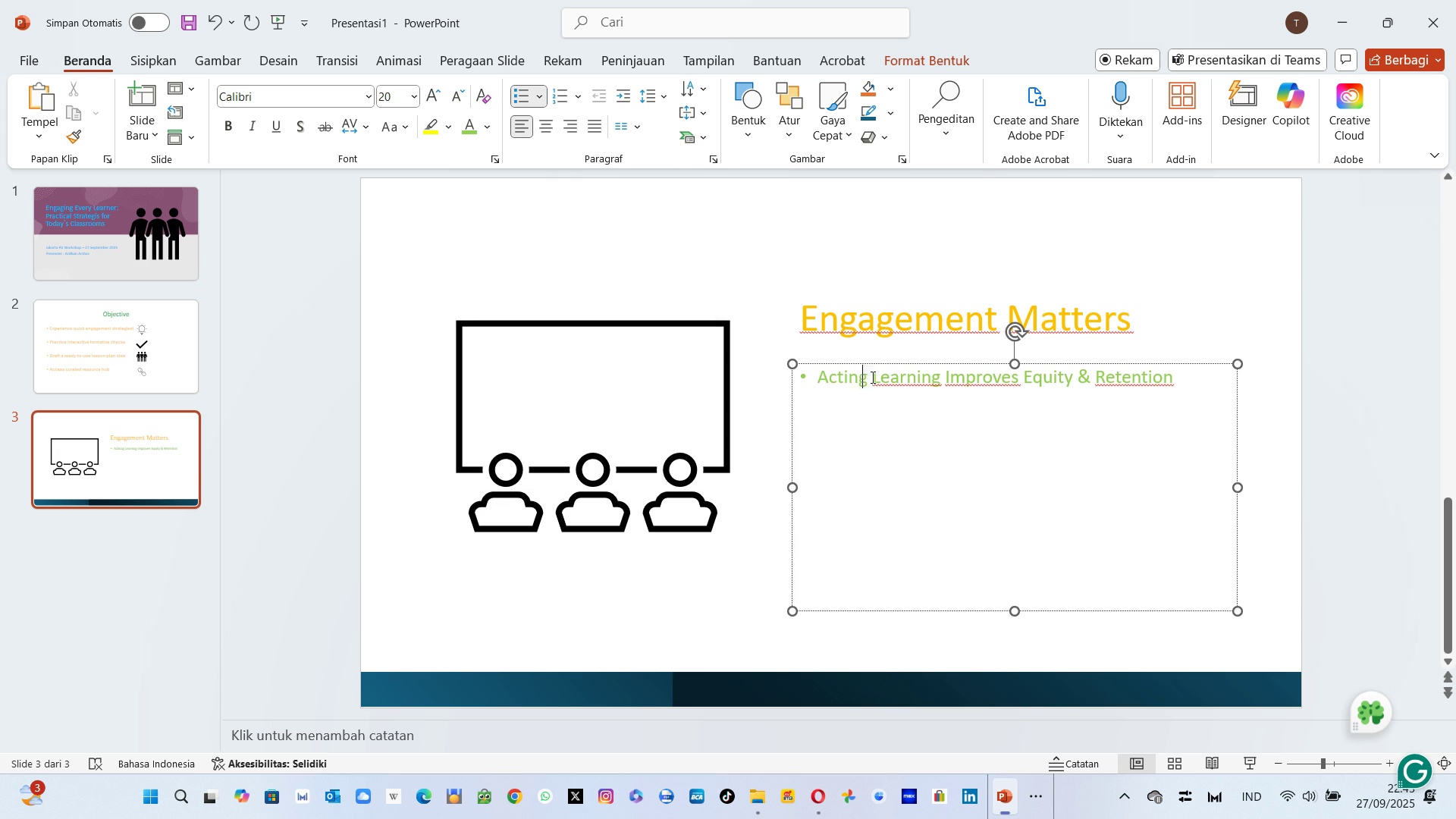 
key(Backspace)
 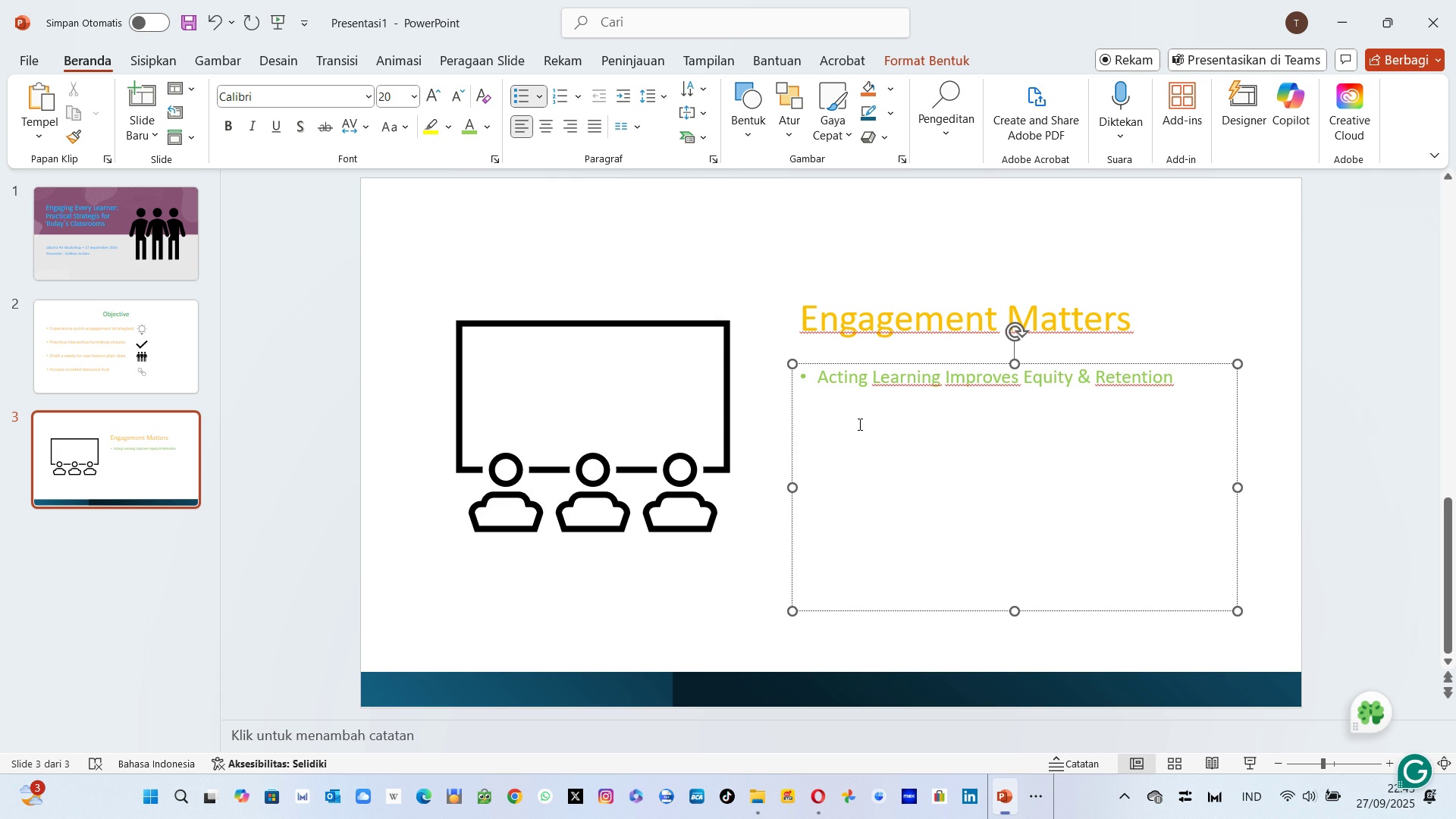 
left_click([858, 424])
 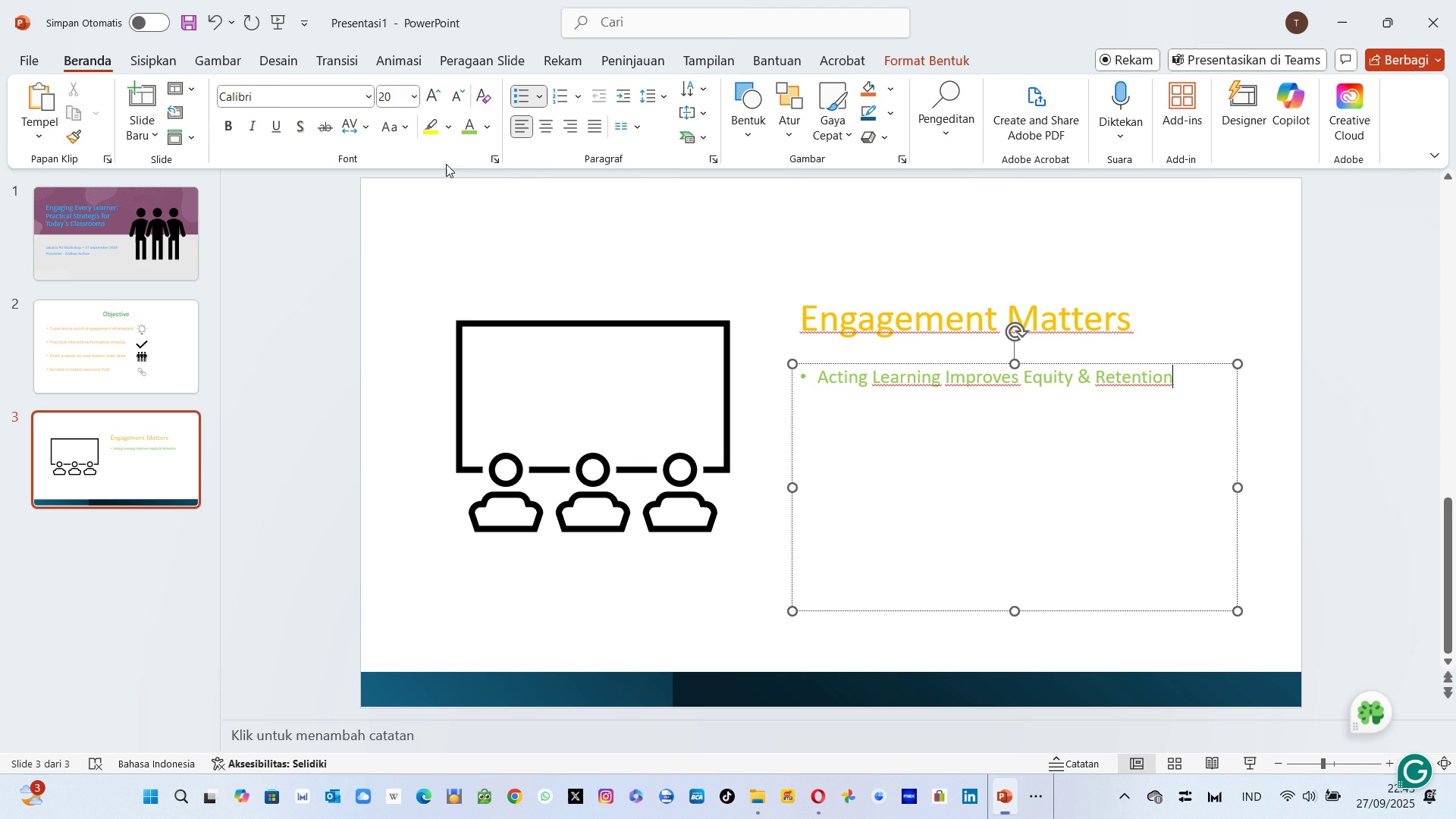 
left_click([163, 60])
 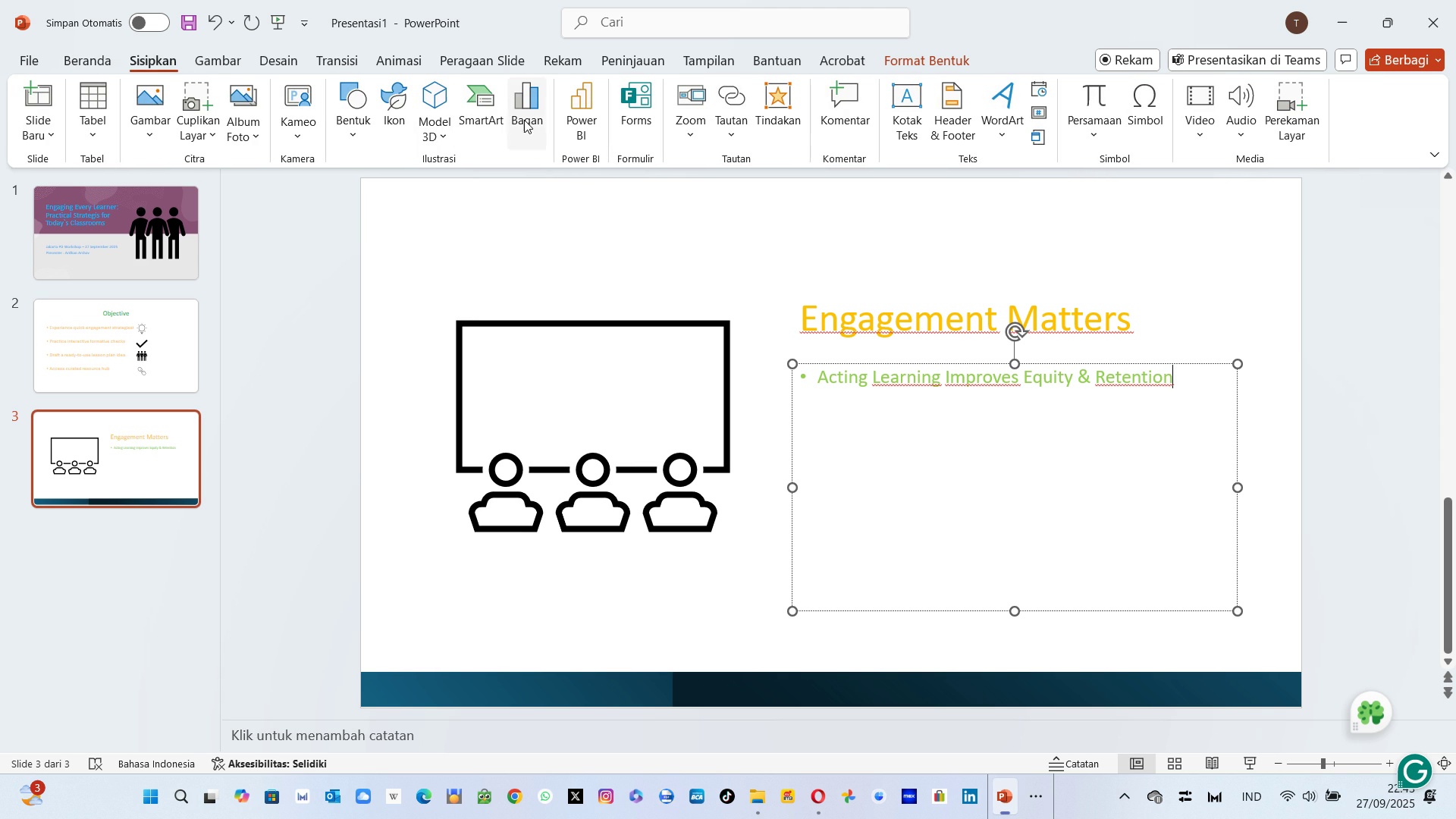 
left_click([524, 120])
 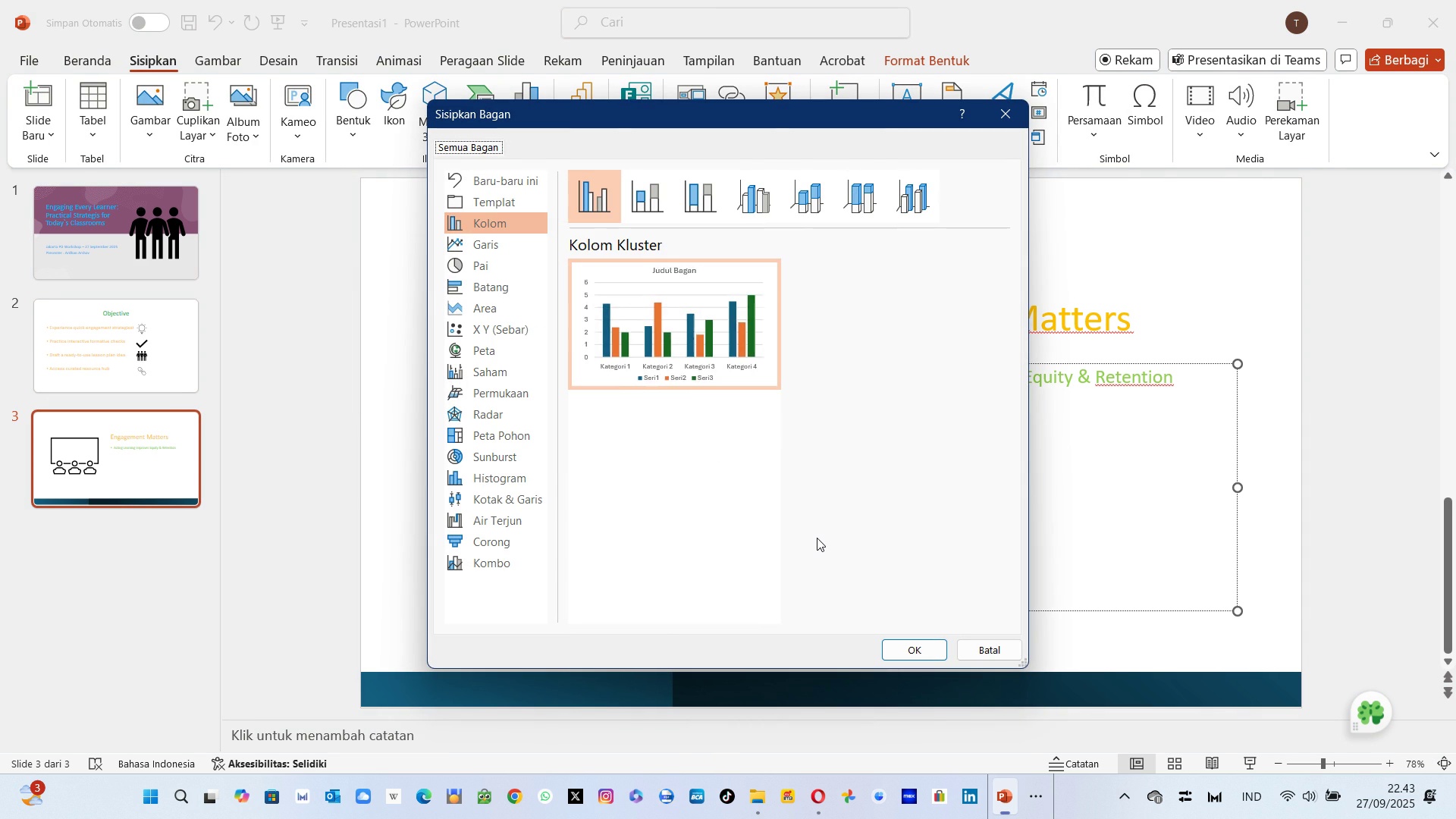 
key(Alt+Tab)
 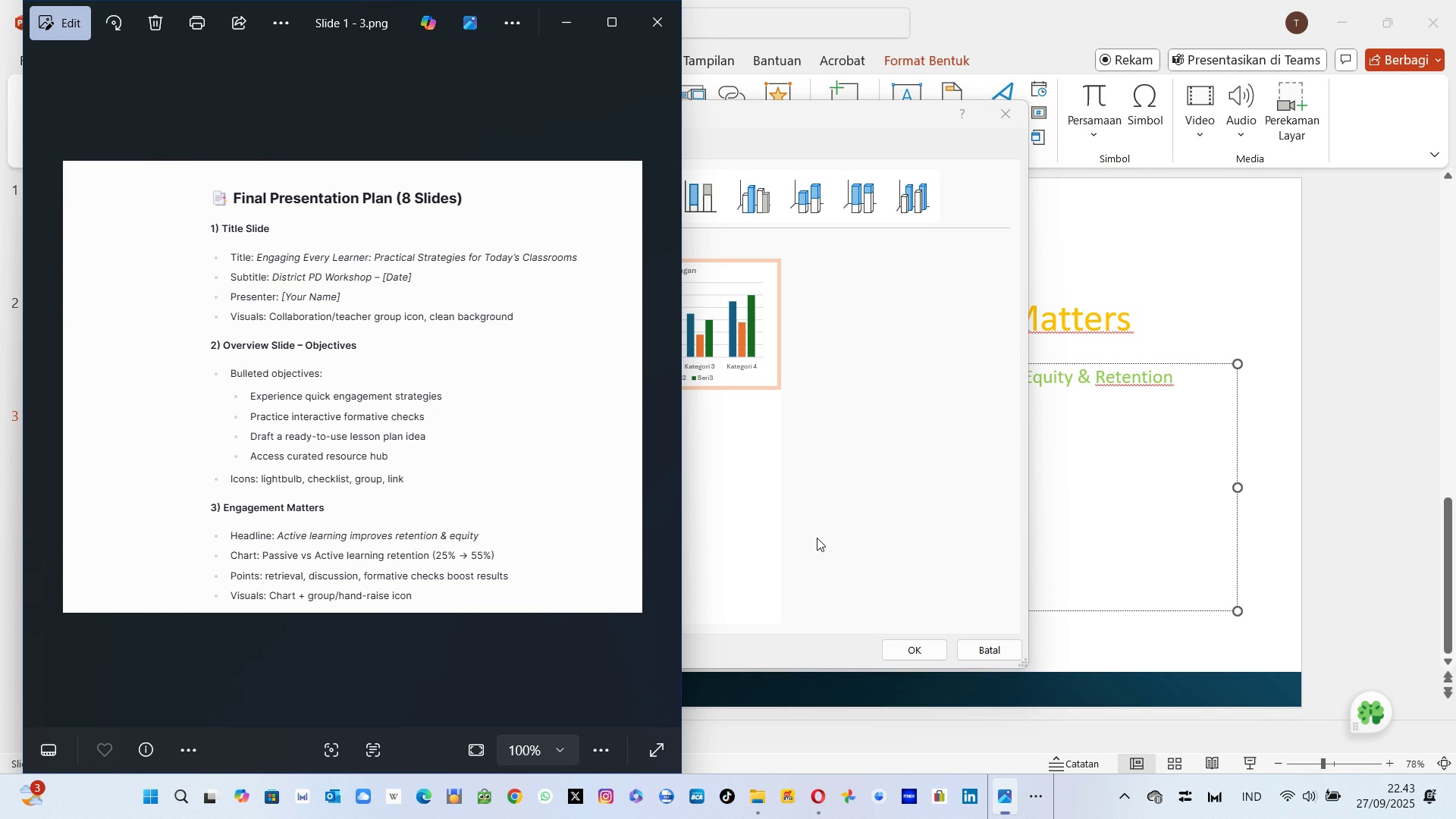 
wait(6.63)
 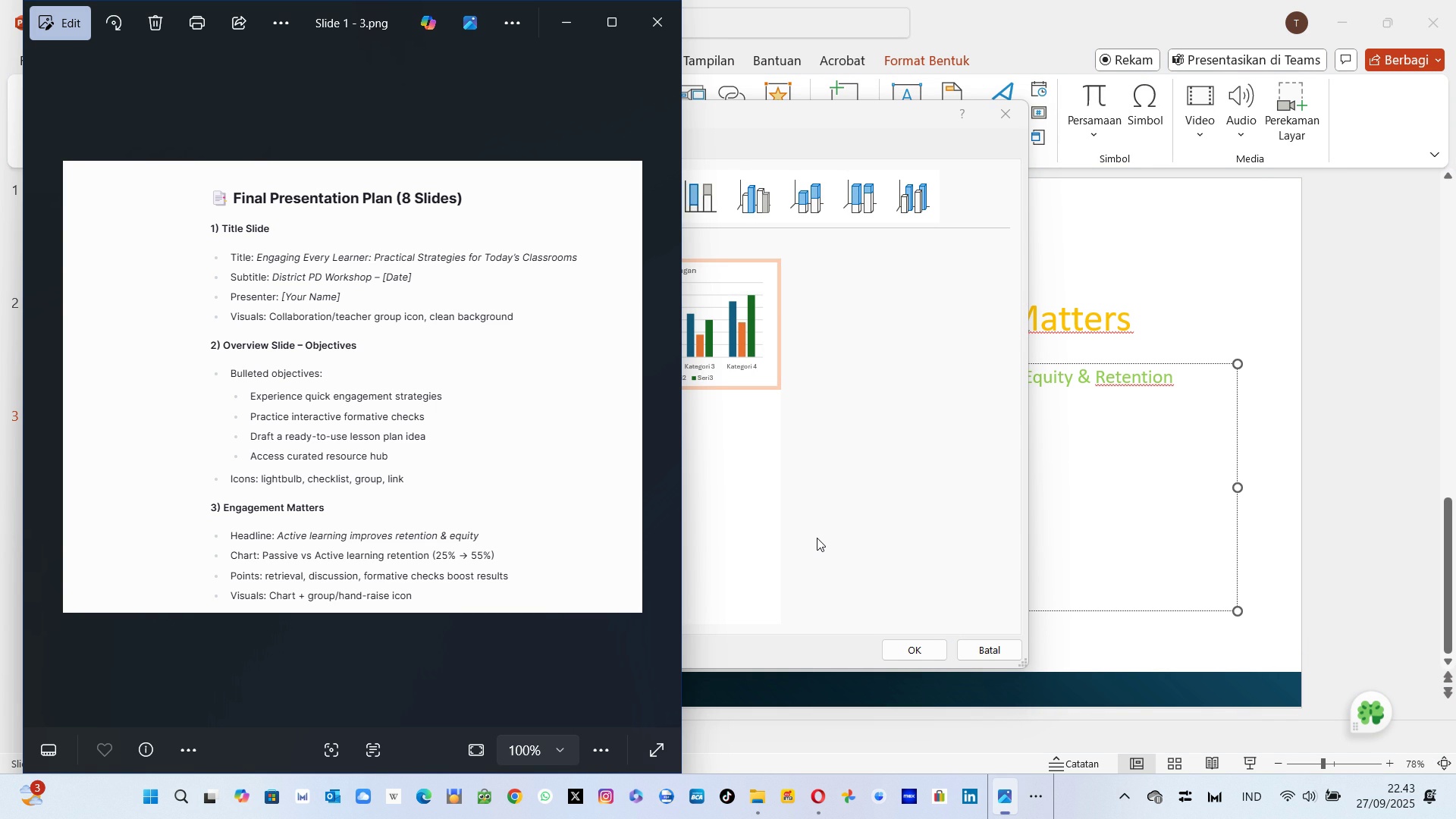 
key(Alt+AltLeft)
 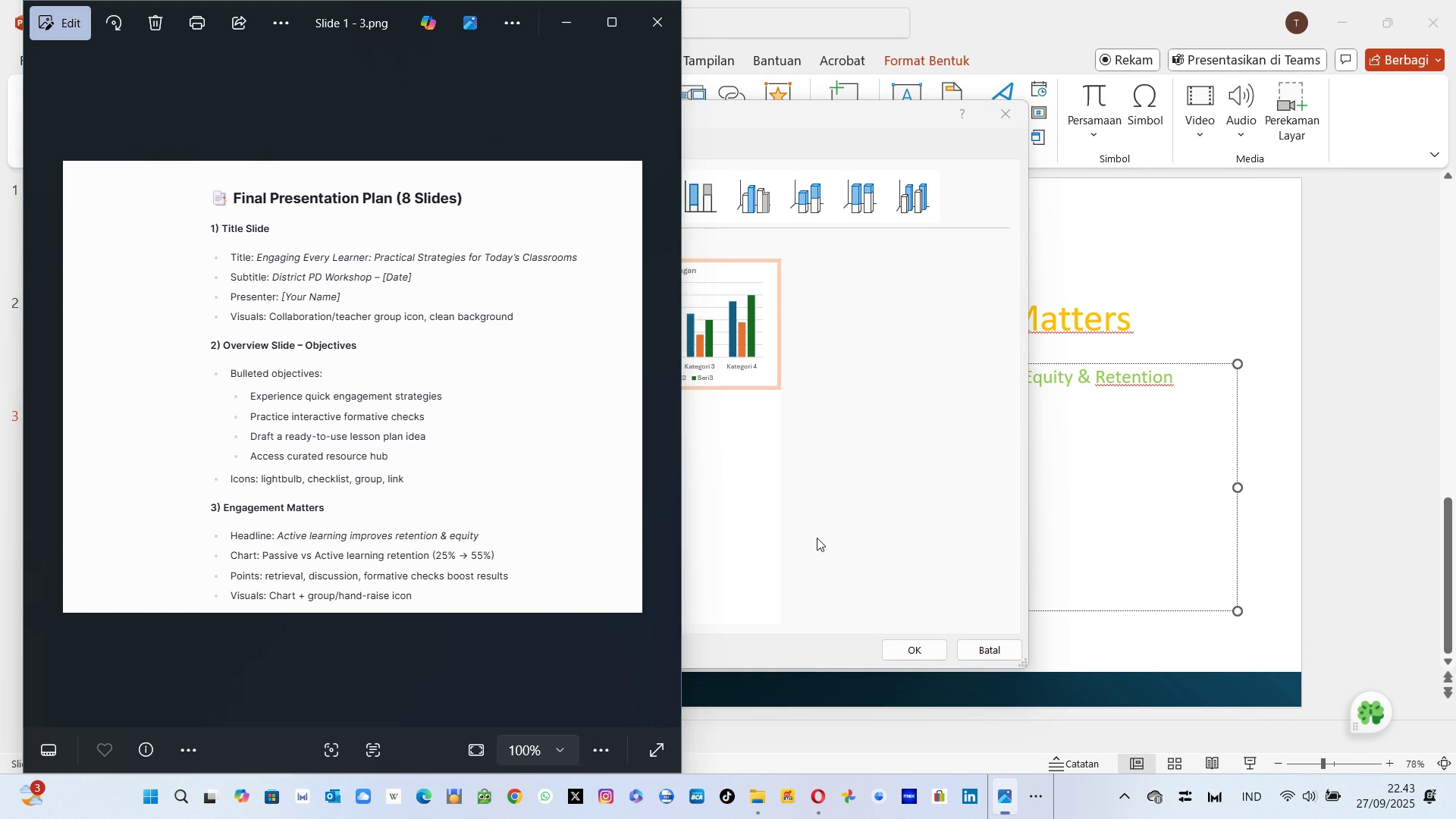 
key(Alt+Tab)
 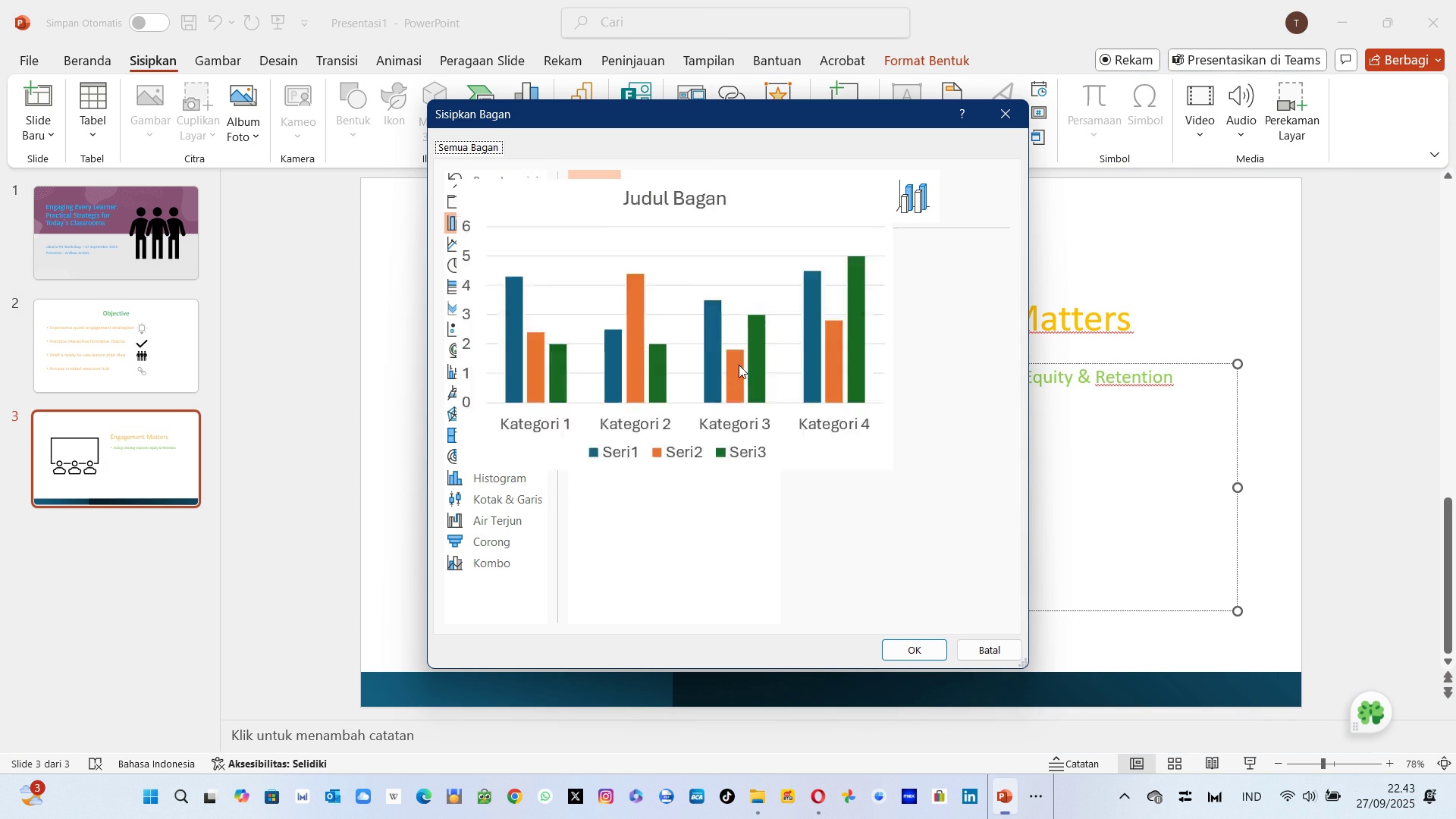 
wait(5.22)
 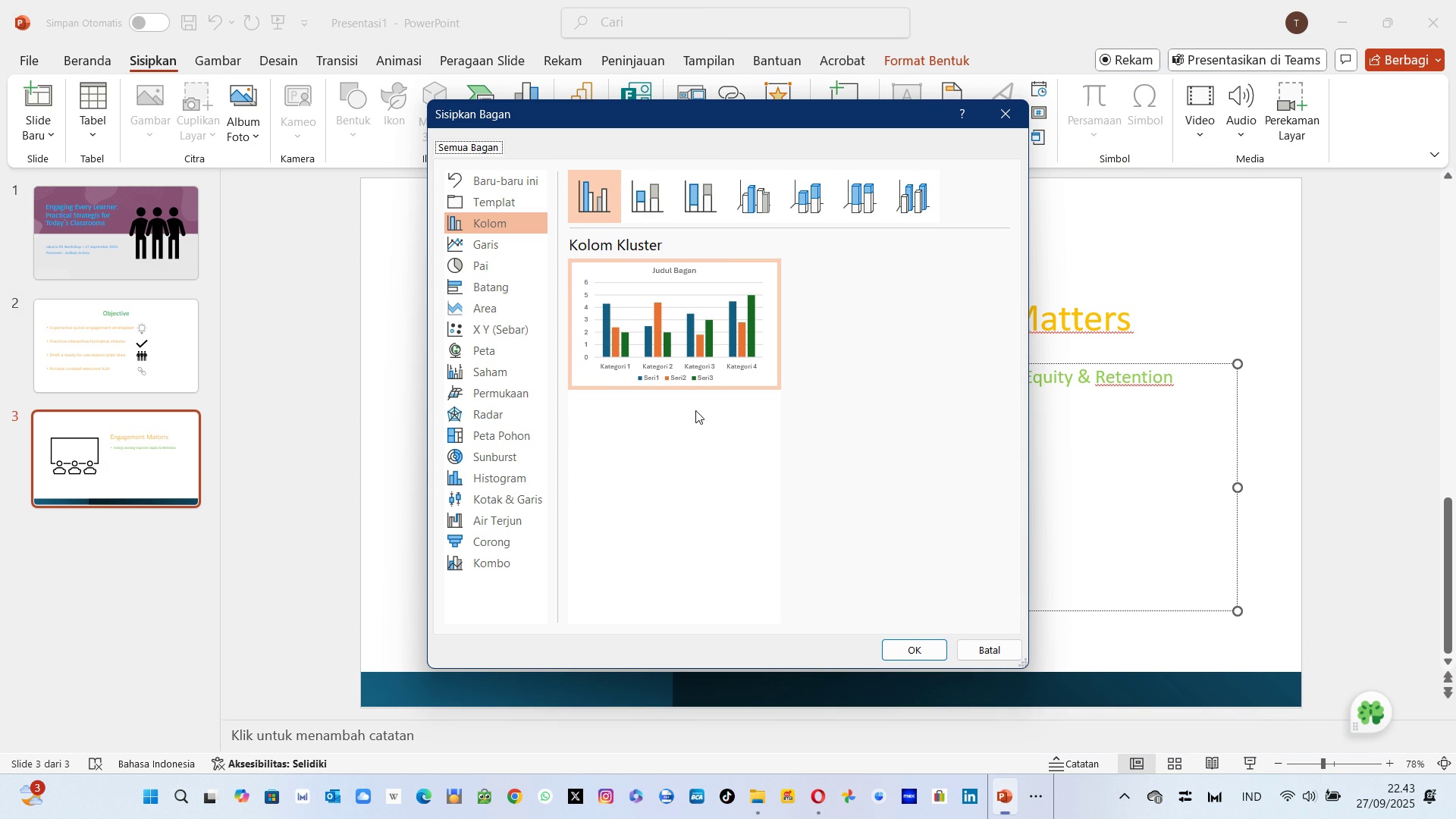 
left_click([1003, 116])
 